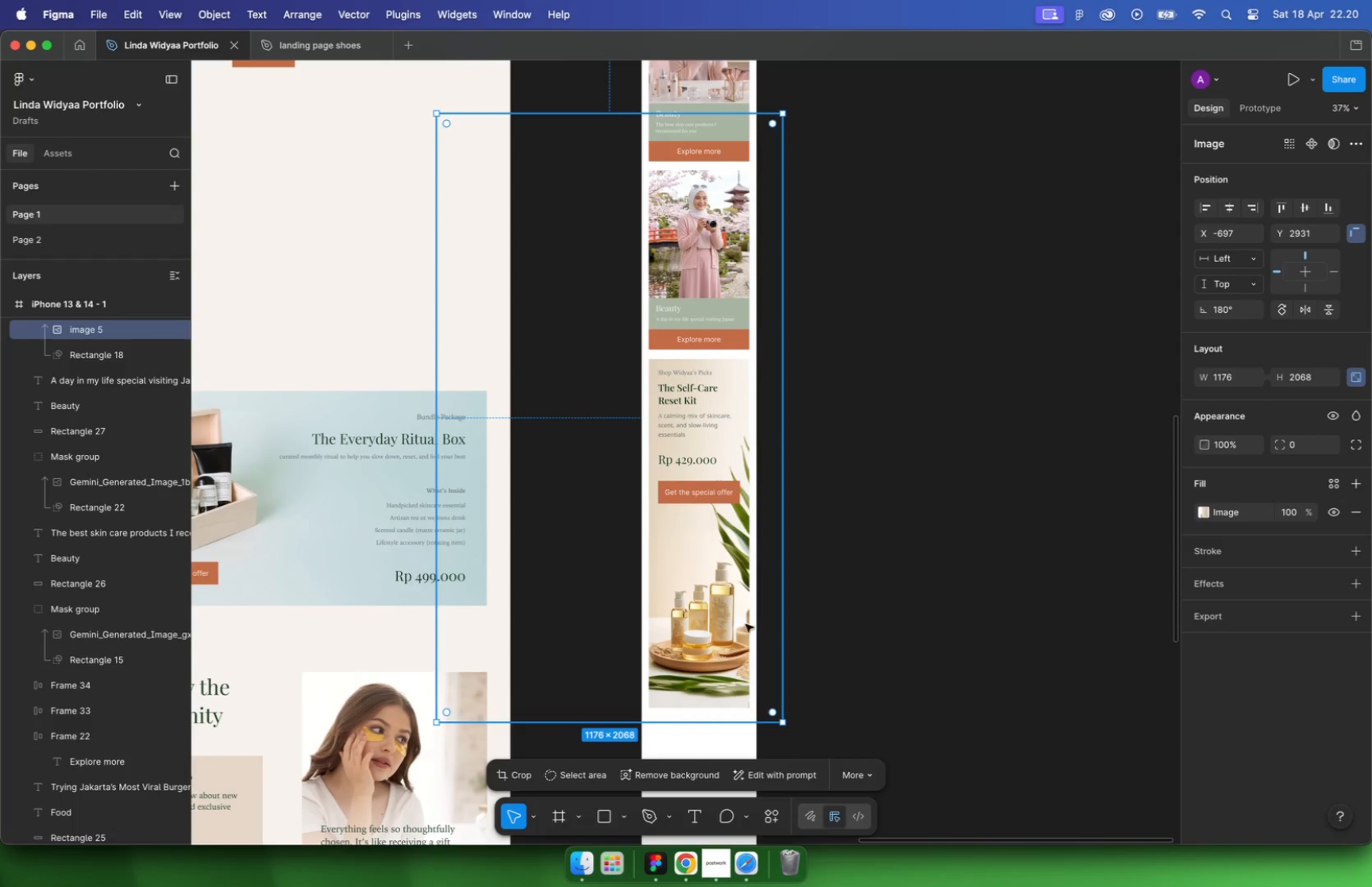 
hold_key(key=CommandLeft, duration=1.93)
scroll: coordinate [780, 458], scroll_direction: down, amount: 4.0
 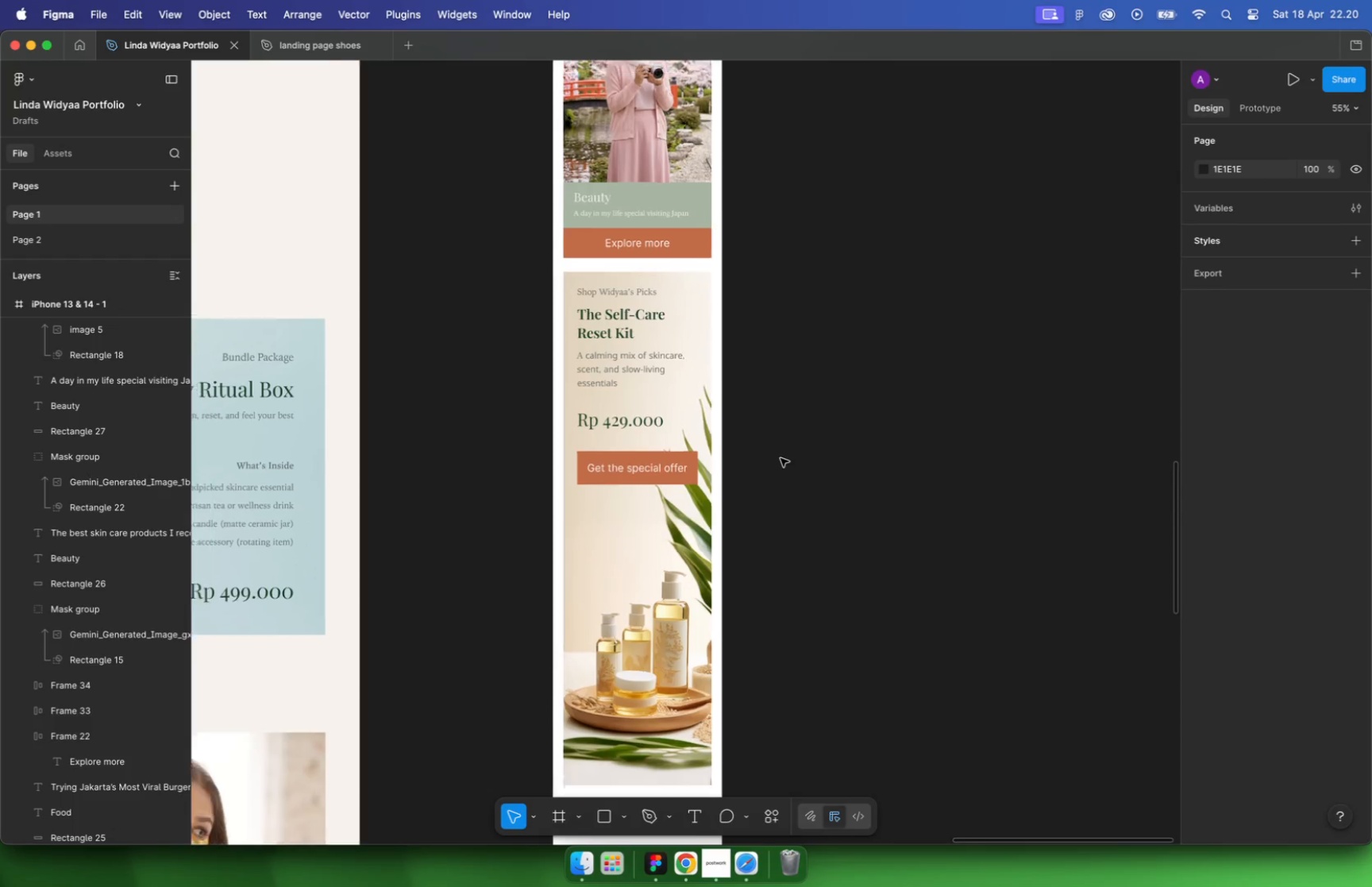 
left_click([780, 459])
 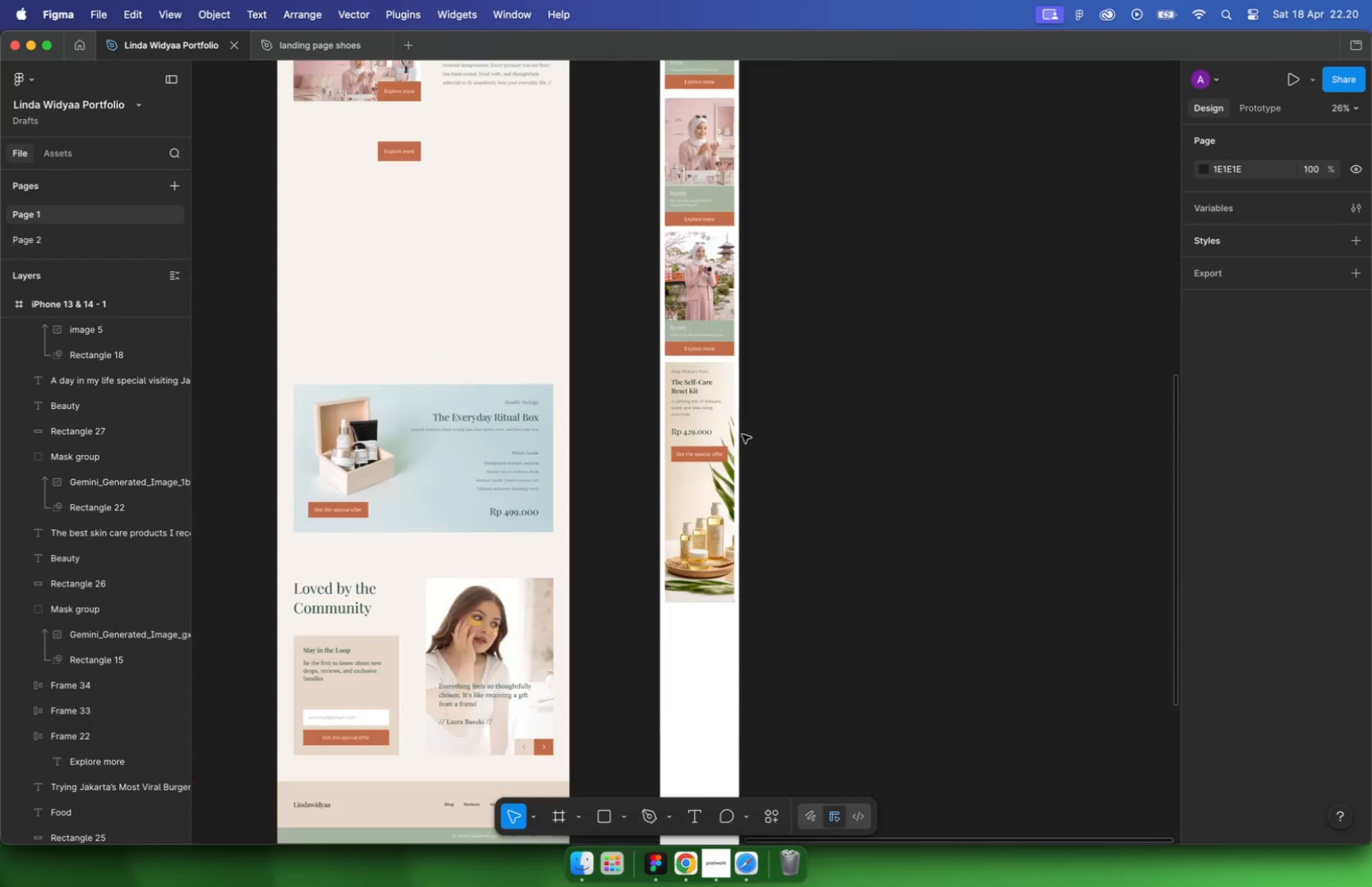 
hold_key(key=CommandLeft, duration=2.85)
scroll: coordinate [744, 496], scroll_direction: down, amount: 15.0
 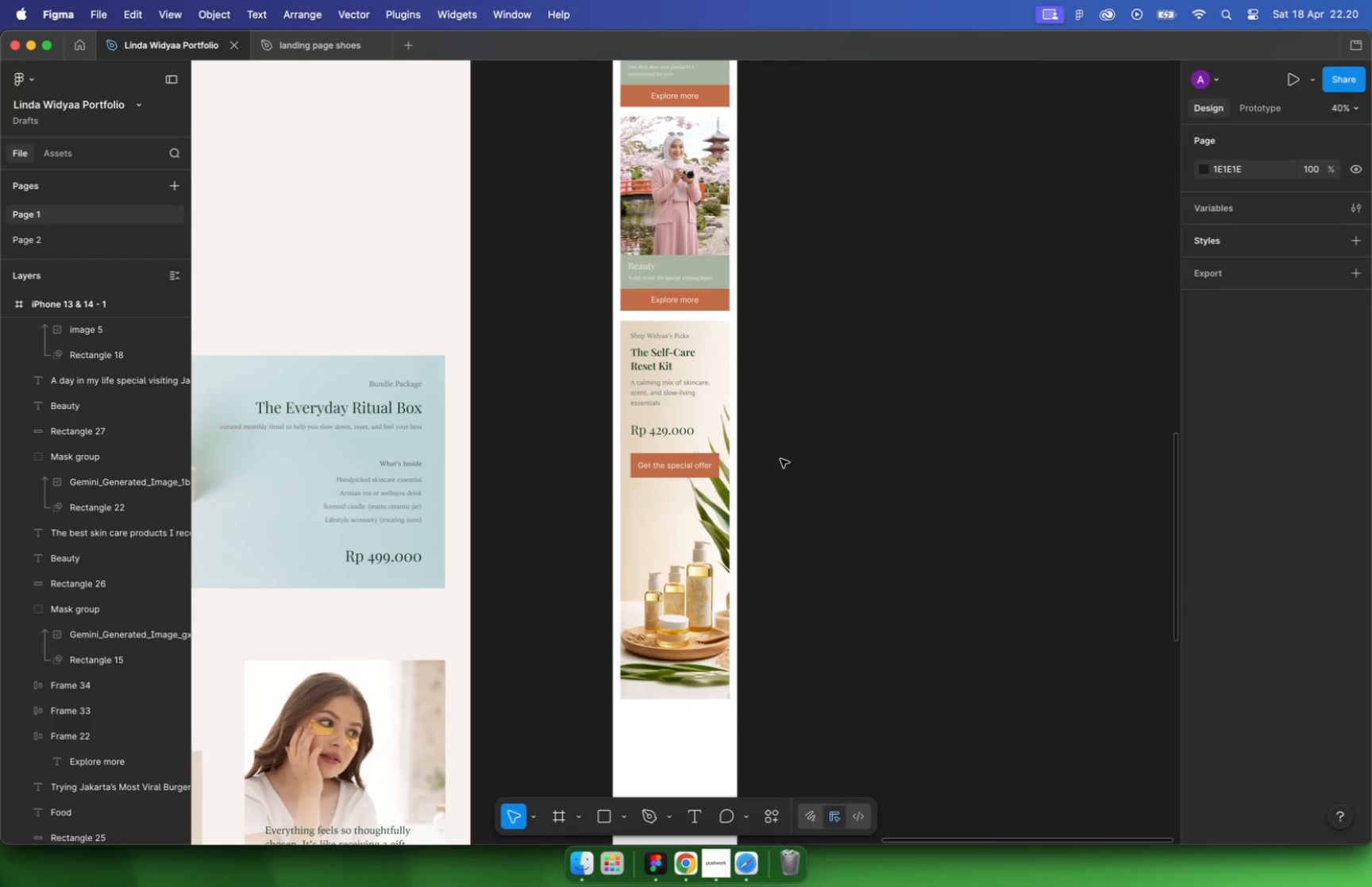 
scroll: coordinate [746, 494], scroll_direction: up, amount: 11.0
 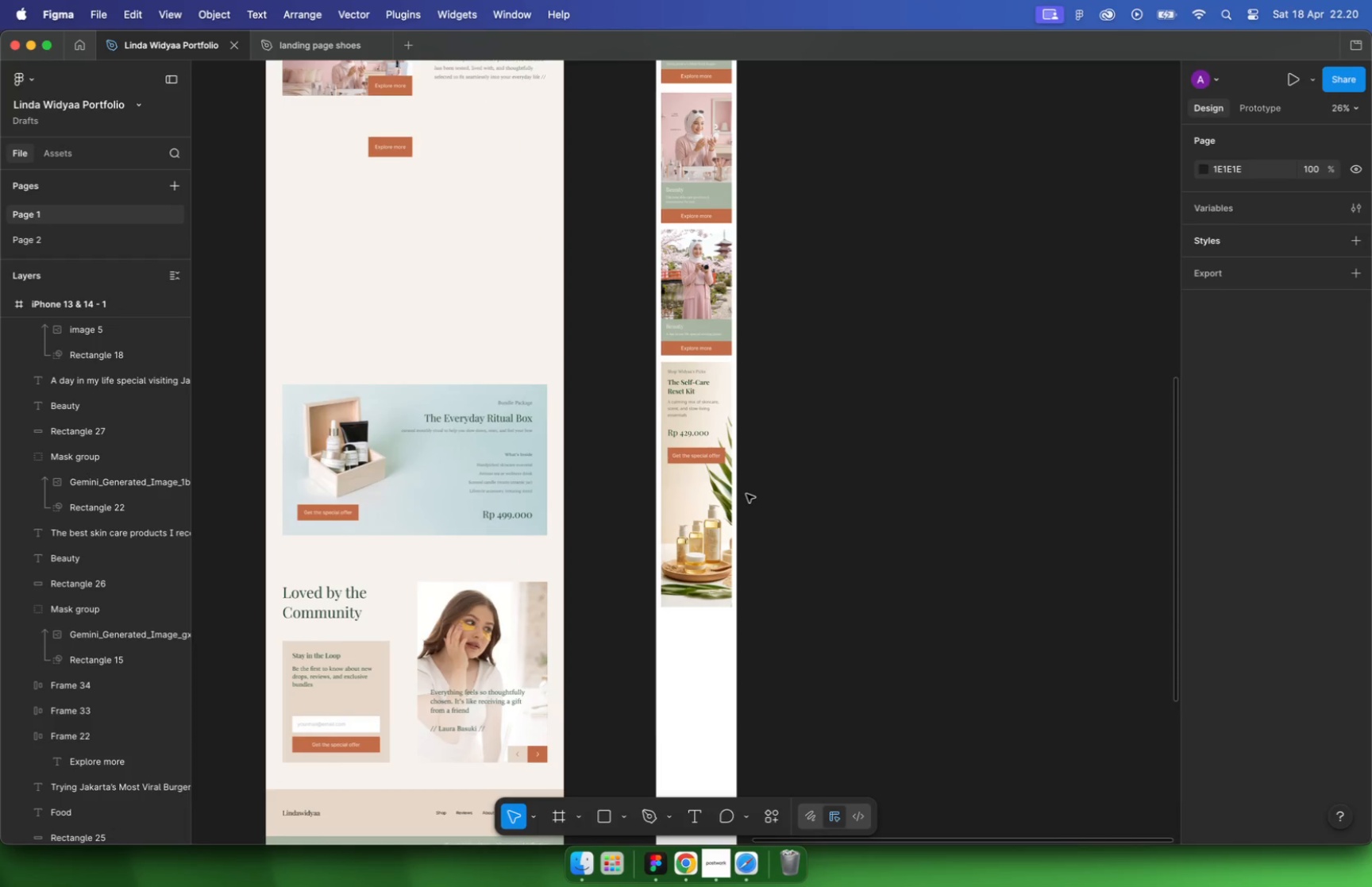 
left_click([864, 489])
 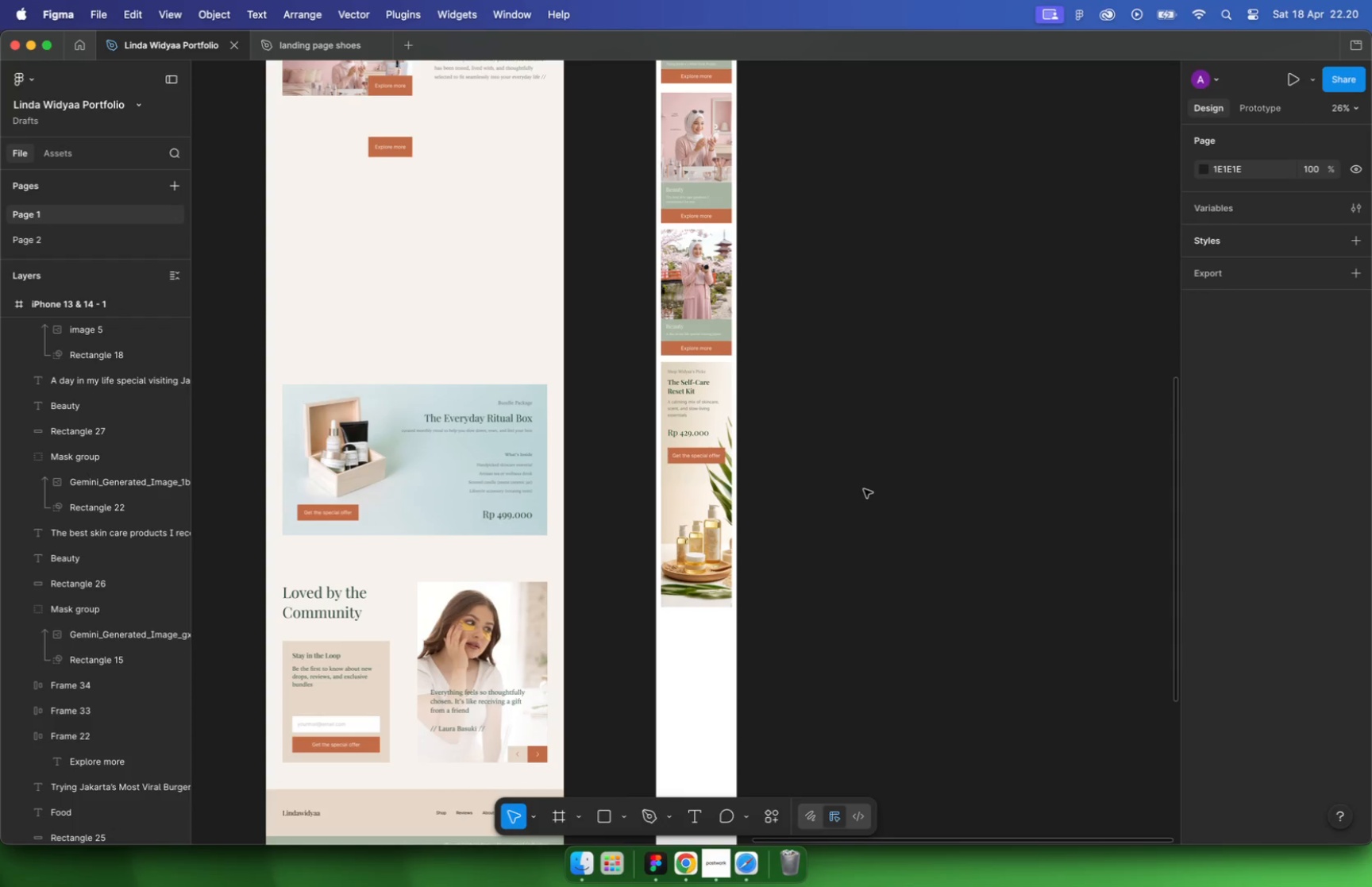 
wait(19.74)
 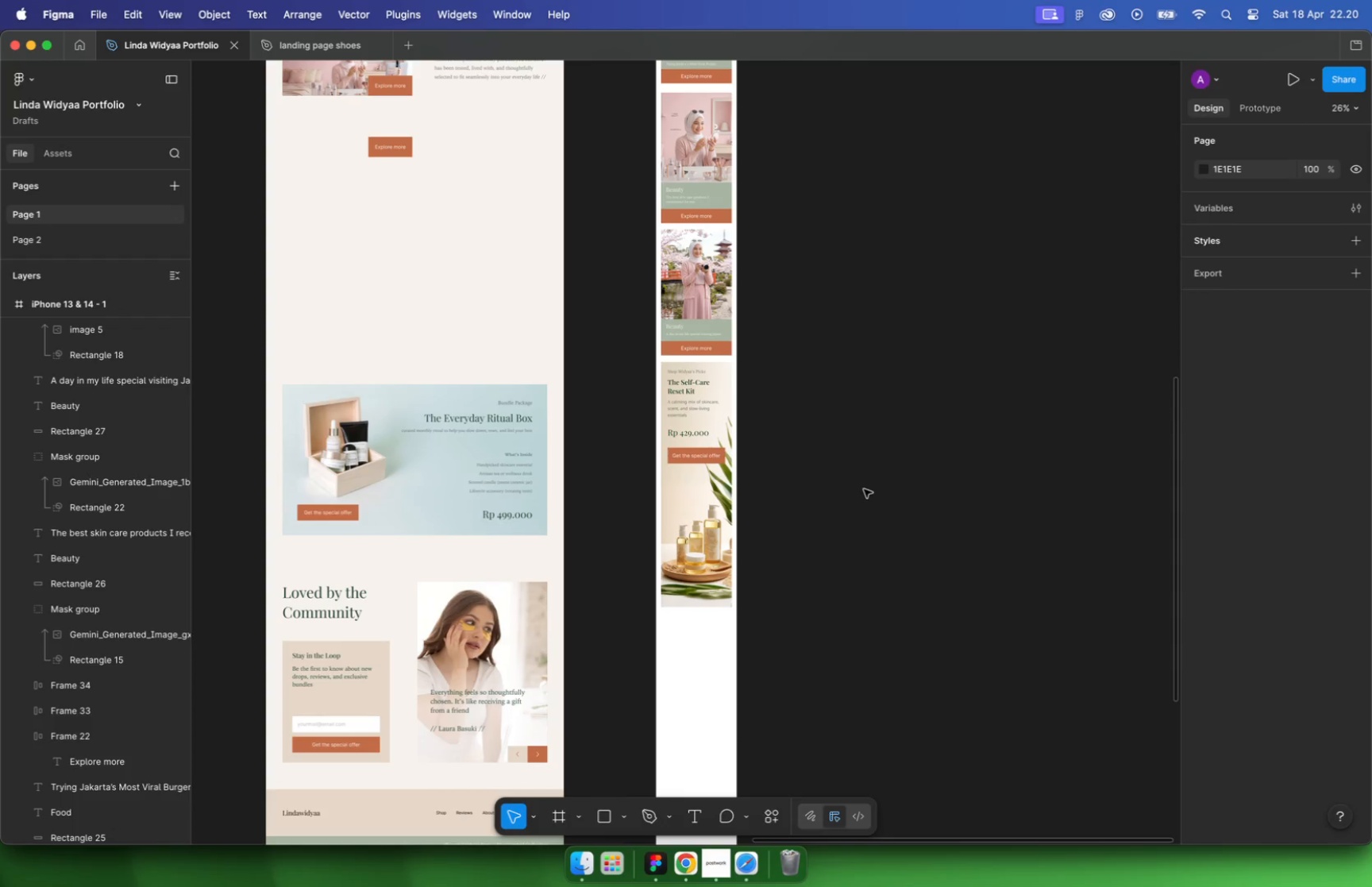 
hold_key(key=CommandLeft, duration=0.66)
scroll: coordinate [661, 450], scroll_direction: down, amount: 3.0
 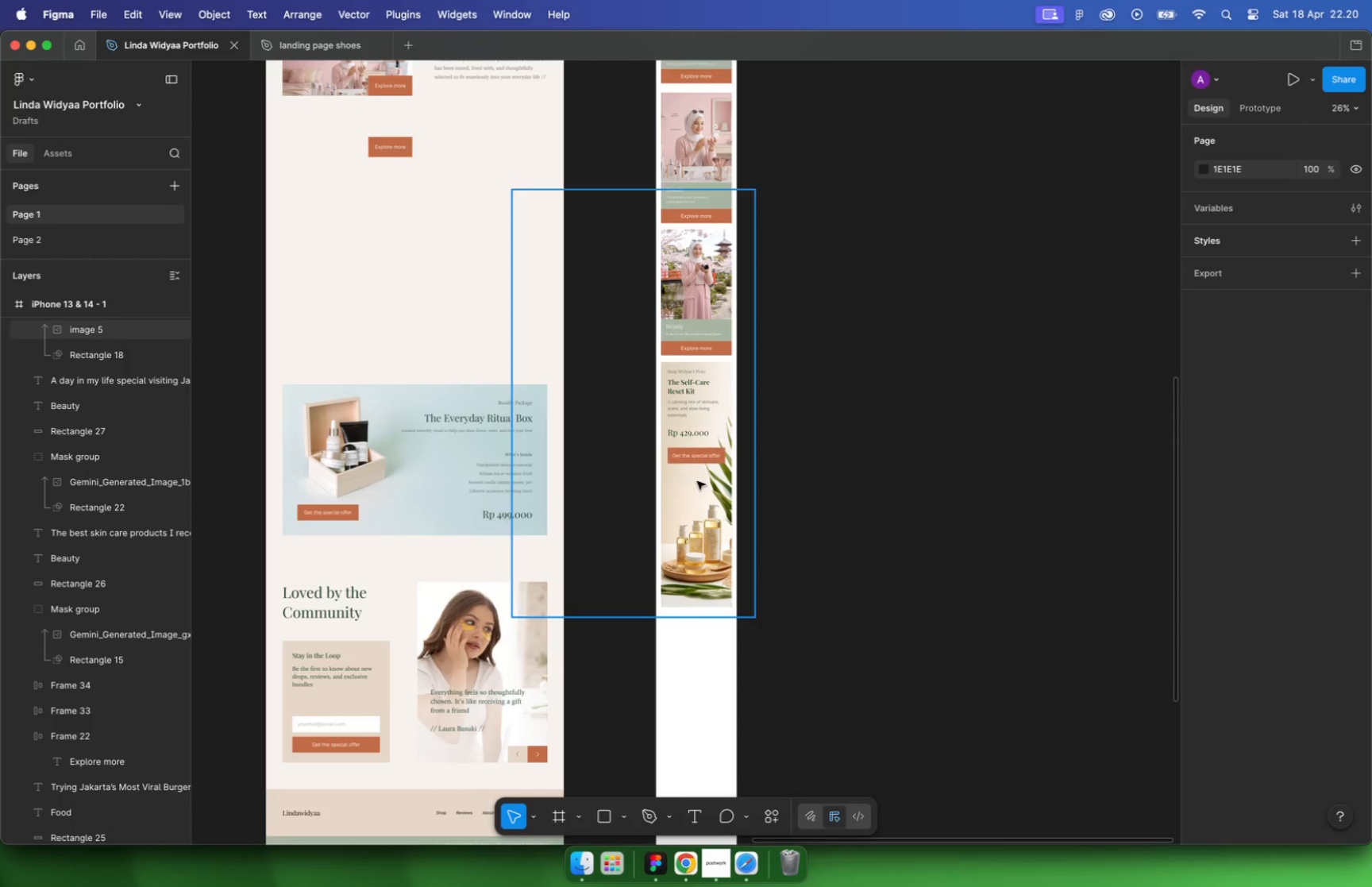 
double_click([455, 471])
 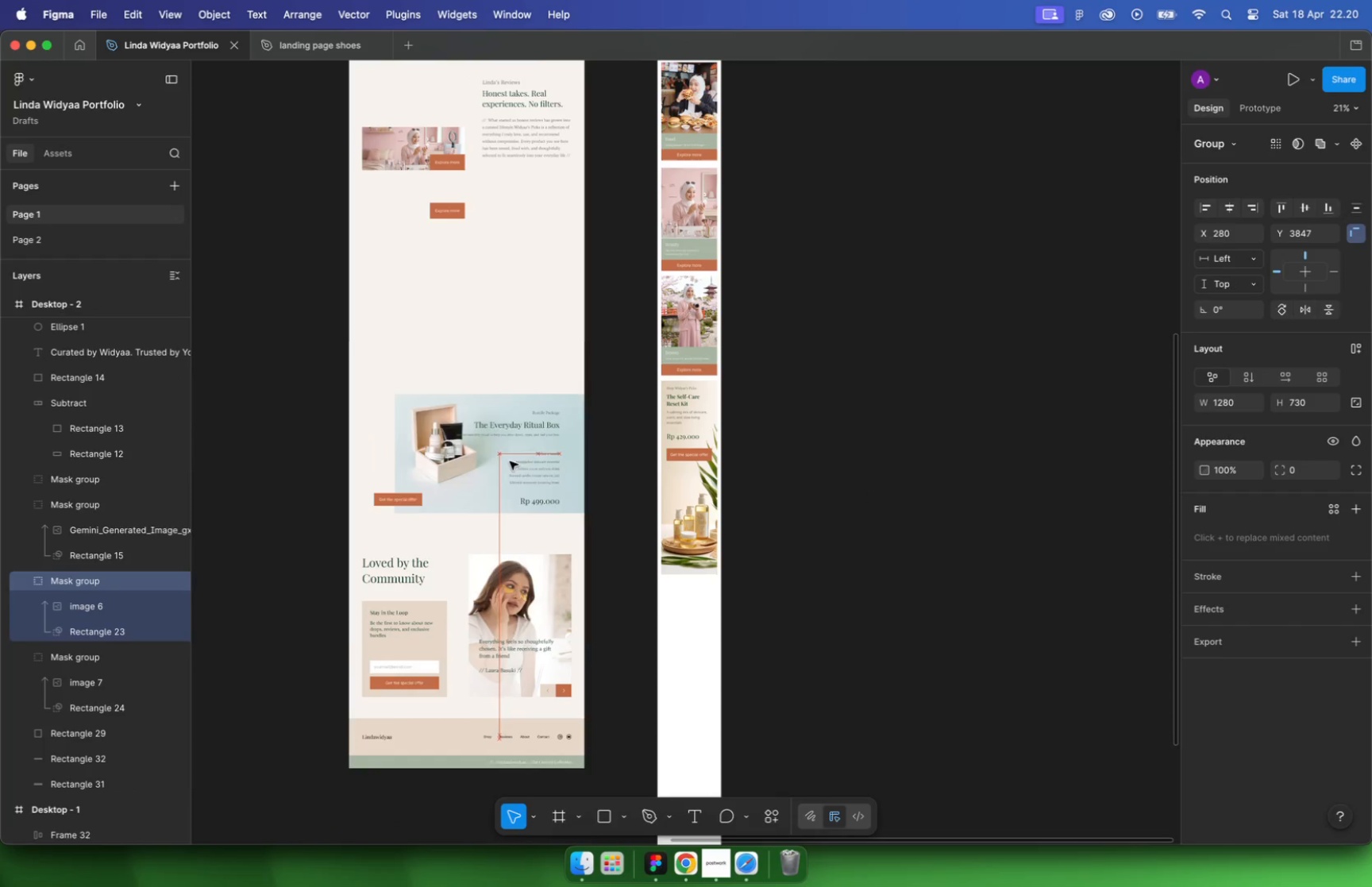 
left_click_drag(start_coordinate=[449, 470], to_coordinate=[521, 459])
 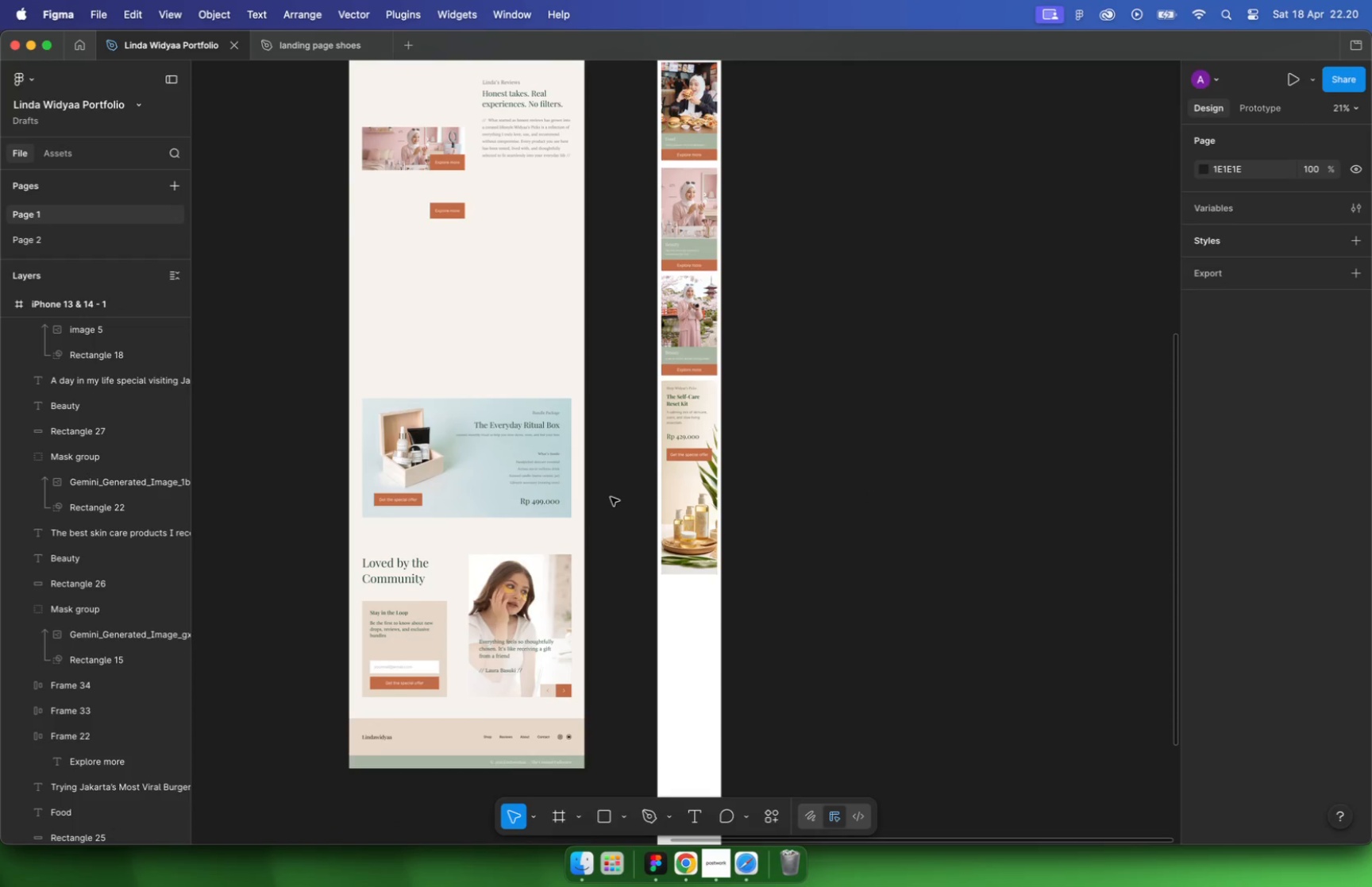 
key(Meta+CommandLeft)
 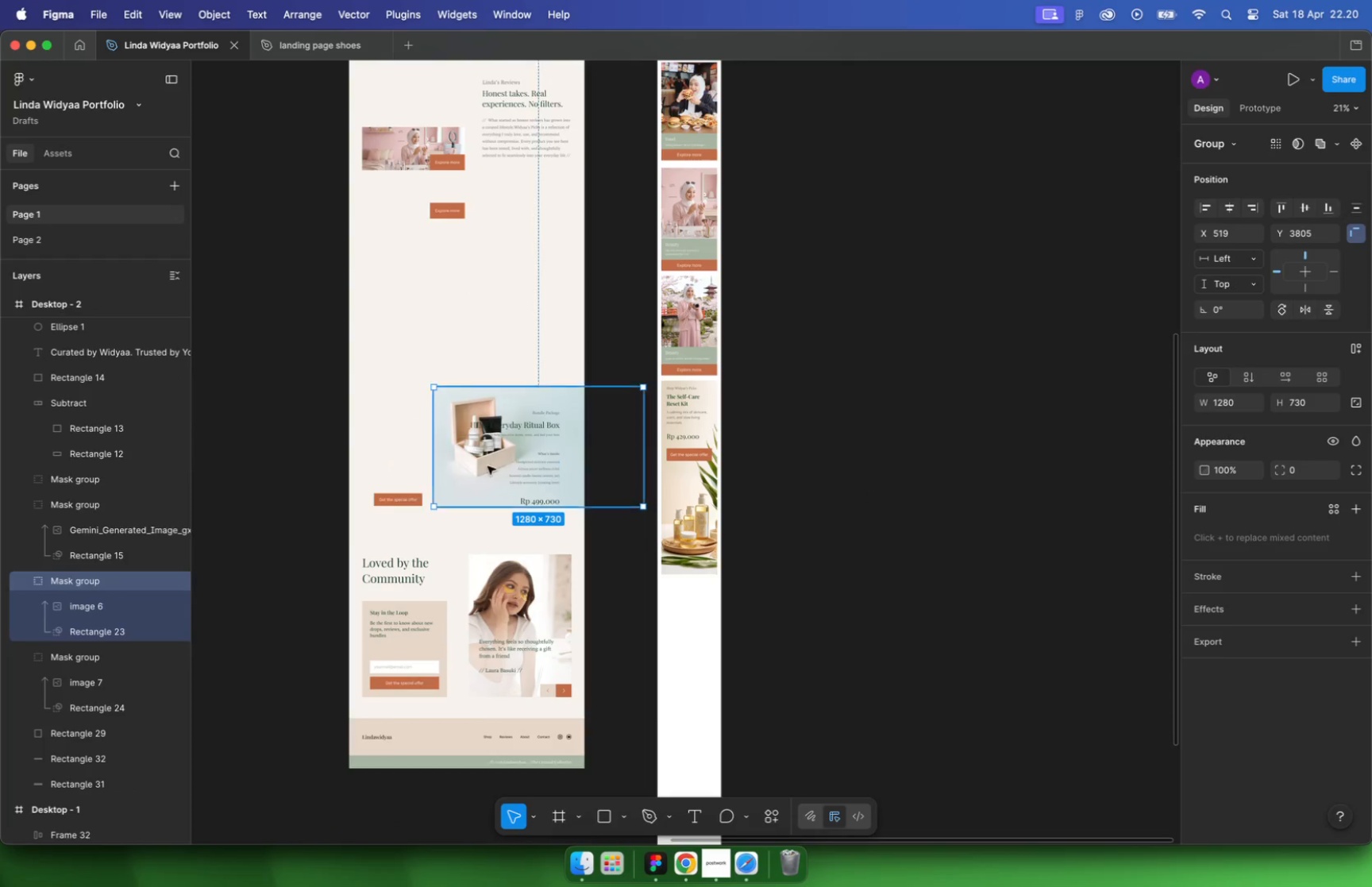 
key(Meta+Z)
 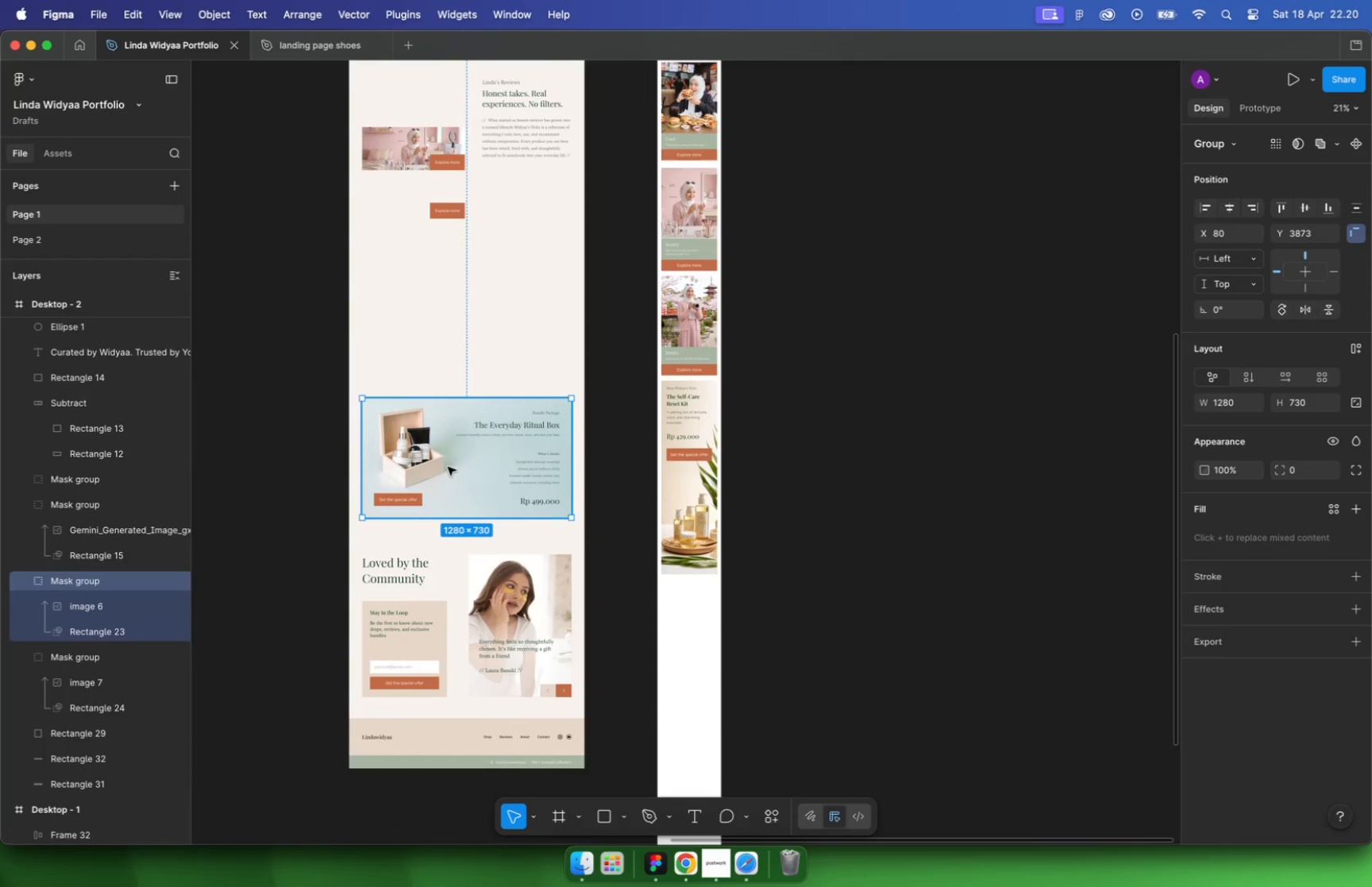 
left_click_drag(start_coordinate=[448, 467], to_coordinate=[752, 660])
 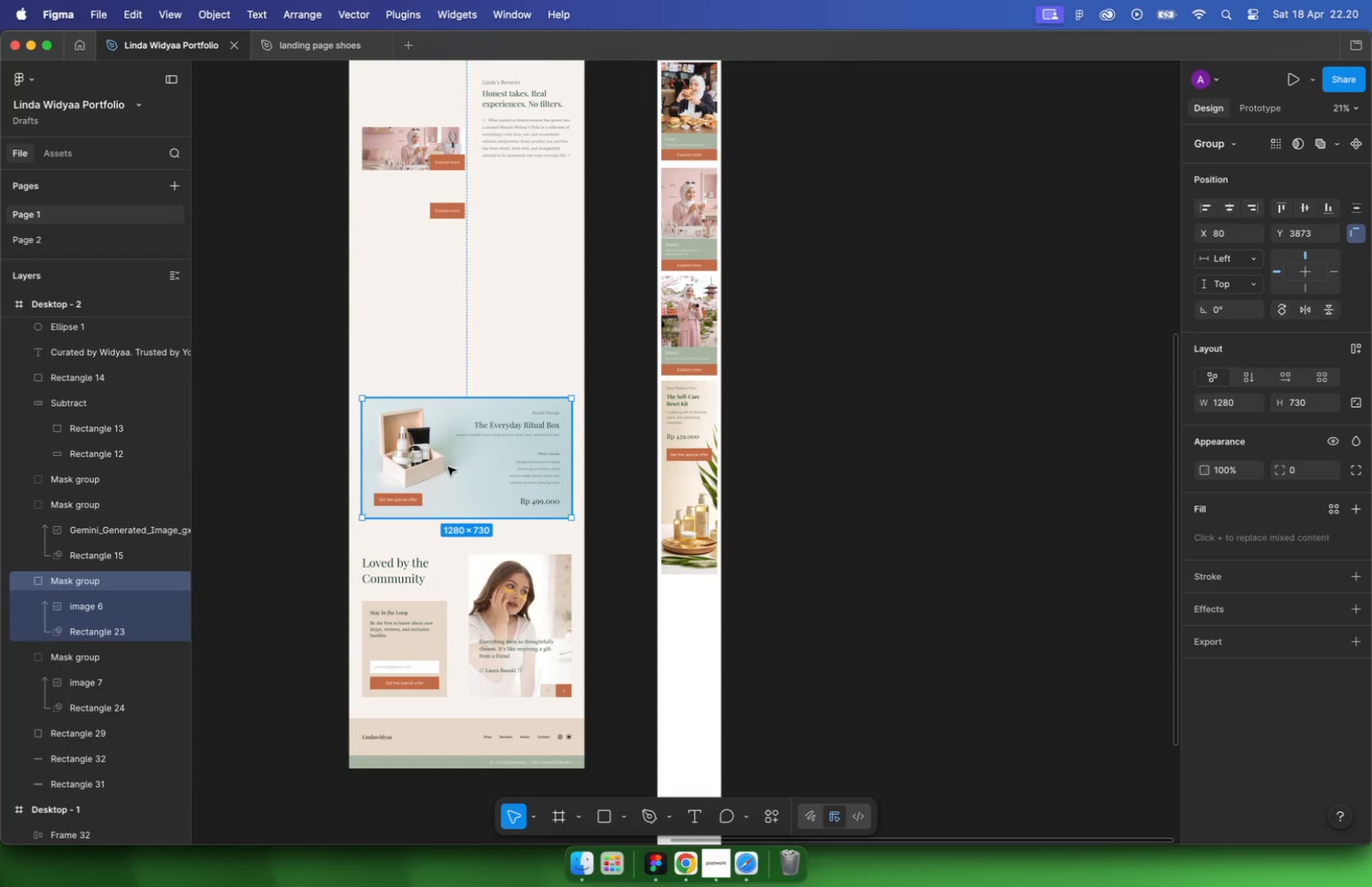 
key(Meta+CommandLeft)
 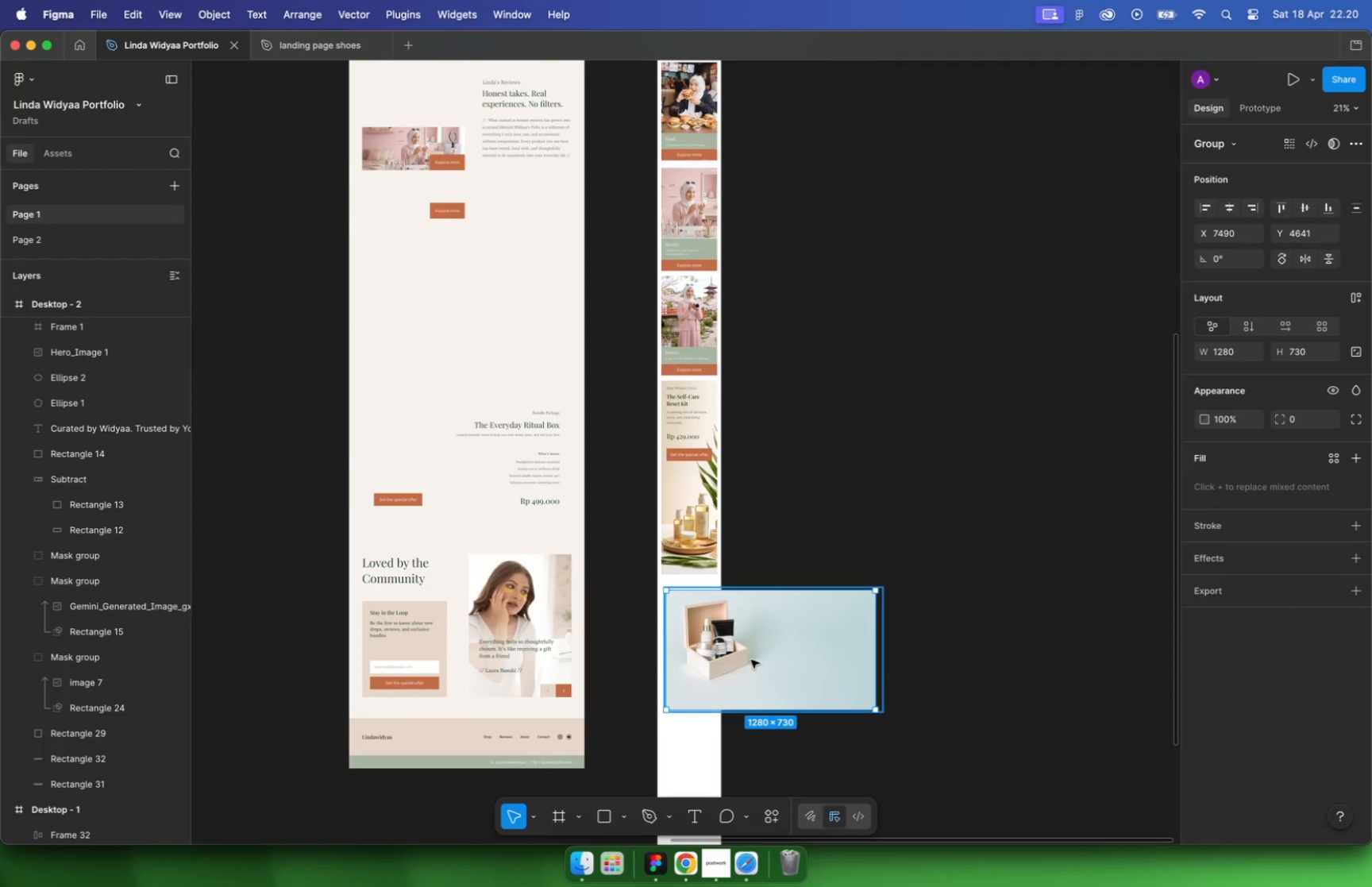 
key(Meta+Z)
 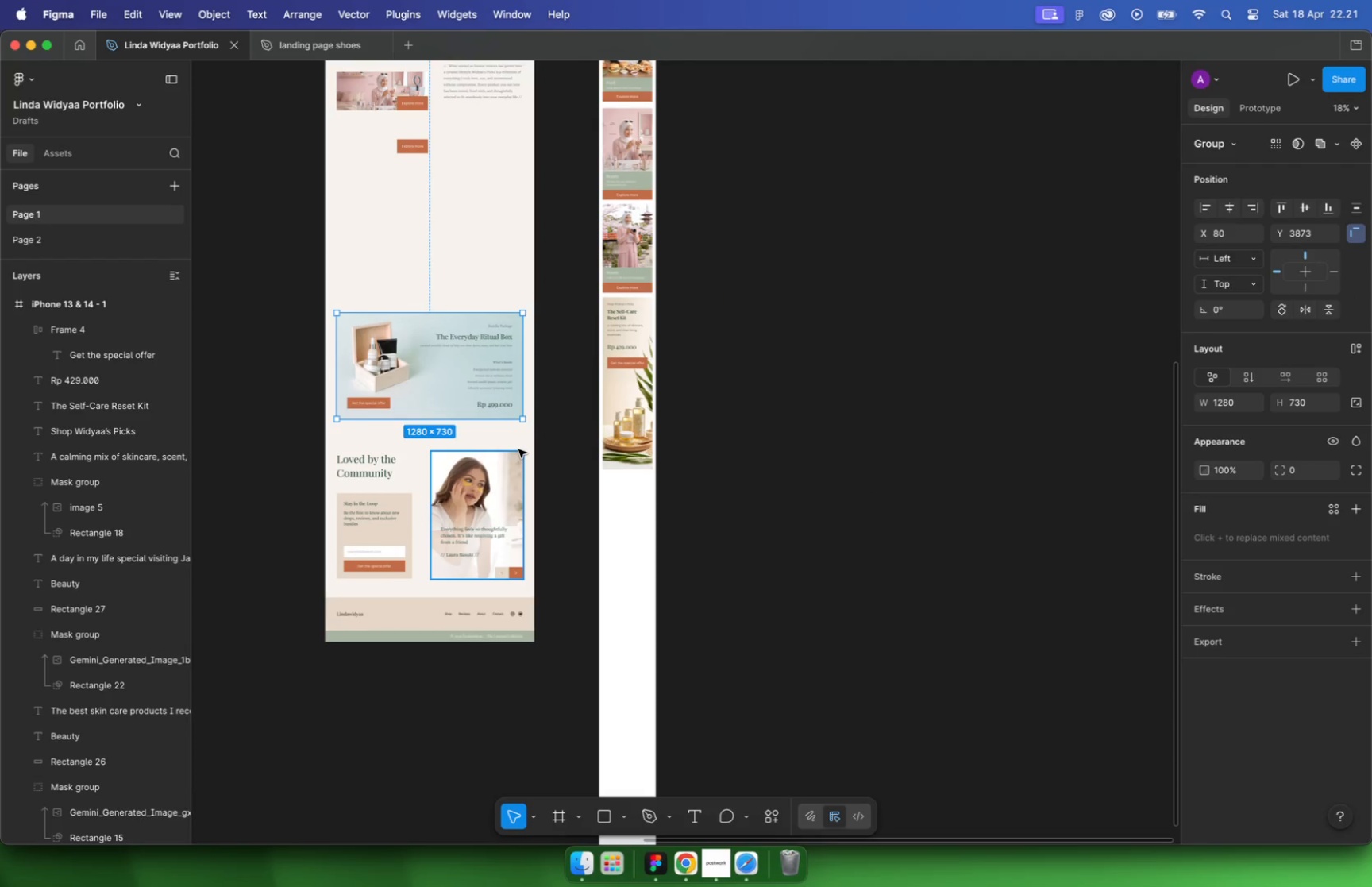 
hold_key(key=CommandLeft, duration=2.13)
scroll: coordinate [518, 447], scroll_direction: up, amount: 1.0
 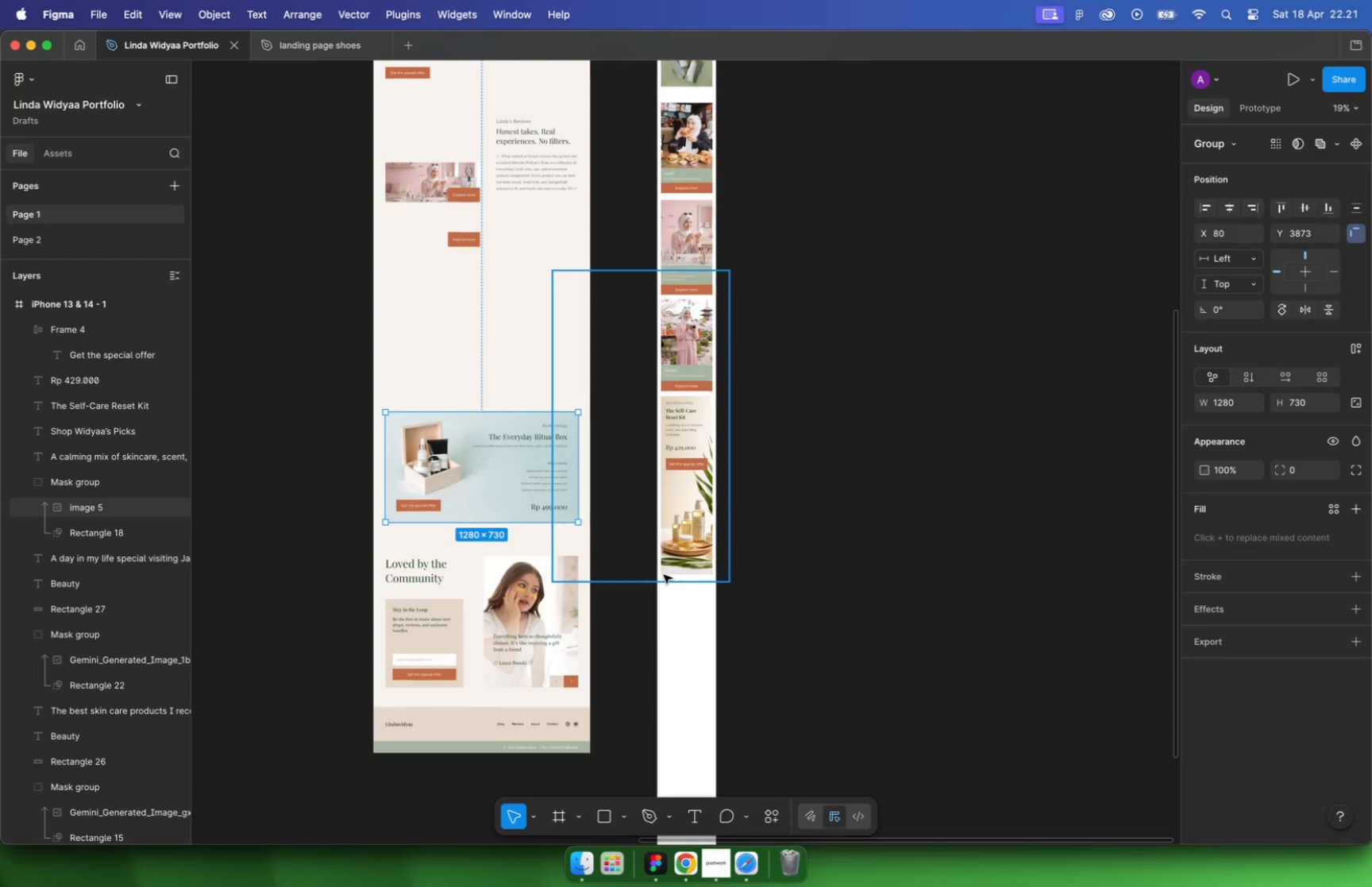 
left_click_drag(start_coordinate=[430, 379], to_coordinate=[703, 540])
 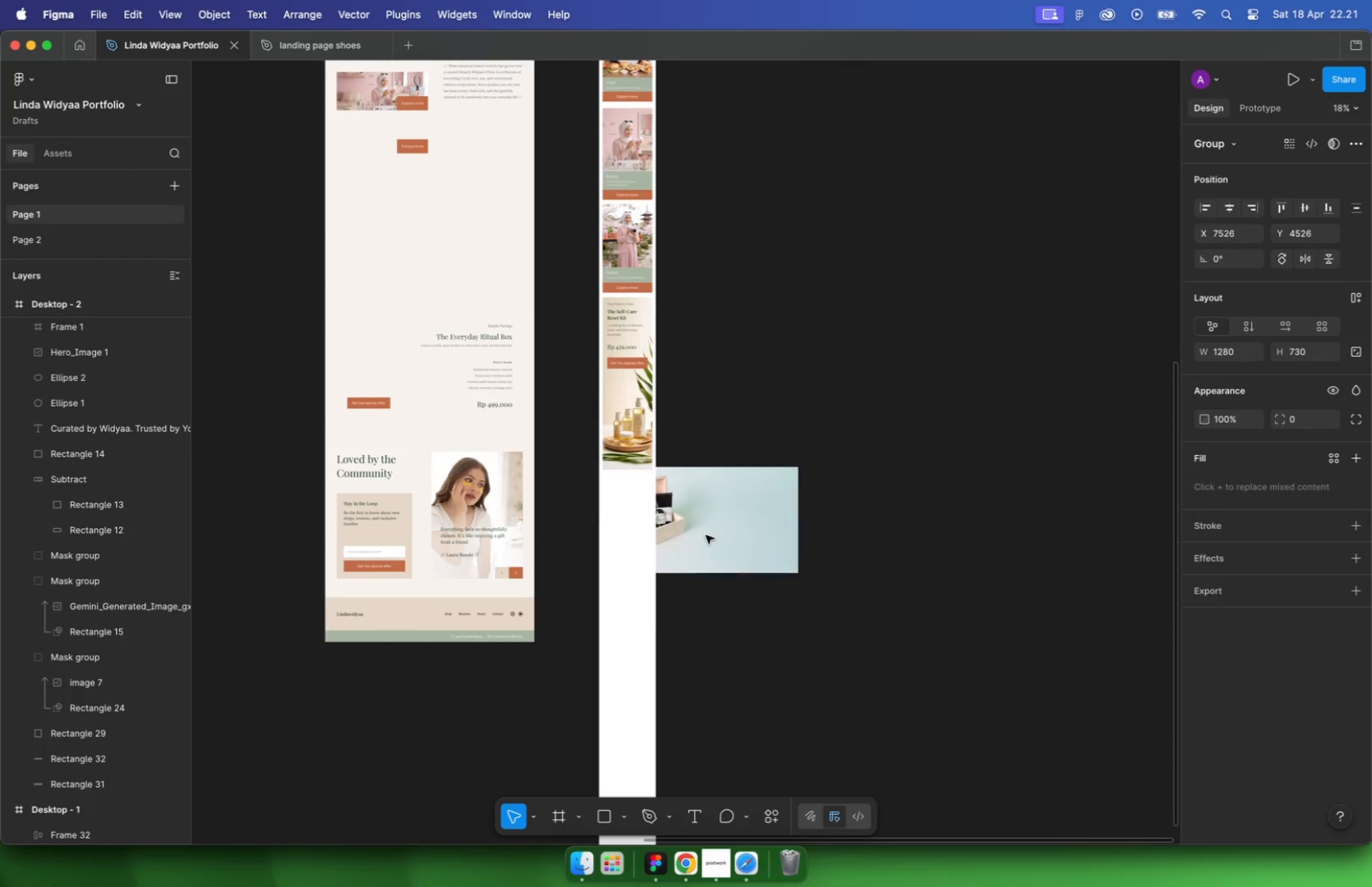 
key(Meta+CommandLeft)
 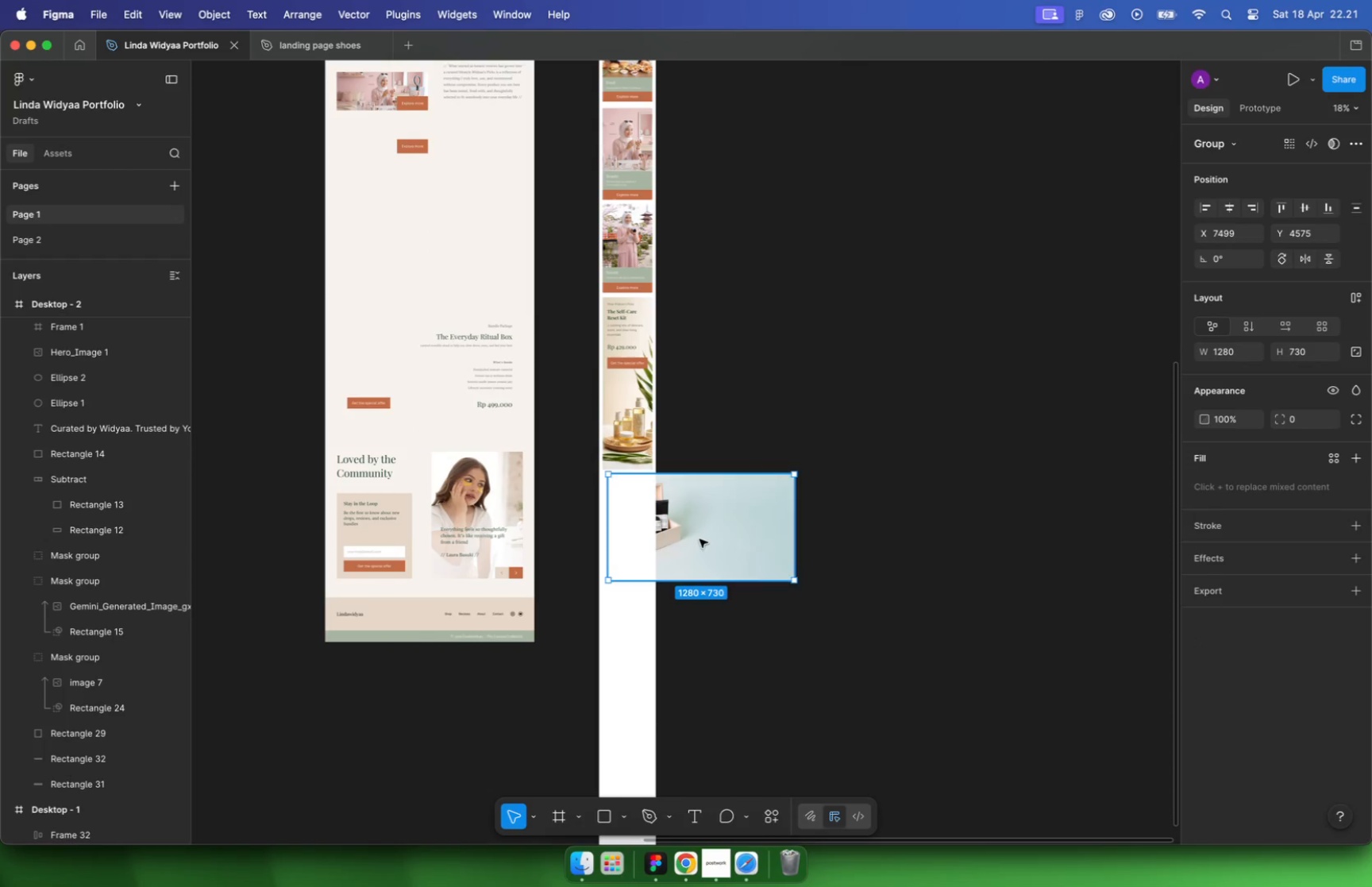 
key(Meta+Z)
 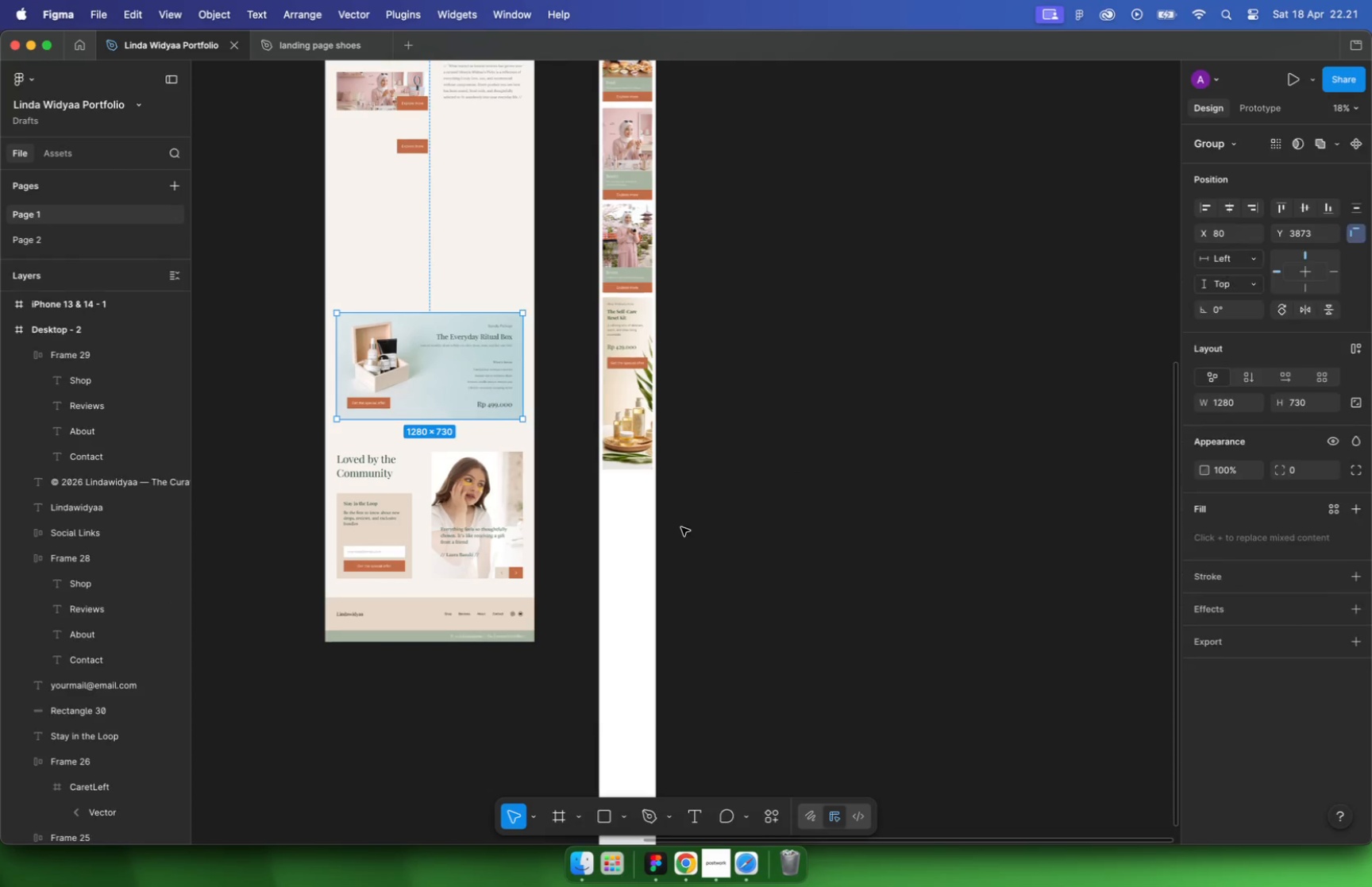 
left_click_drag(start_coordinate=[372, 346], to_coordinate=[638, 519])
 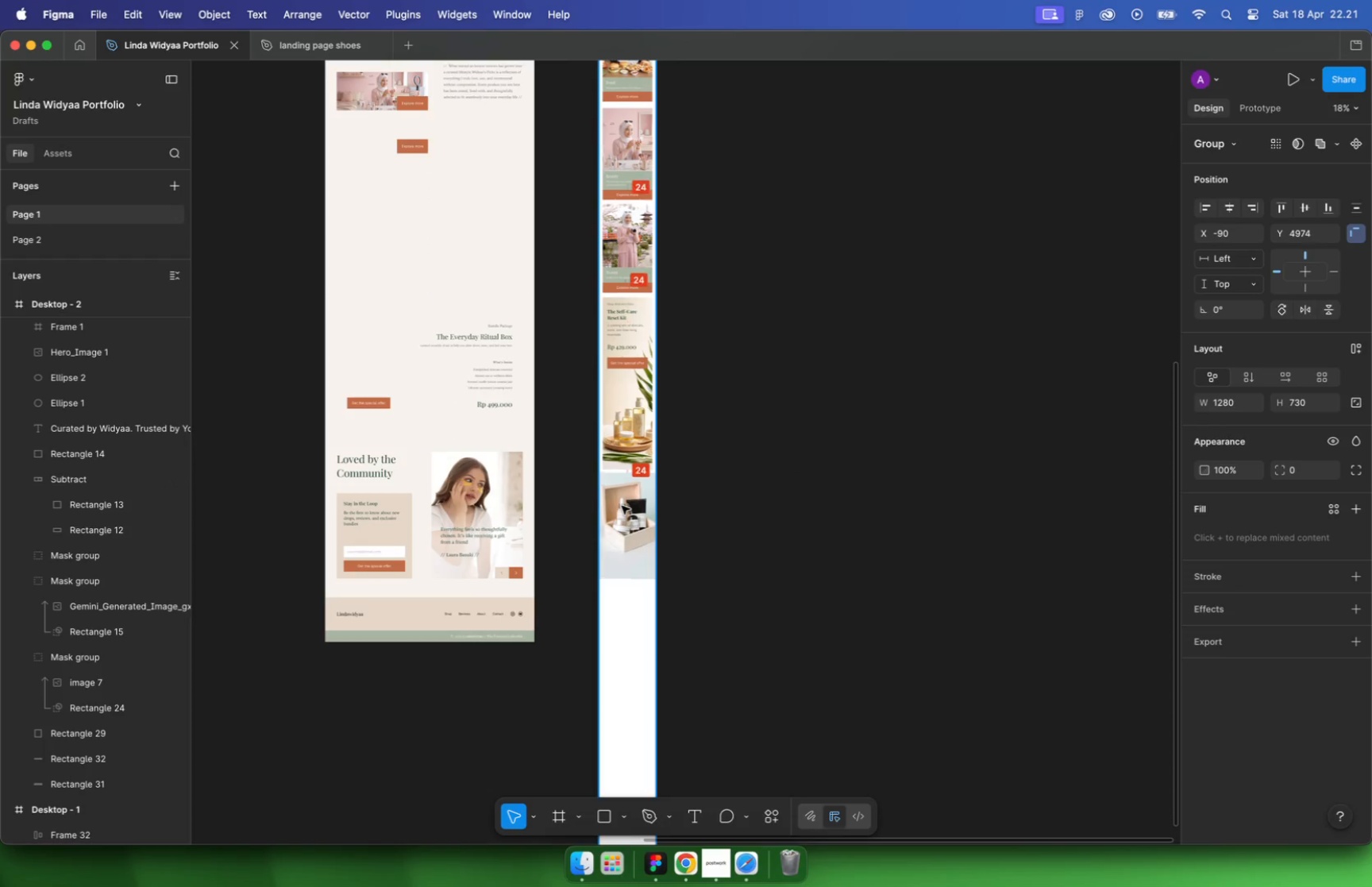 
hold_key(key=CommandLeft, duration=0.48)
 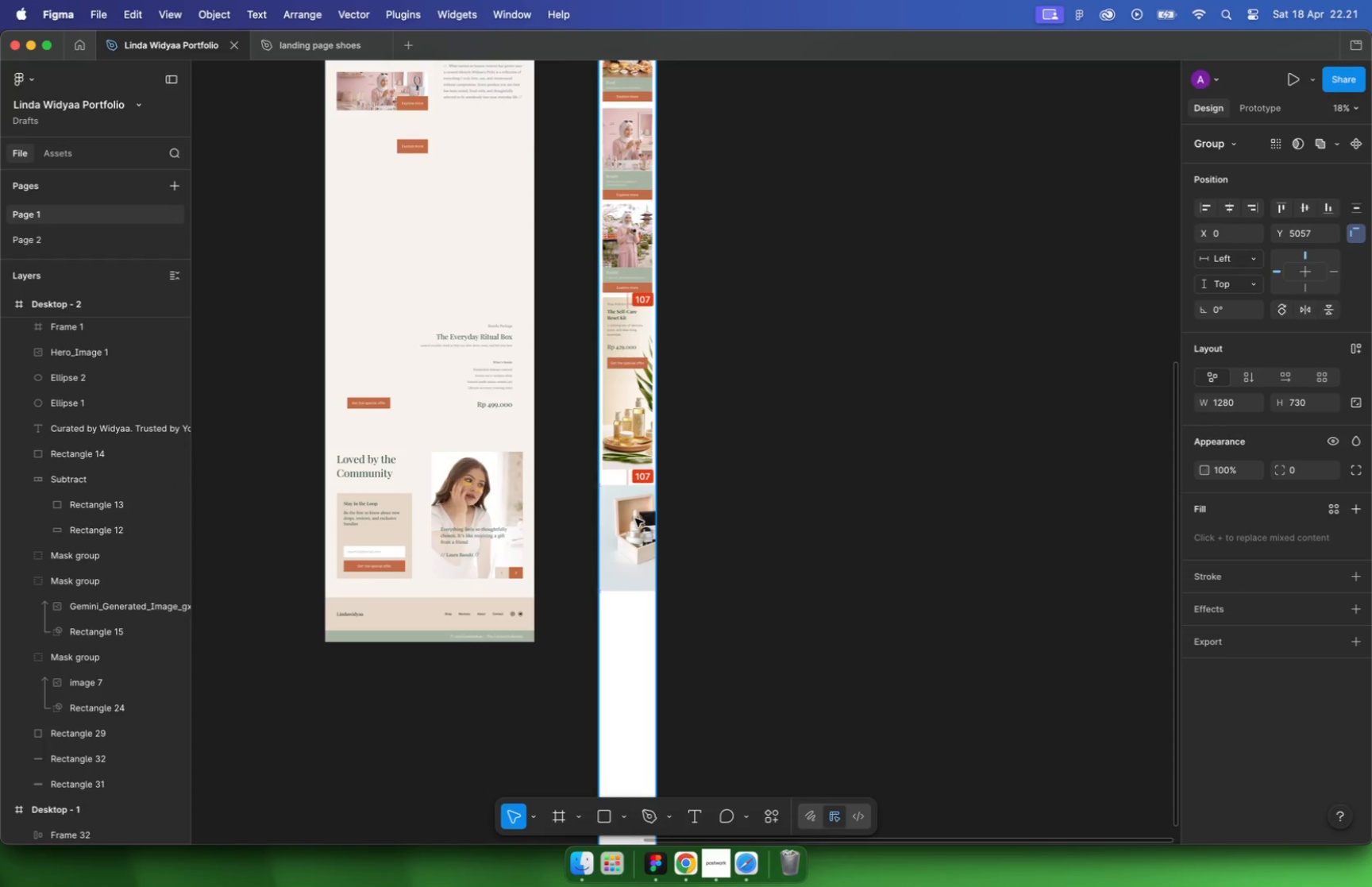 
left_click_drag(start_coordinate=[607, 538], to_coordinate=[610, 530])
 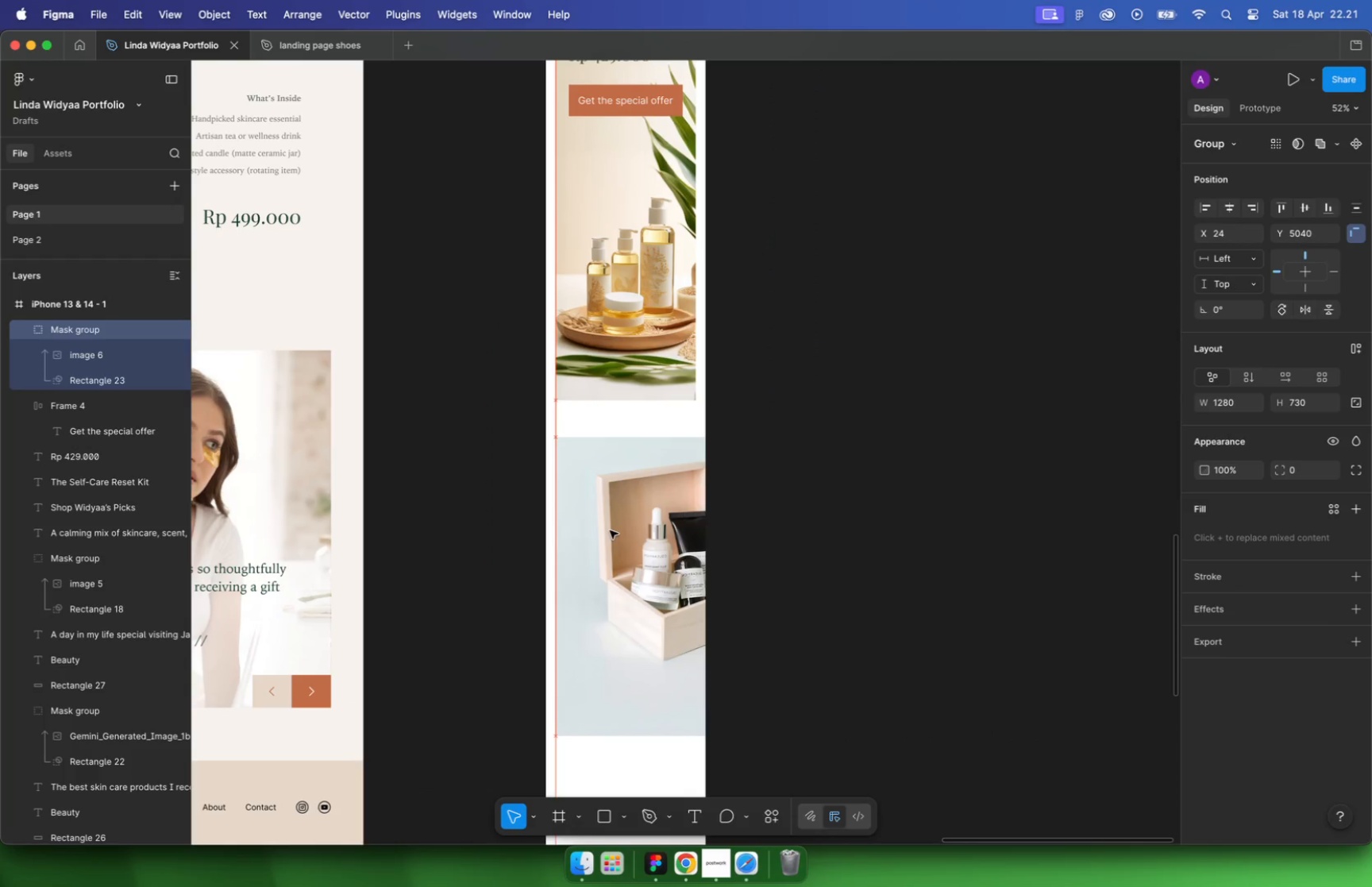 
scroll: coordinate [628, 506], scroll_direction: up, amount: 16.0
 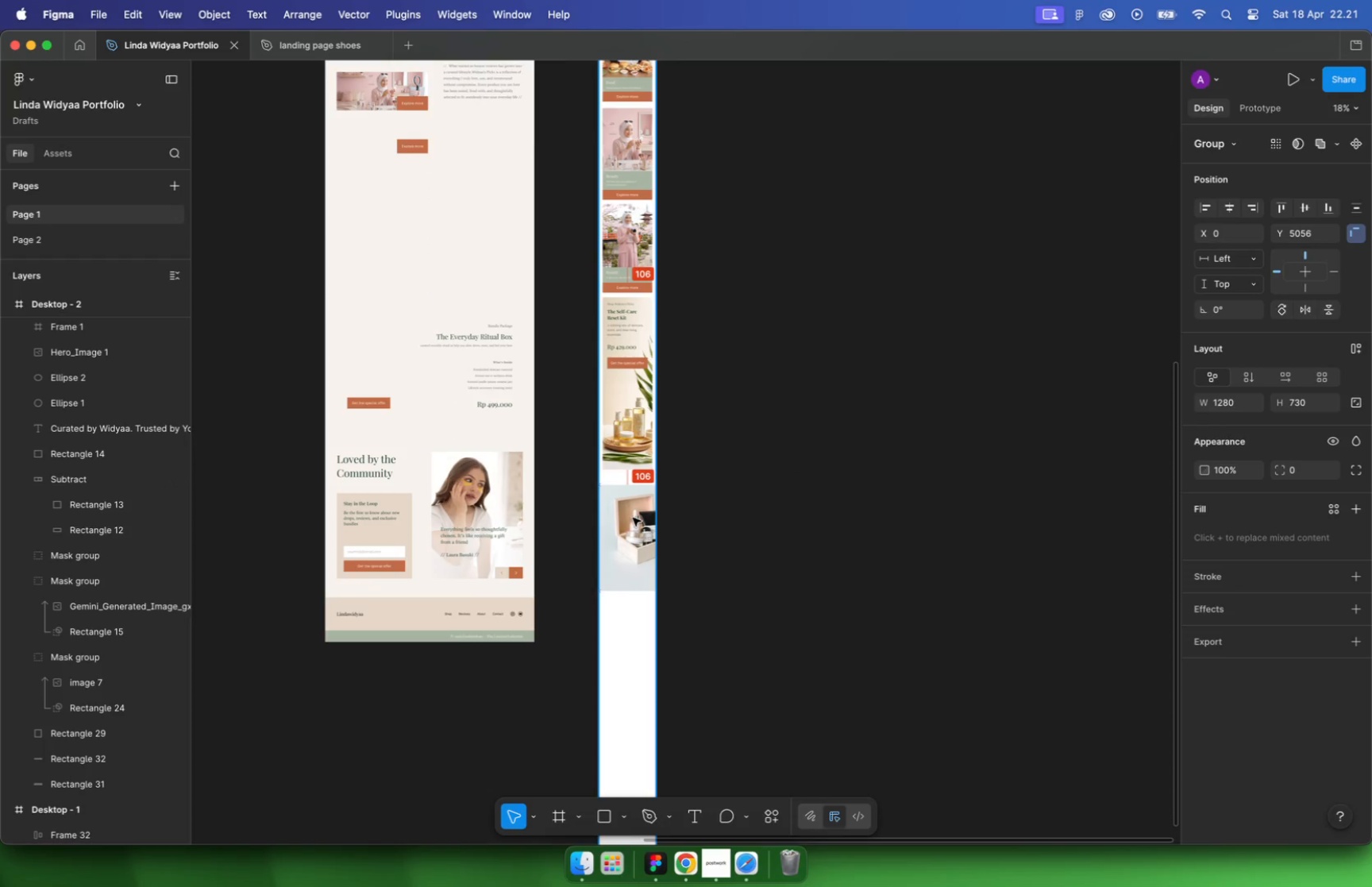 
key(Meta+CommandLeft)
 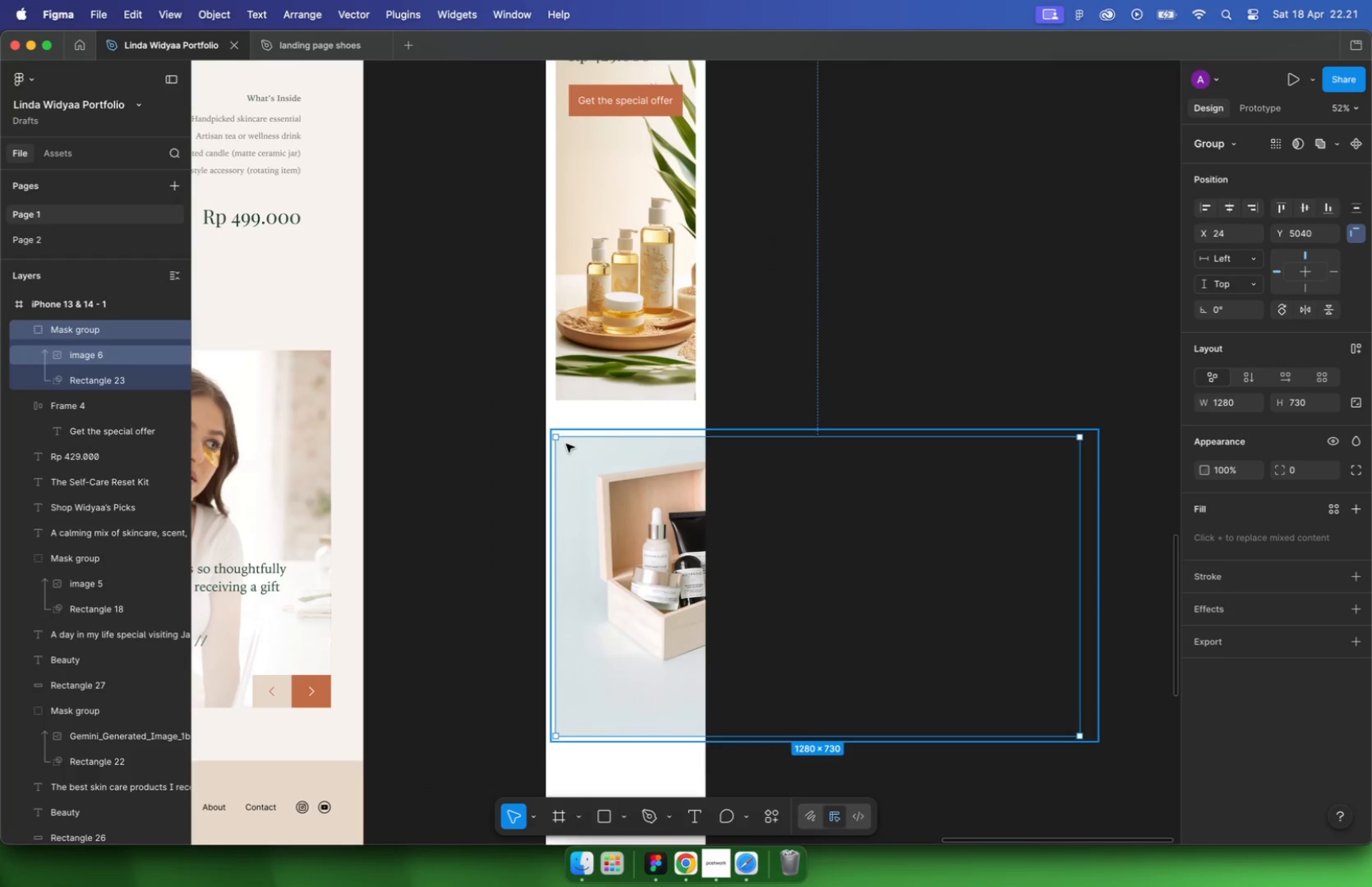 
left_click_drag(start_coordinate=[1082, 736], to_coordinate=[761, 569])
 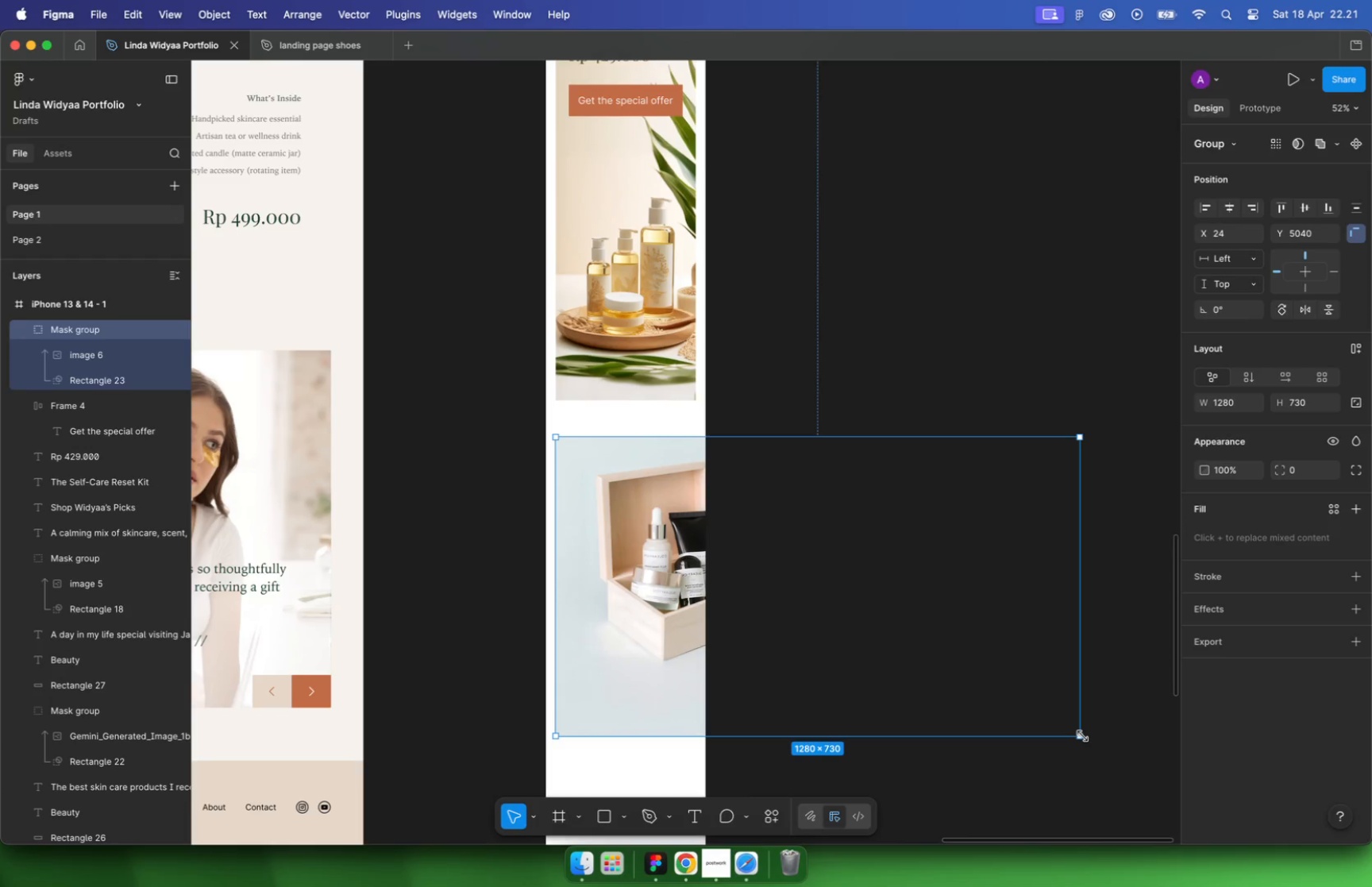 
hold_key(key=ShiftLeft, duration=1.23)
 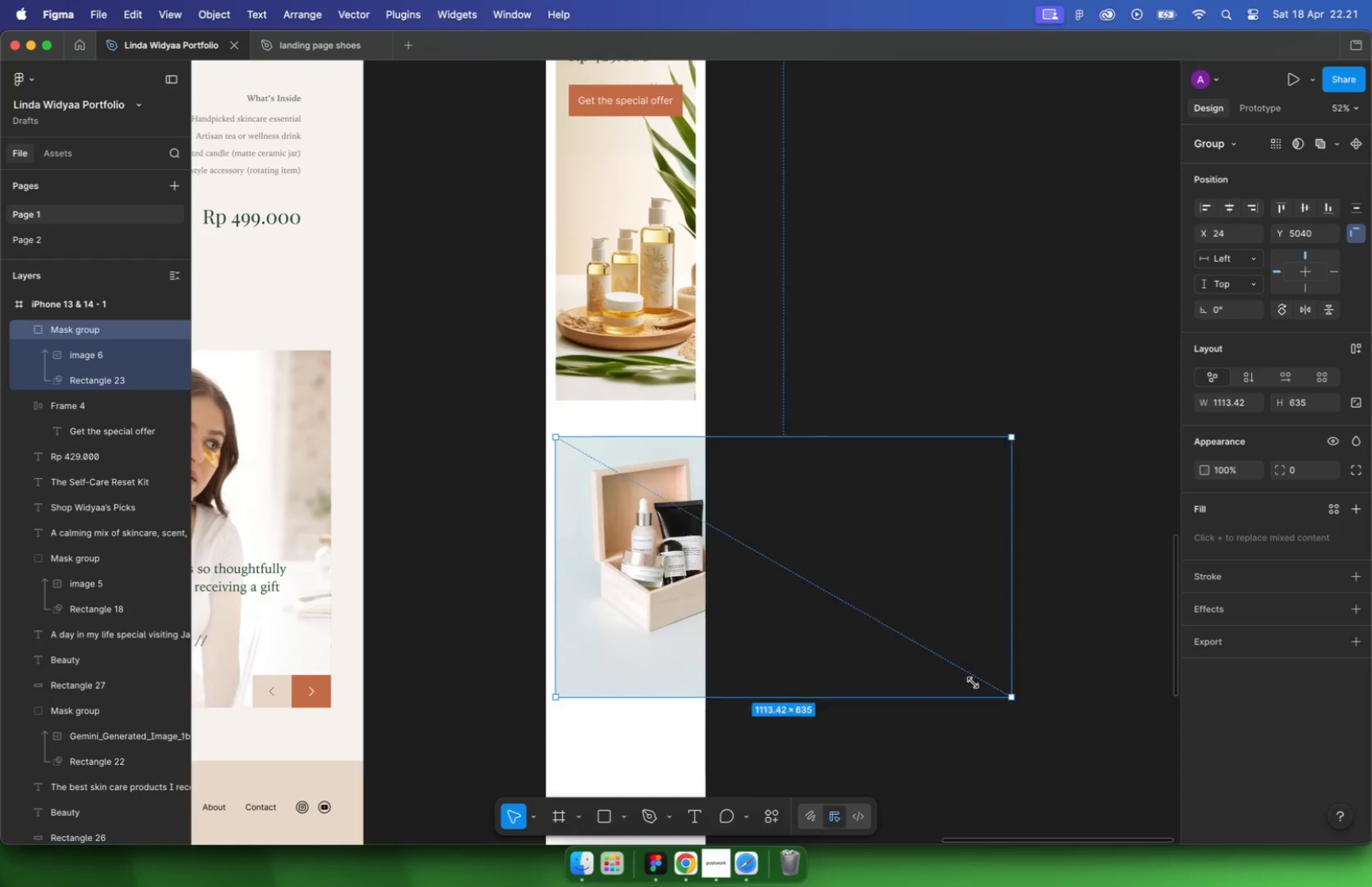 
left_click_drag(start_coordinate=[786, 507], to_coordinate=[692, 504])
 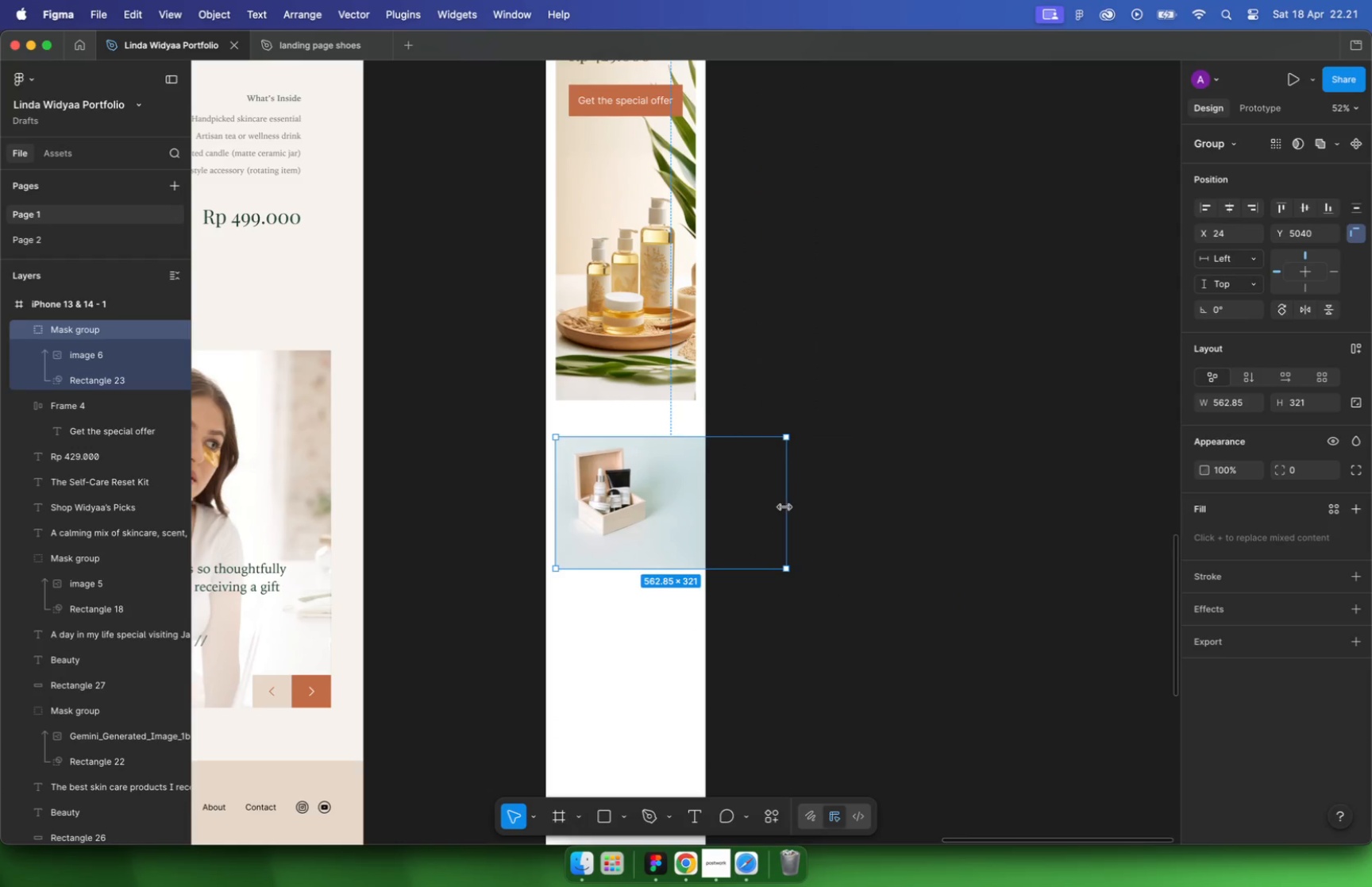 
hold_key(key=CommandLeft, duration=1.14)
 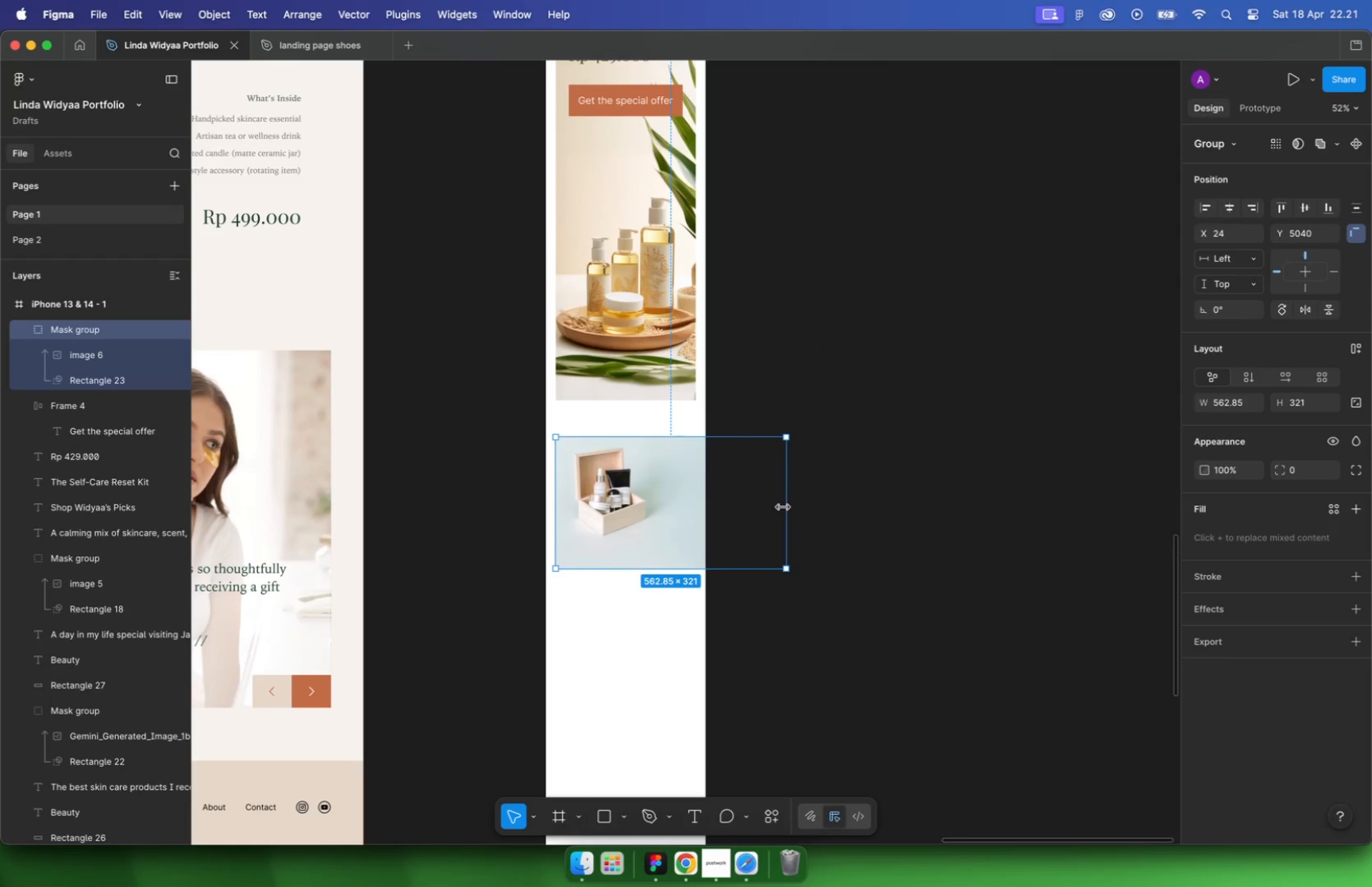 
hold_key(key=CommandLeft, duration=2.4)
left_click_drag(start_coordinate=[634, 569], to_coordinate=[634, 779])
 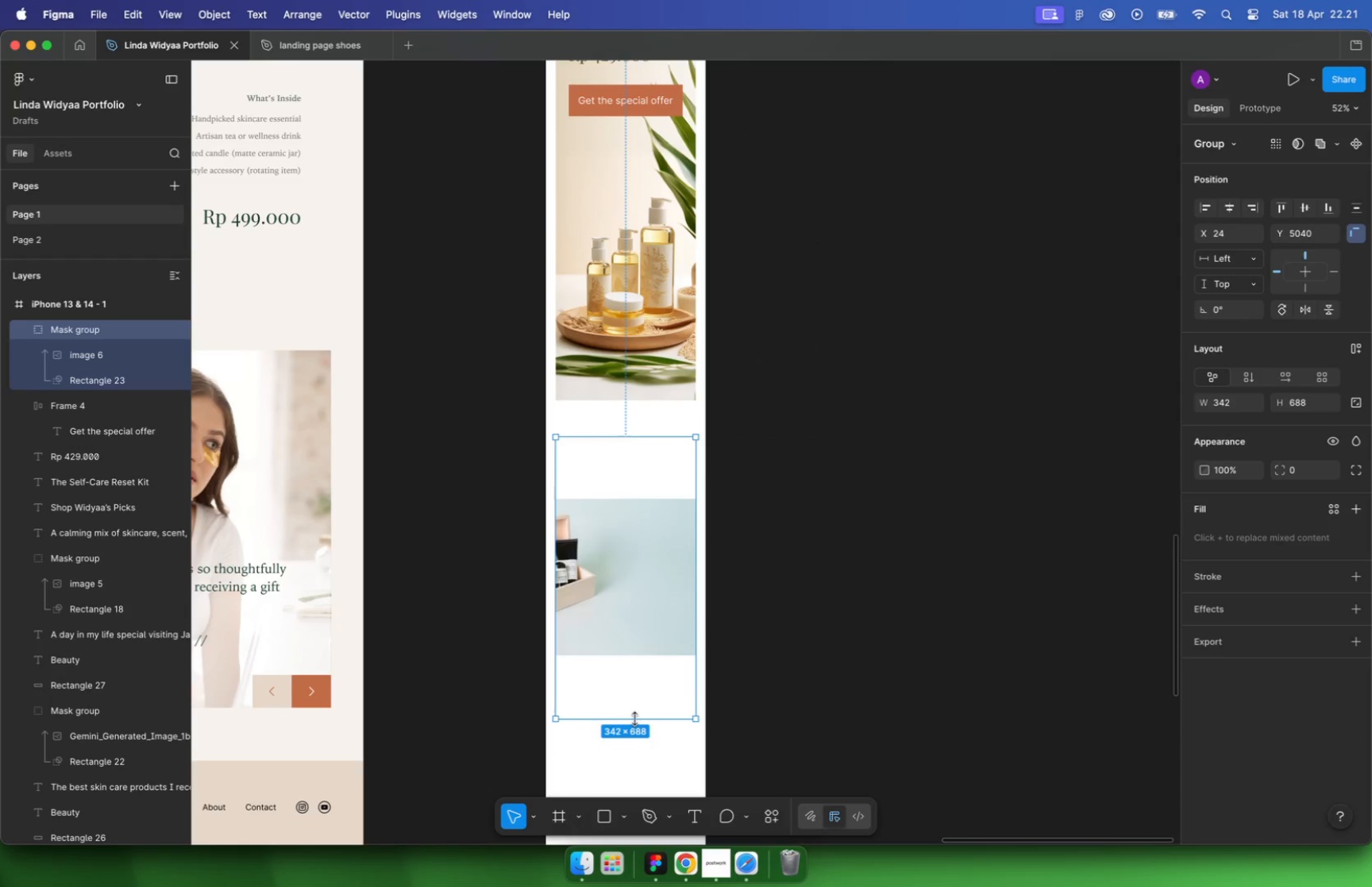 
hold_key(key=CommandLeft, duration=0.44)
left_click([618, 550])
 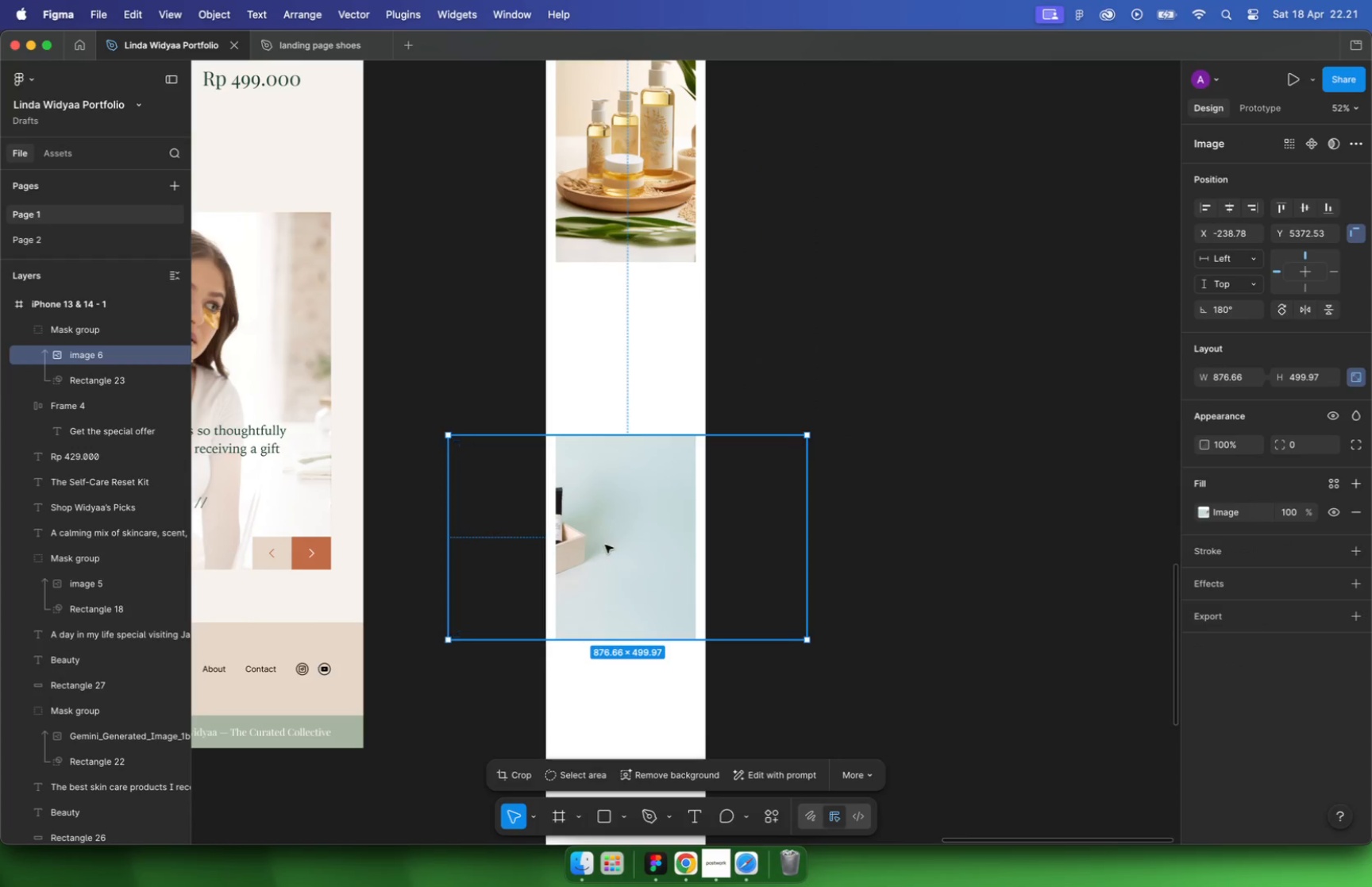 
left_click_drag(start_coordinate=[602, 551], to_coordinate=[672, 441])
 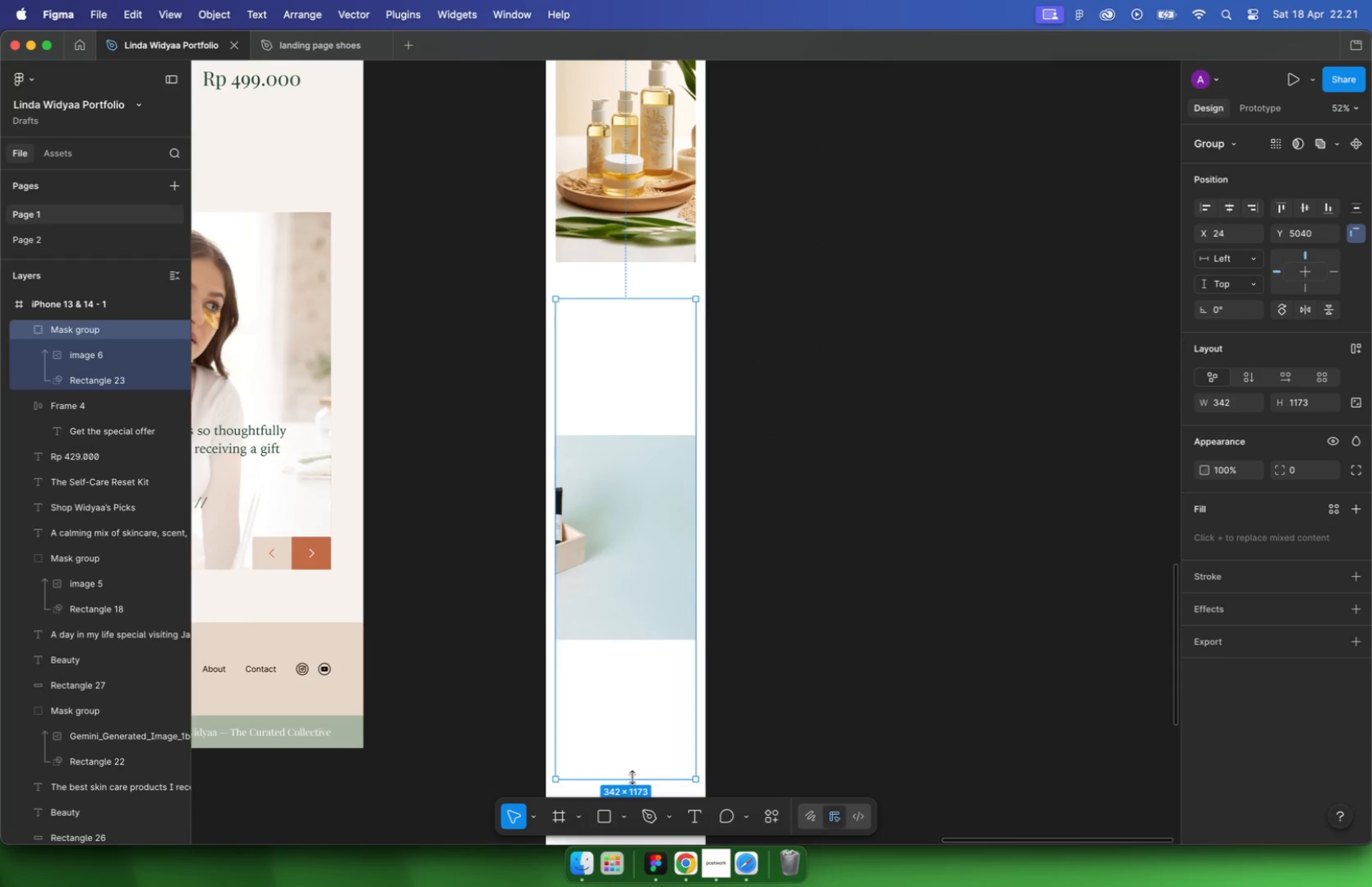 
hold_key(key=CommandLeft, duration=0.91)
 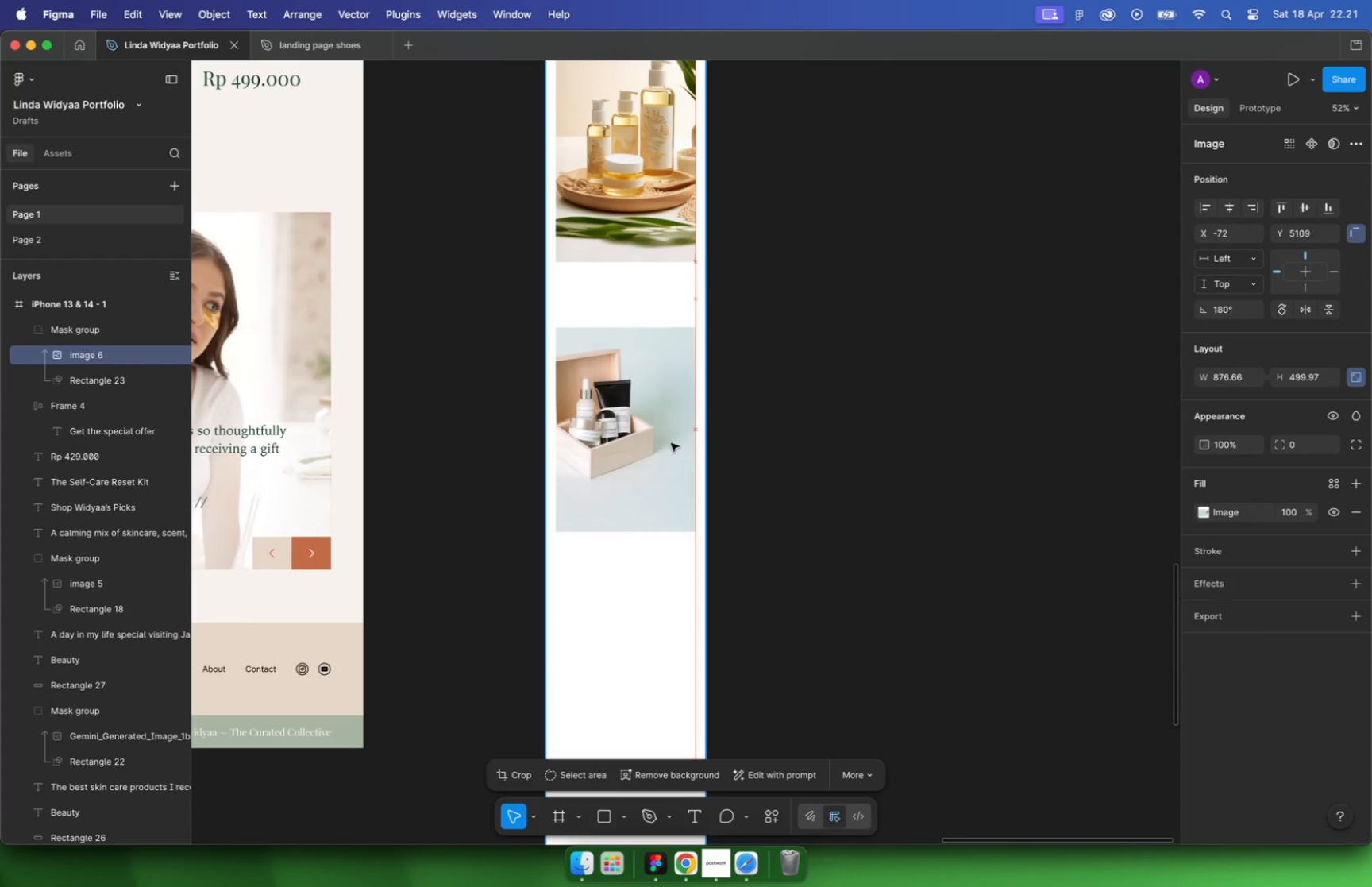 
left_click_drag(start_coordinate=[605, 426], to_coordinate=[642, 403])
 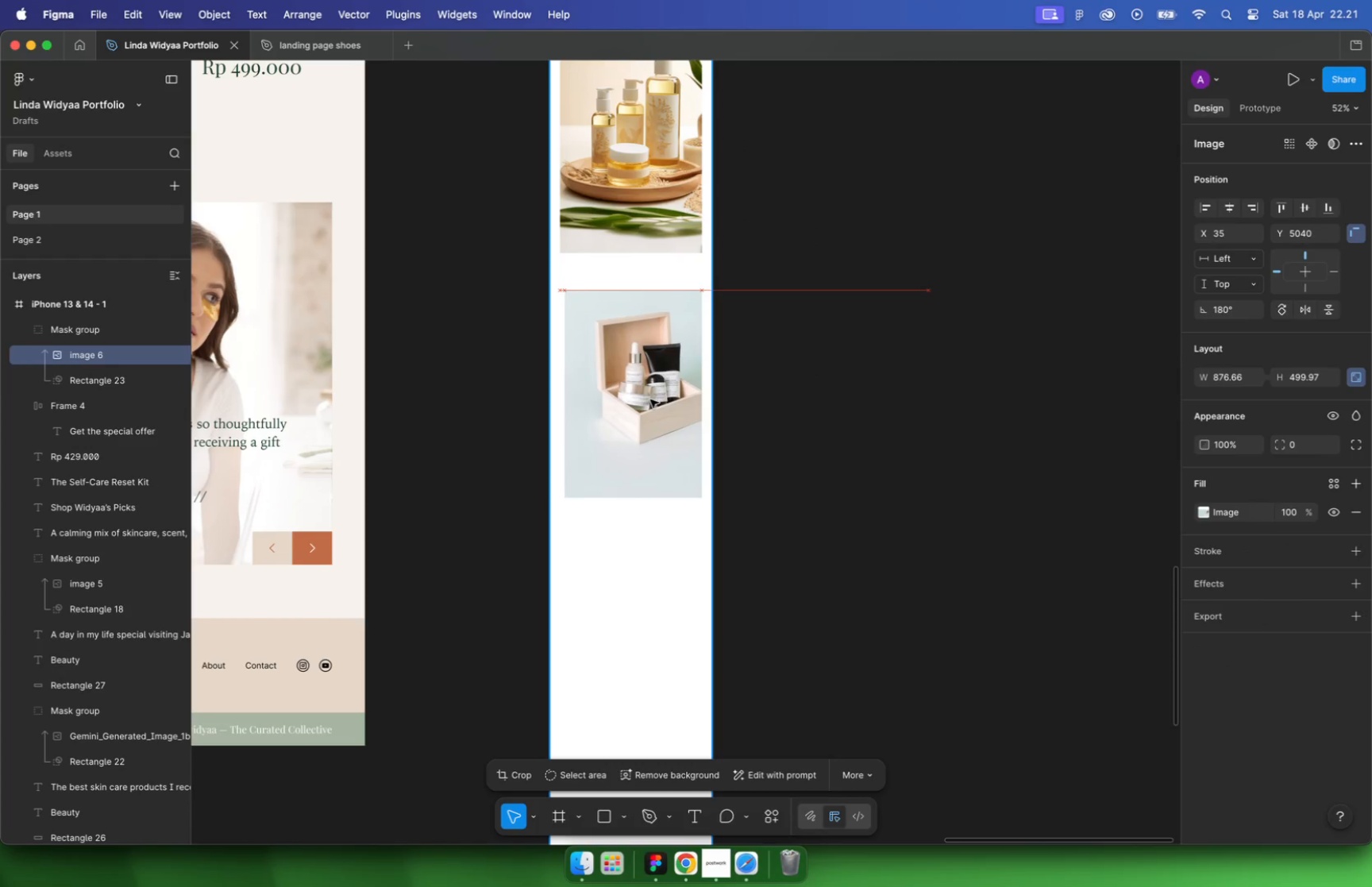 
scroll: coordinate [607, 421], scroll_direction: none, amount: 0.0
 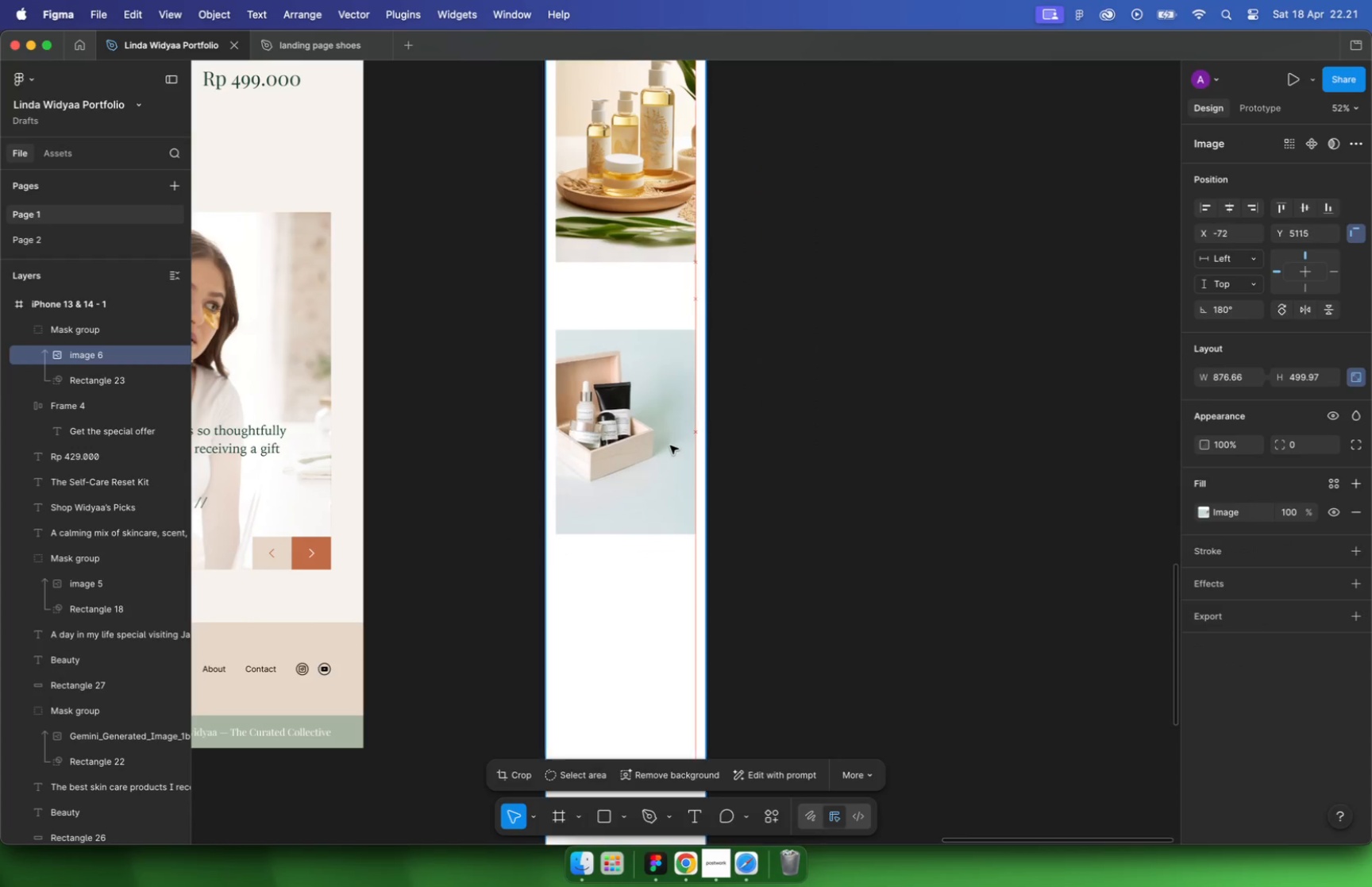 
left_click_drag(start_coordinate=[561, 501], to_coordinate=[538, 530])
 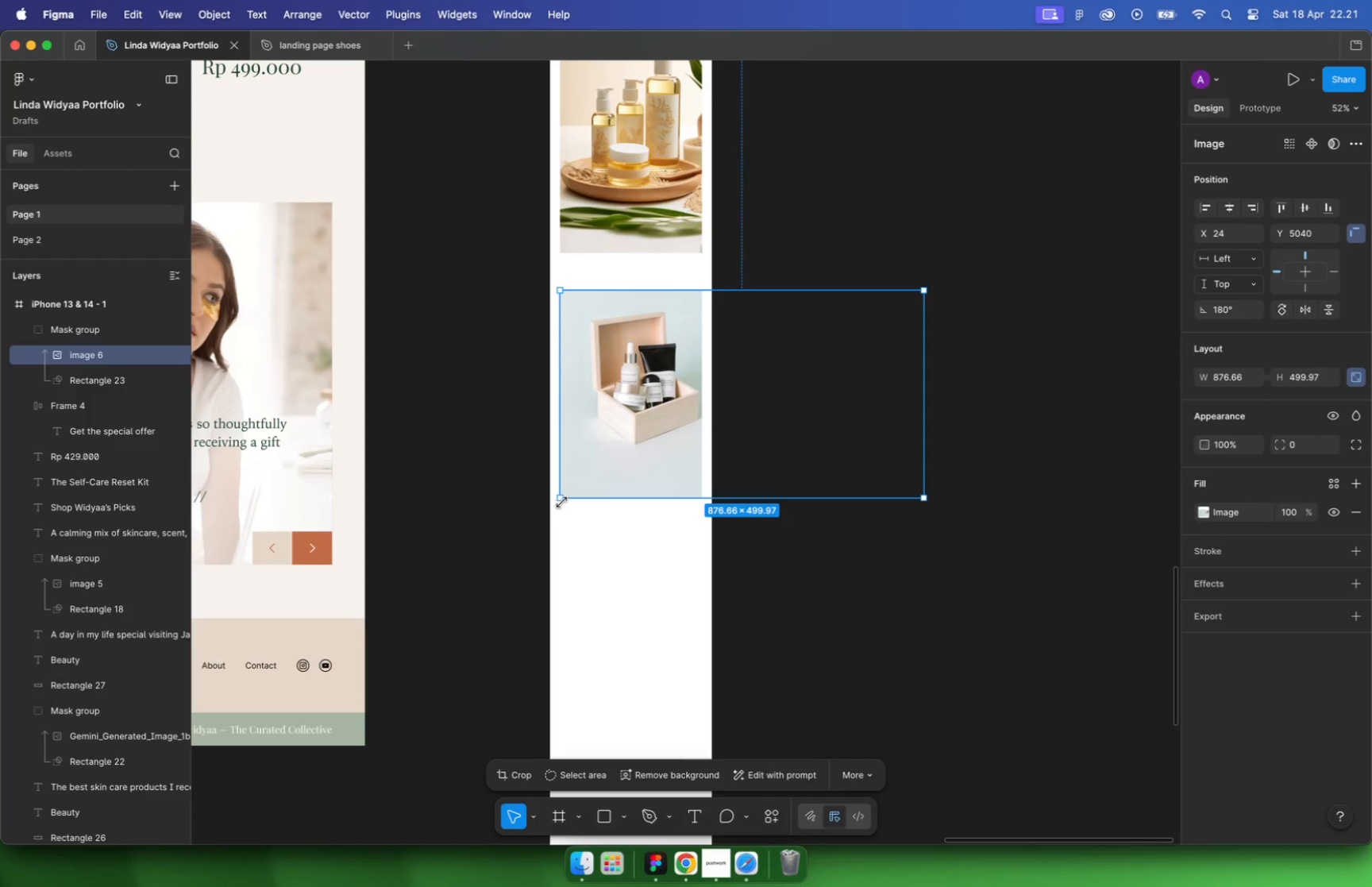 
hold_key(key=ShiftLeft, duration=1.03)
 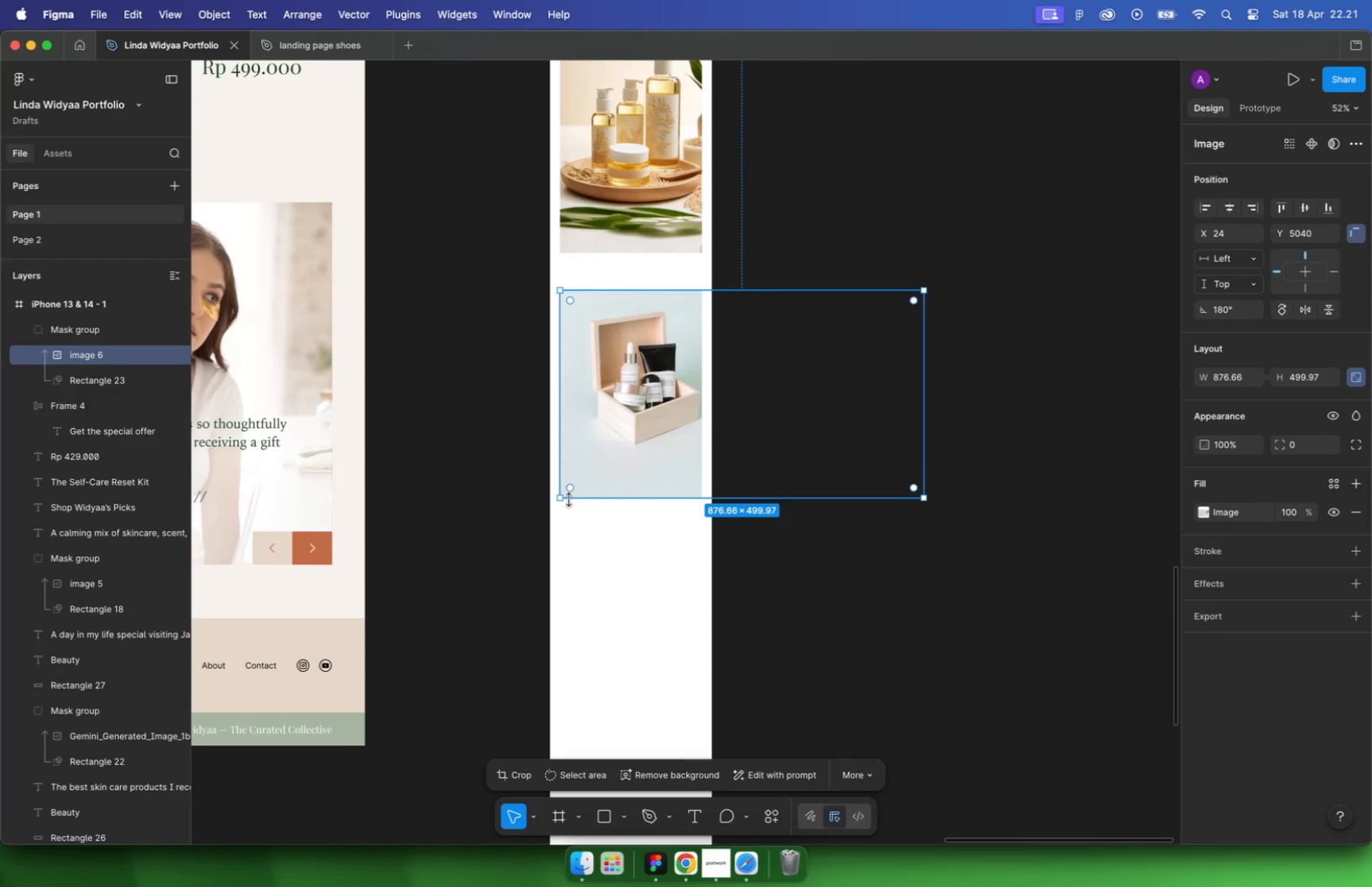 
left_click_drag(start_coordinate=[608, 434], to_coordinate=[642, 431])
 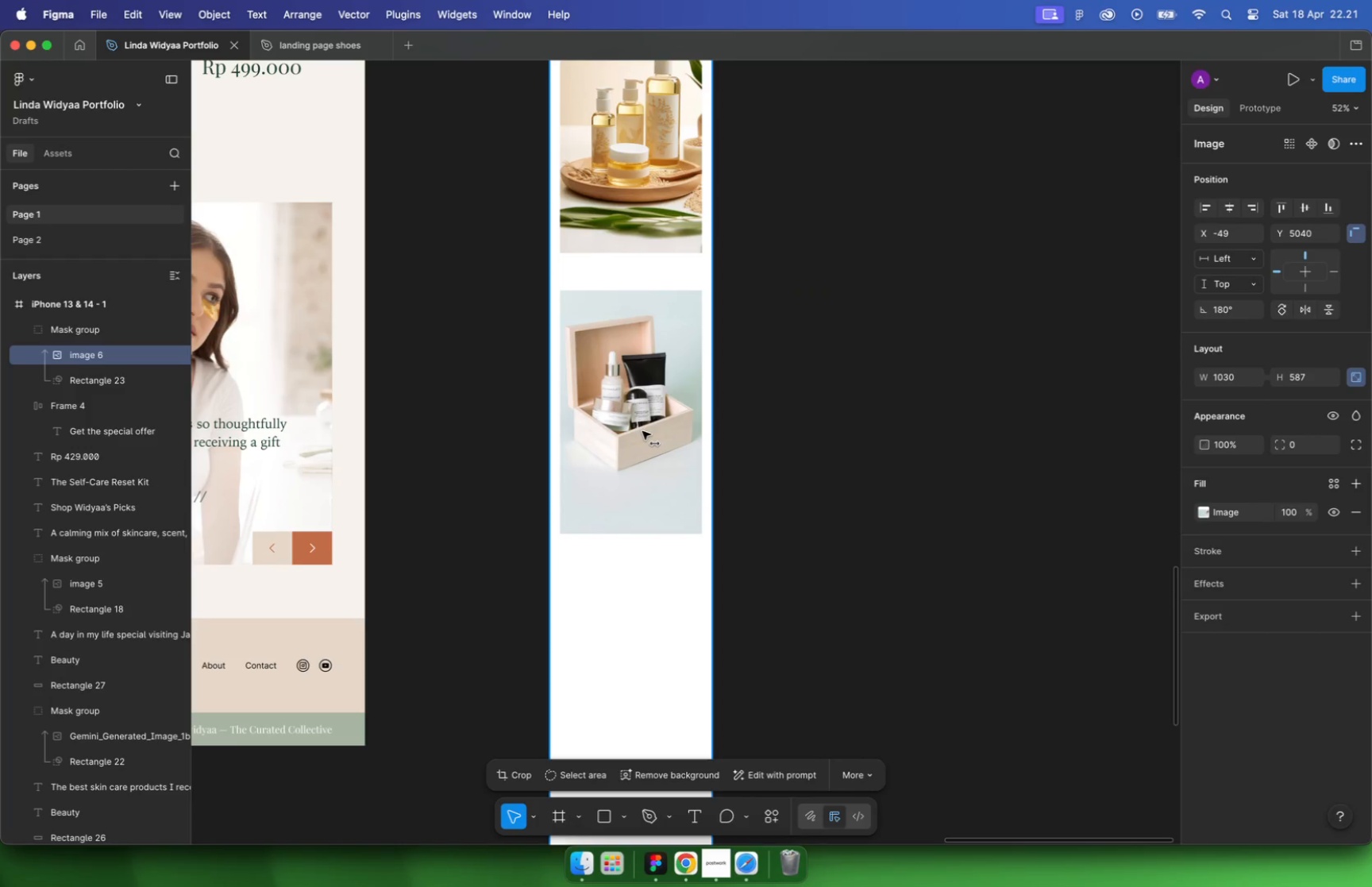 
hold_key(key=ShiftLeft, duration=3.97)
 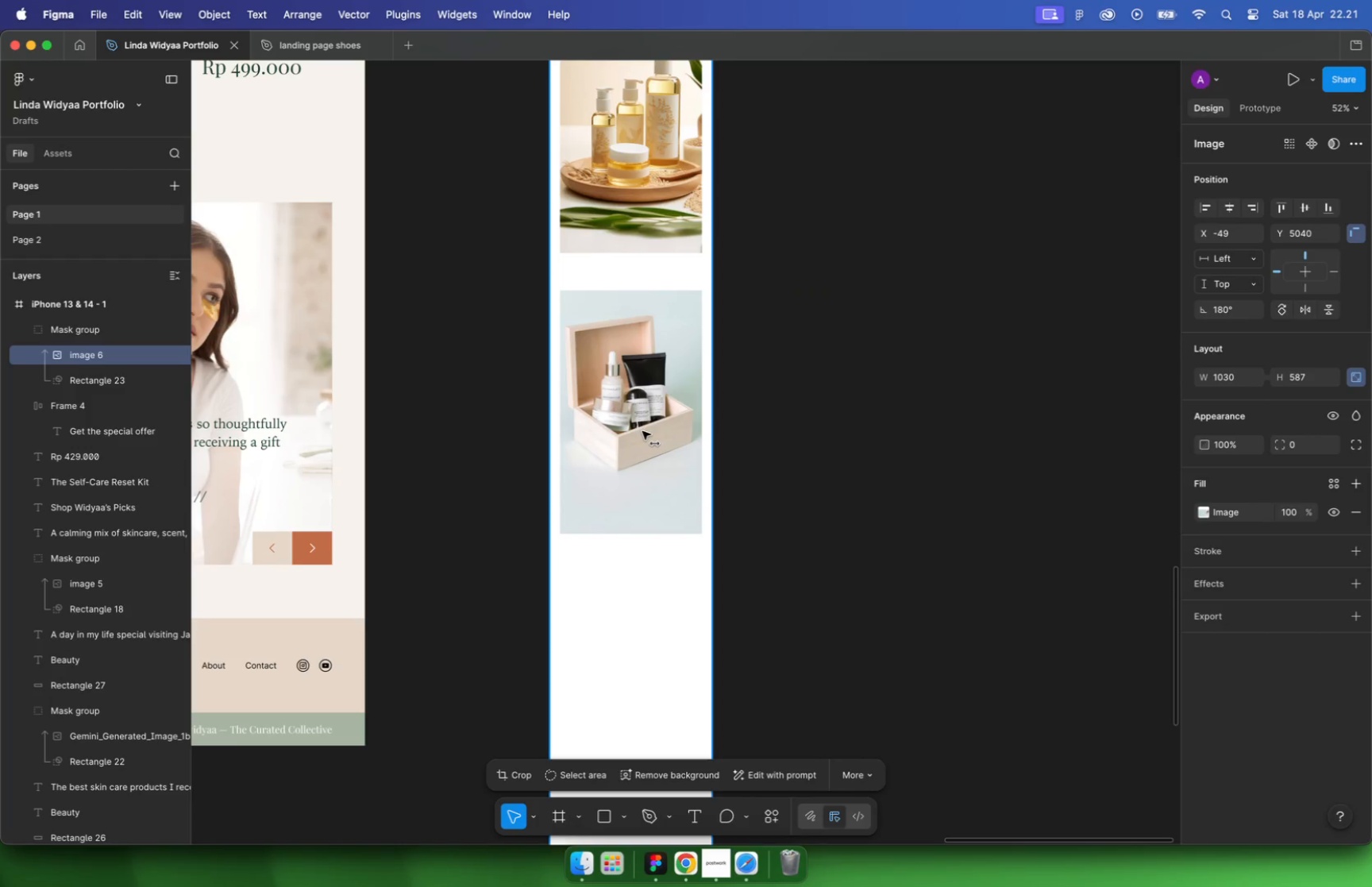 
hold_key(key=CommandLeft, duration=3.06)
scroll: coordinate [639, 476], scroll_direction: up, amount: 6.0
 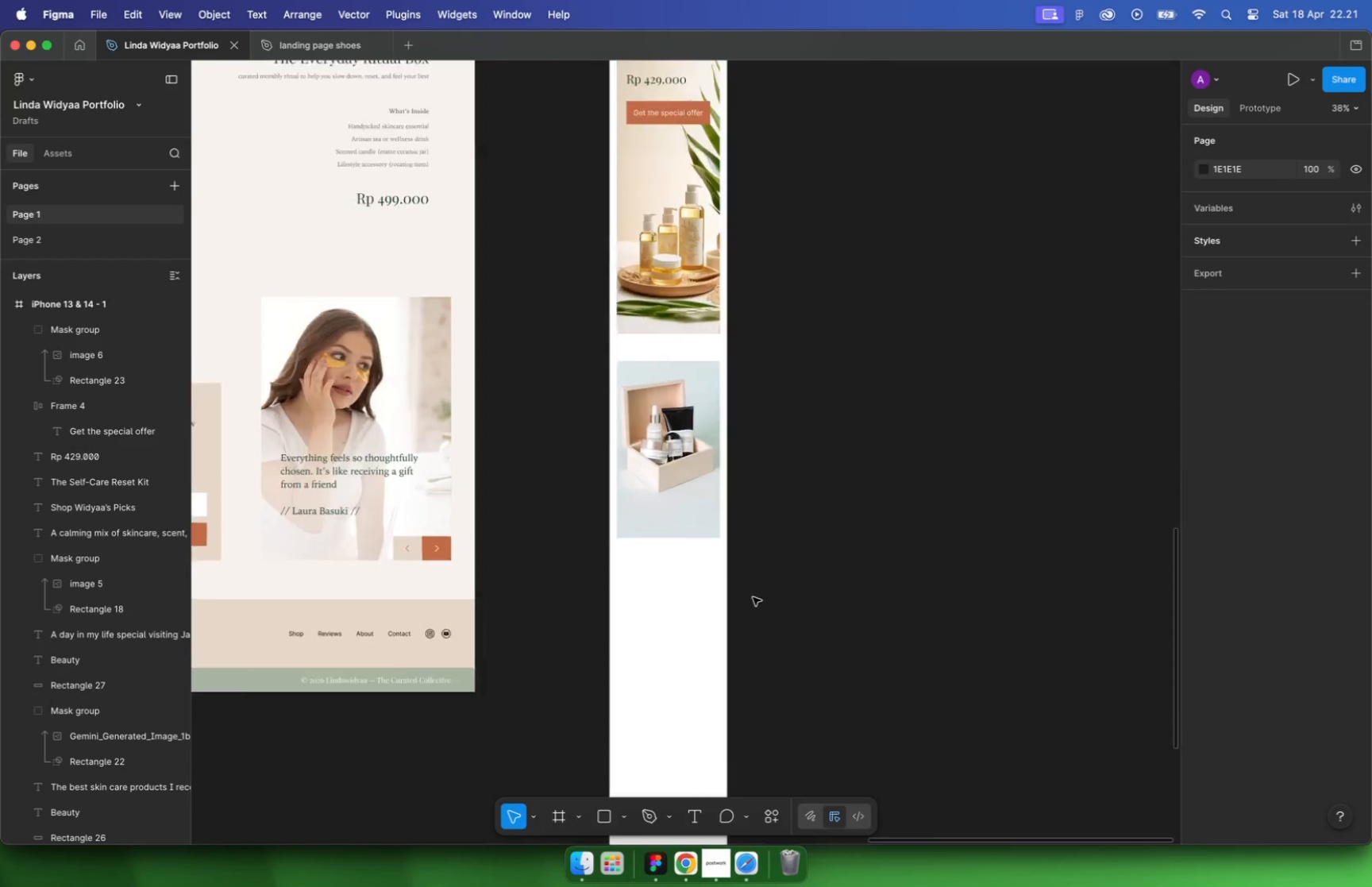 
left_click([602, 390])
 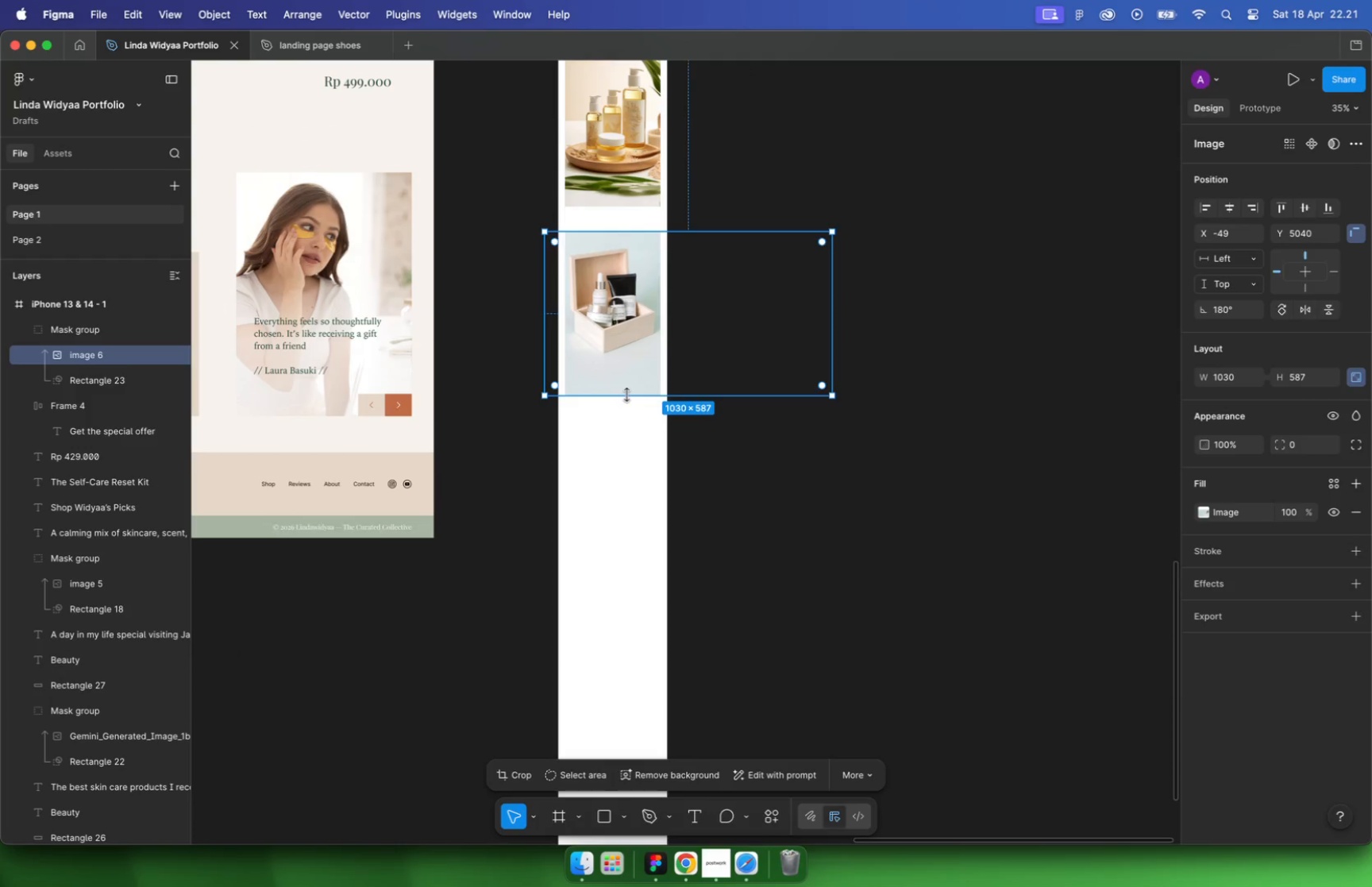 
hold_key(key=CommandLeft, duration=0.76)
scroll: coordinate [626, 384], scroll_direction: down, amount: 8.0
 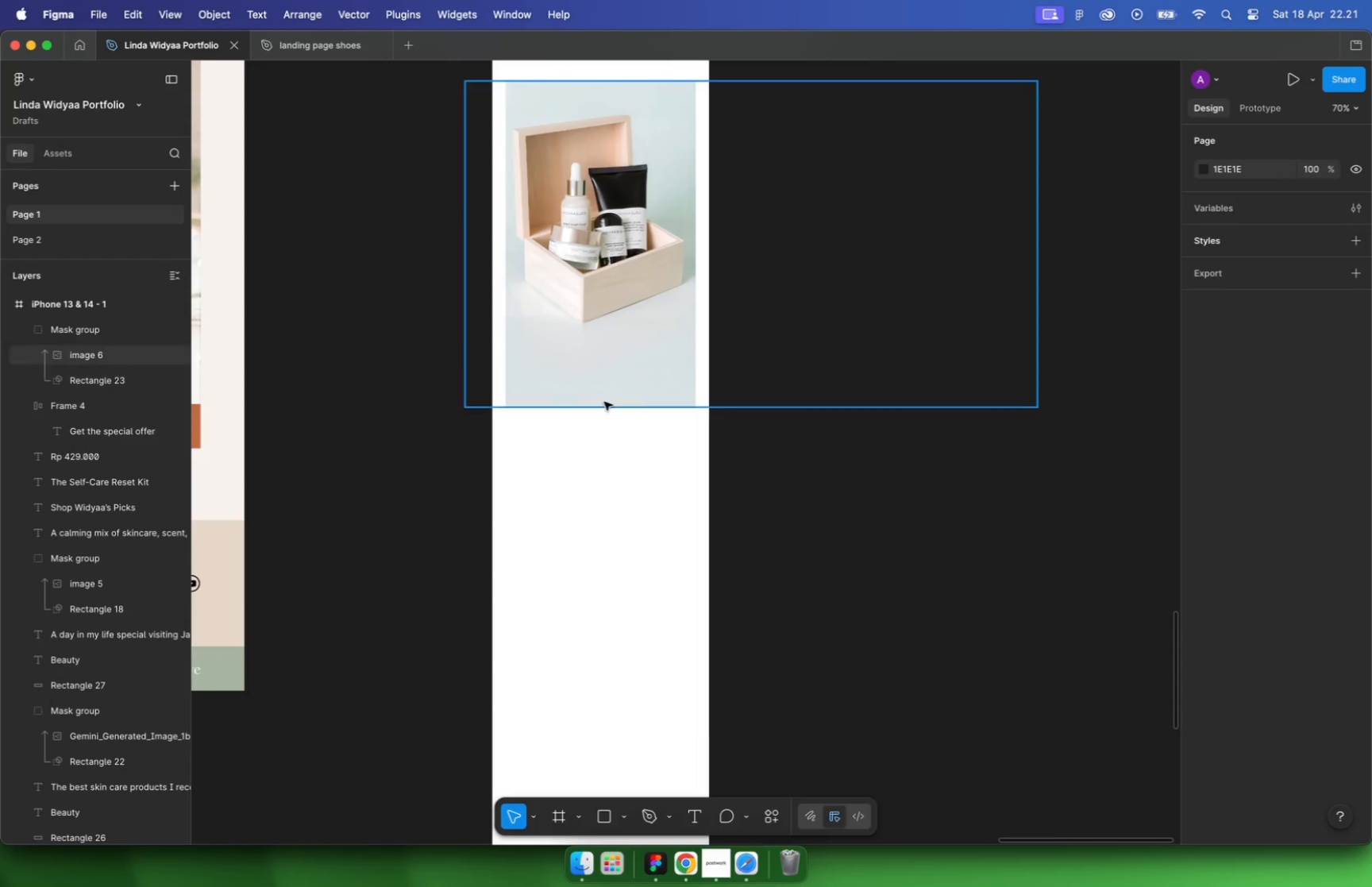 
hold_key(key=CommandLeft, duration=1.79)
left_click_drag(start_coordinate=[627, 395], to_coordinate=[639, 754])
 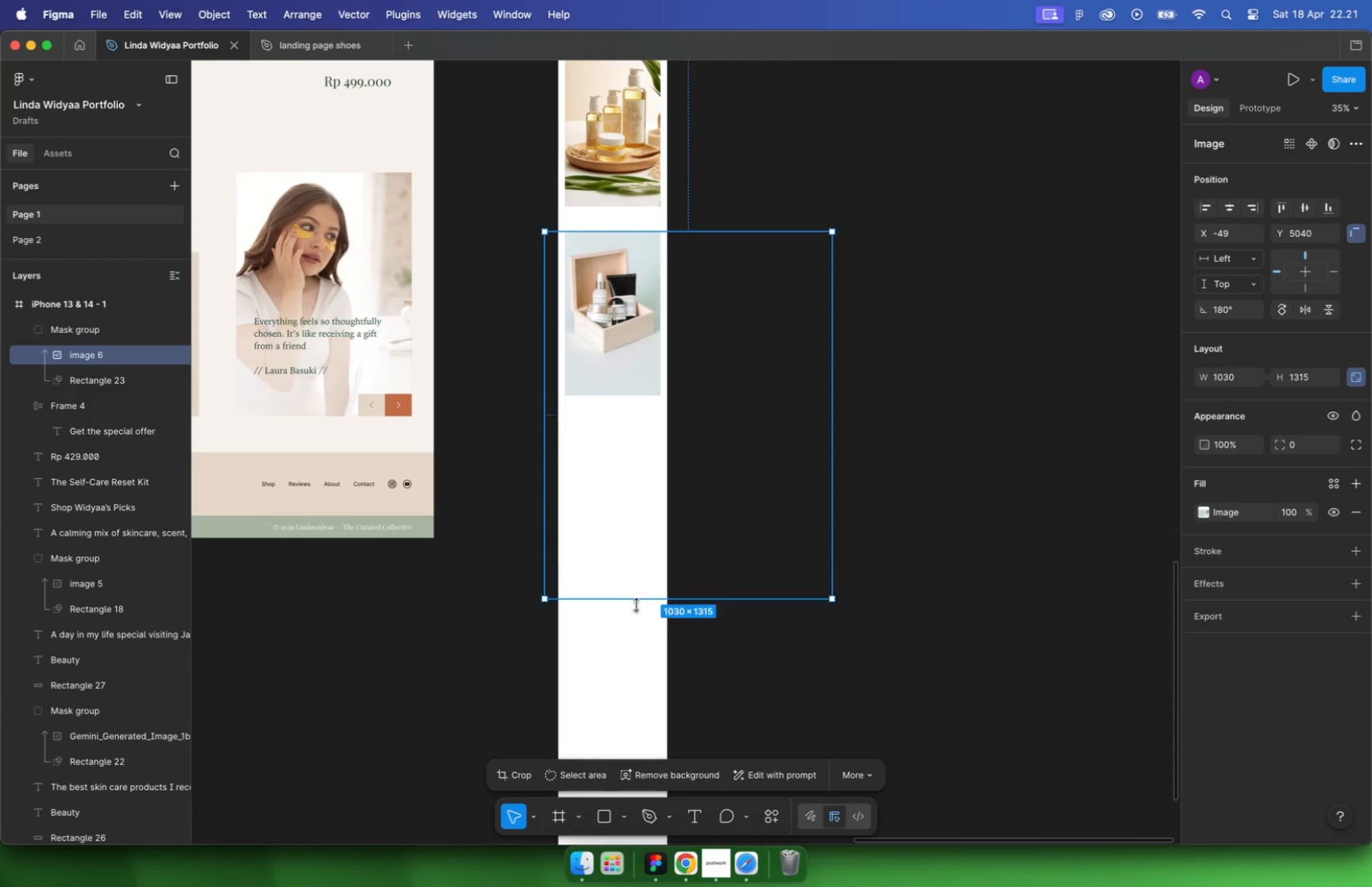 
hold_key(key=CommandLeft, duration=1.4)
 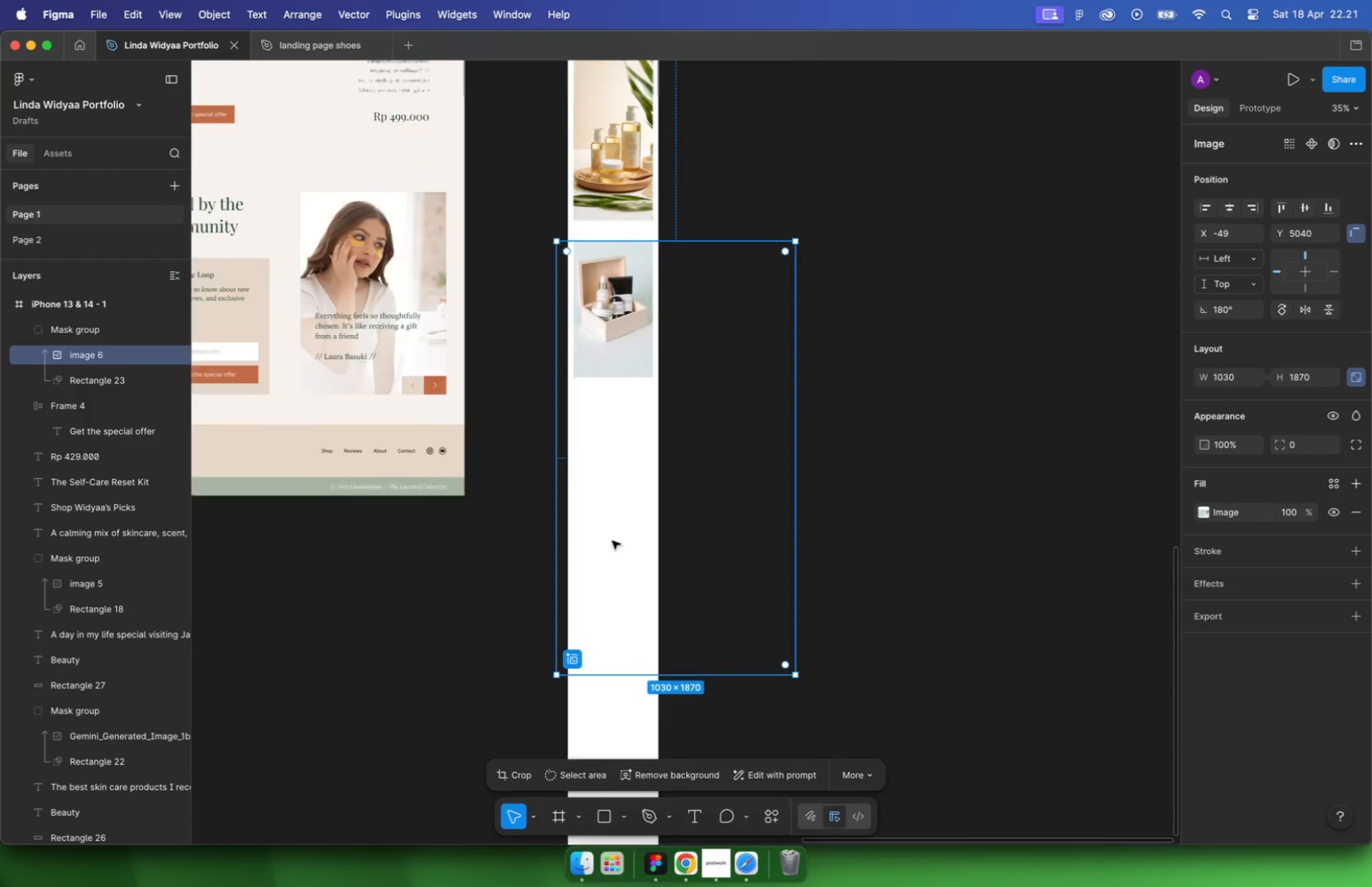 
scroll: coordinate [603, 507], scroll_direction: down, amount: 2.0
 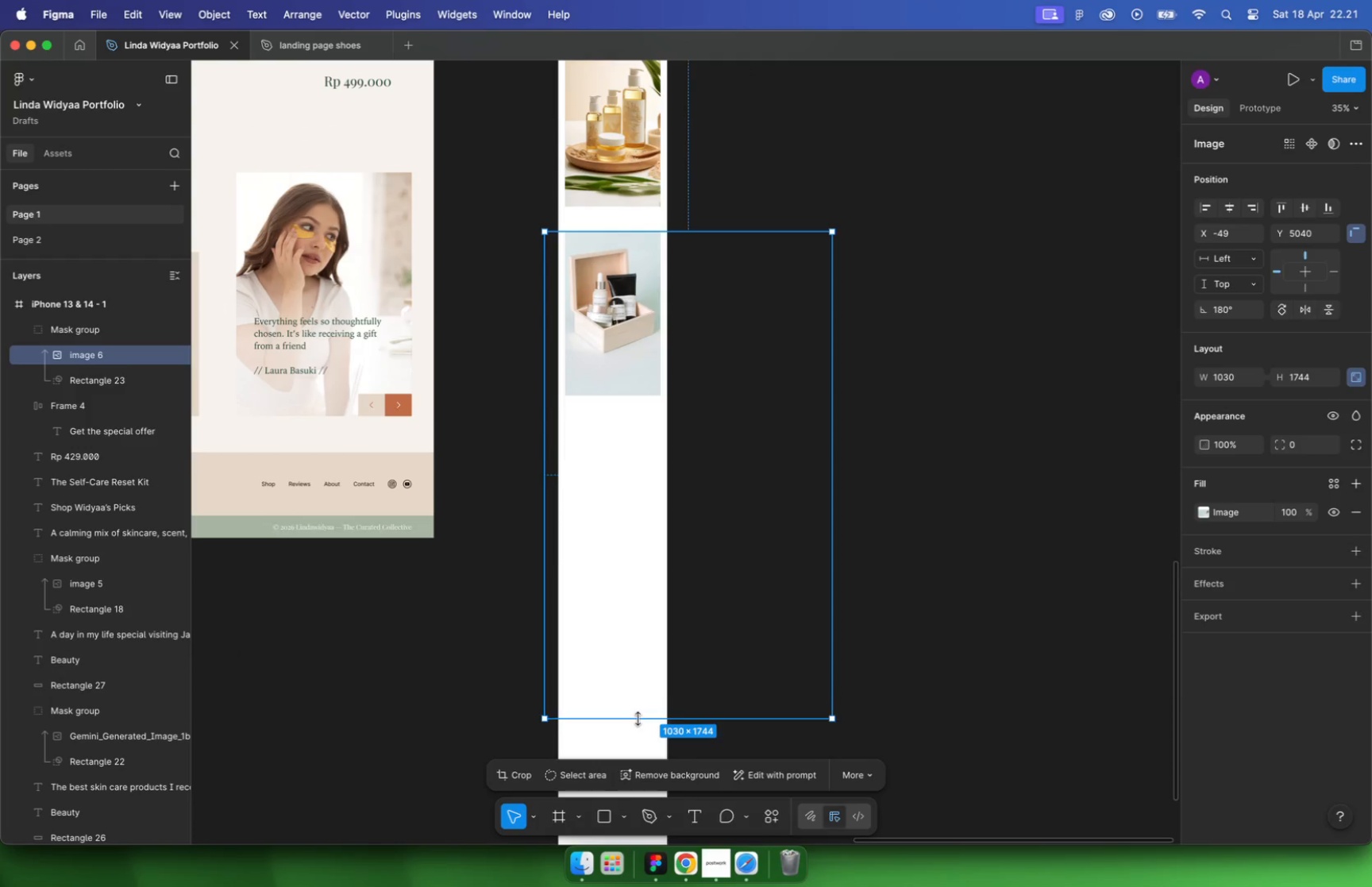 
hold_key(key=CommandLeft, duration=0.63)
 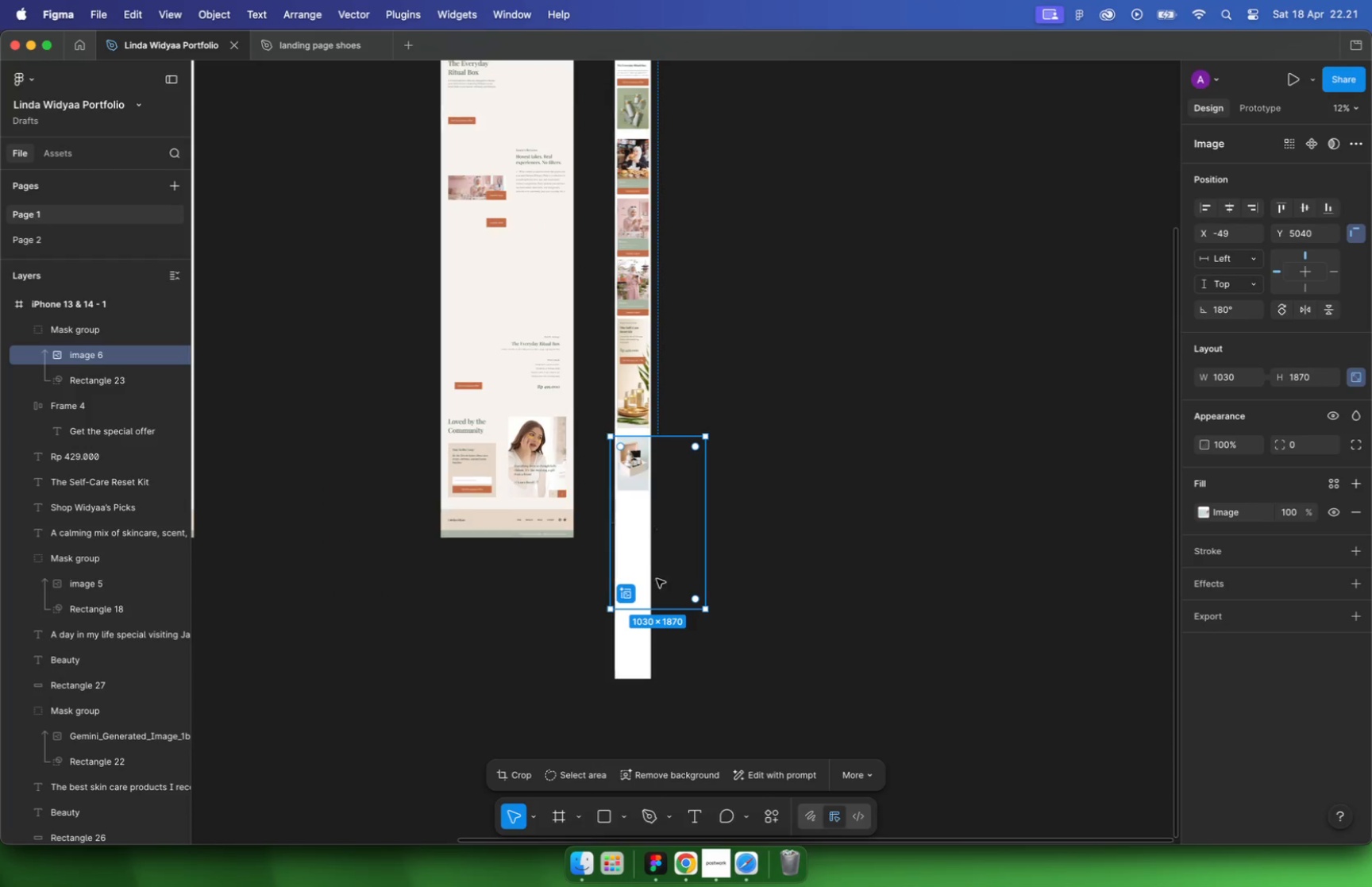 
scroll: coordinate [607, 326], scroll_direction: up, amount: 1.0
 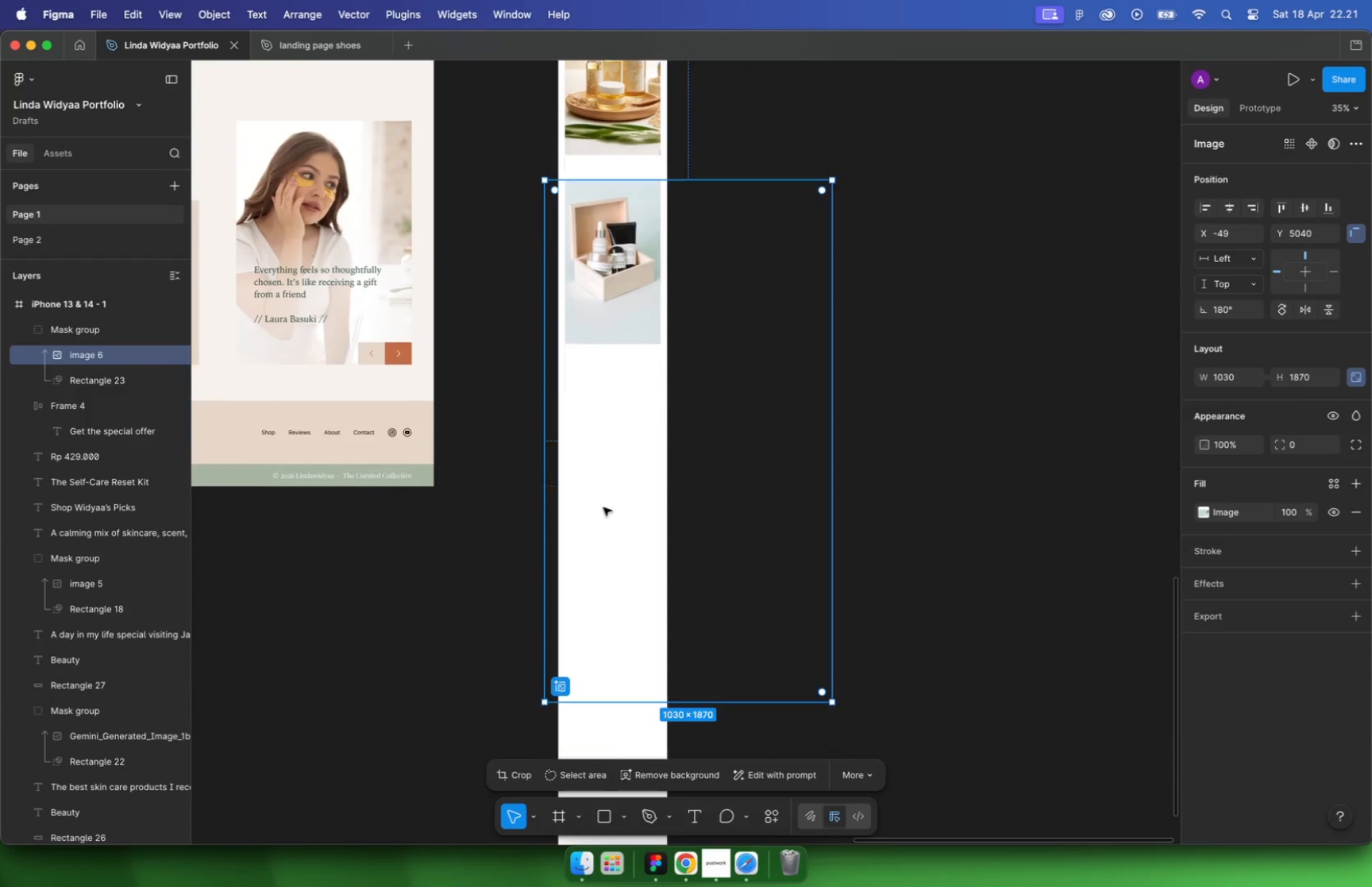 
scroll: coordinate [642, 419], scroll_direction: down, amount: 18.0
 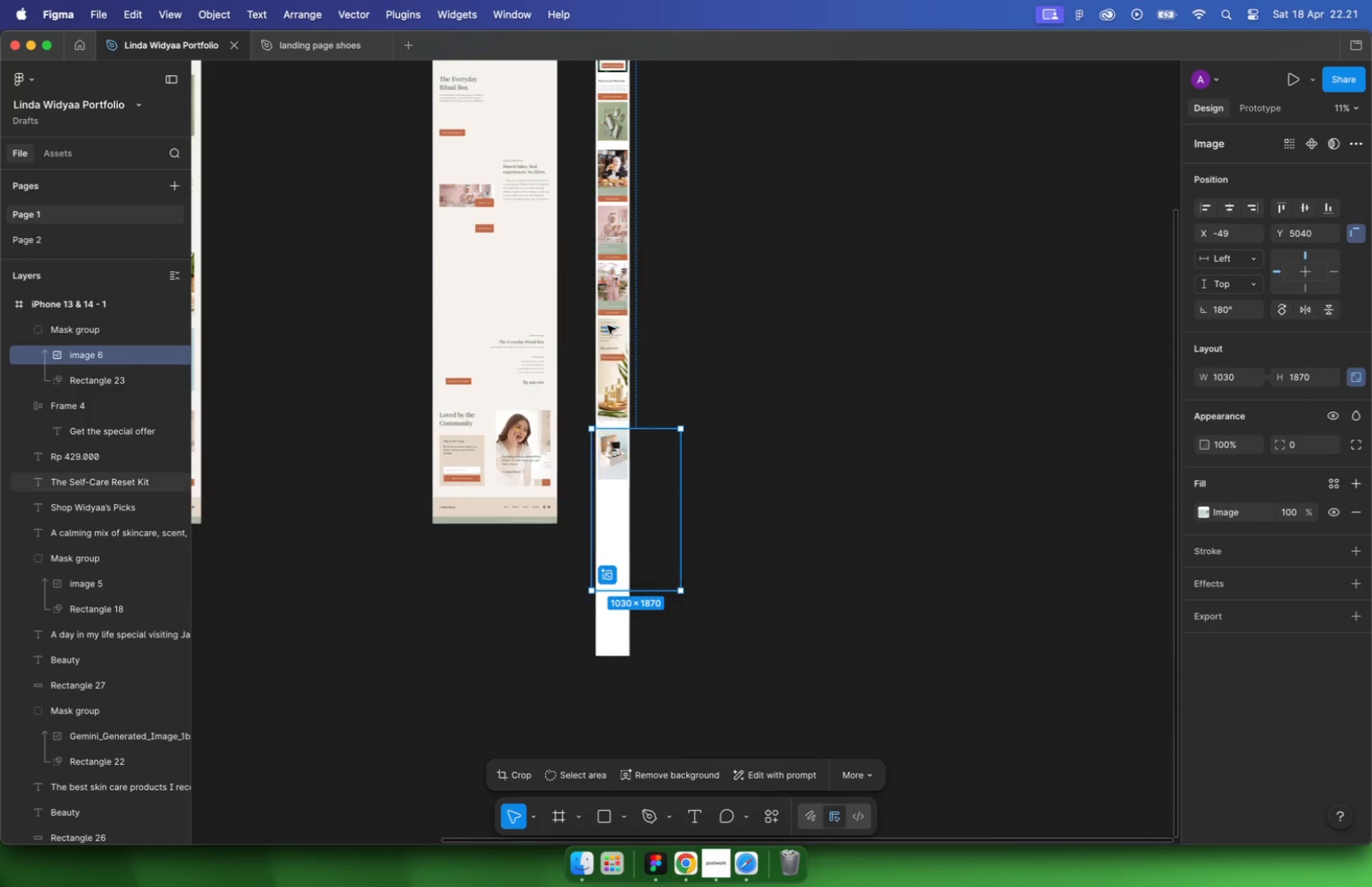 
left_click([626, 598])
 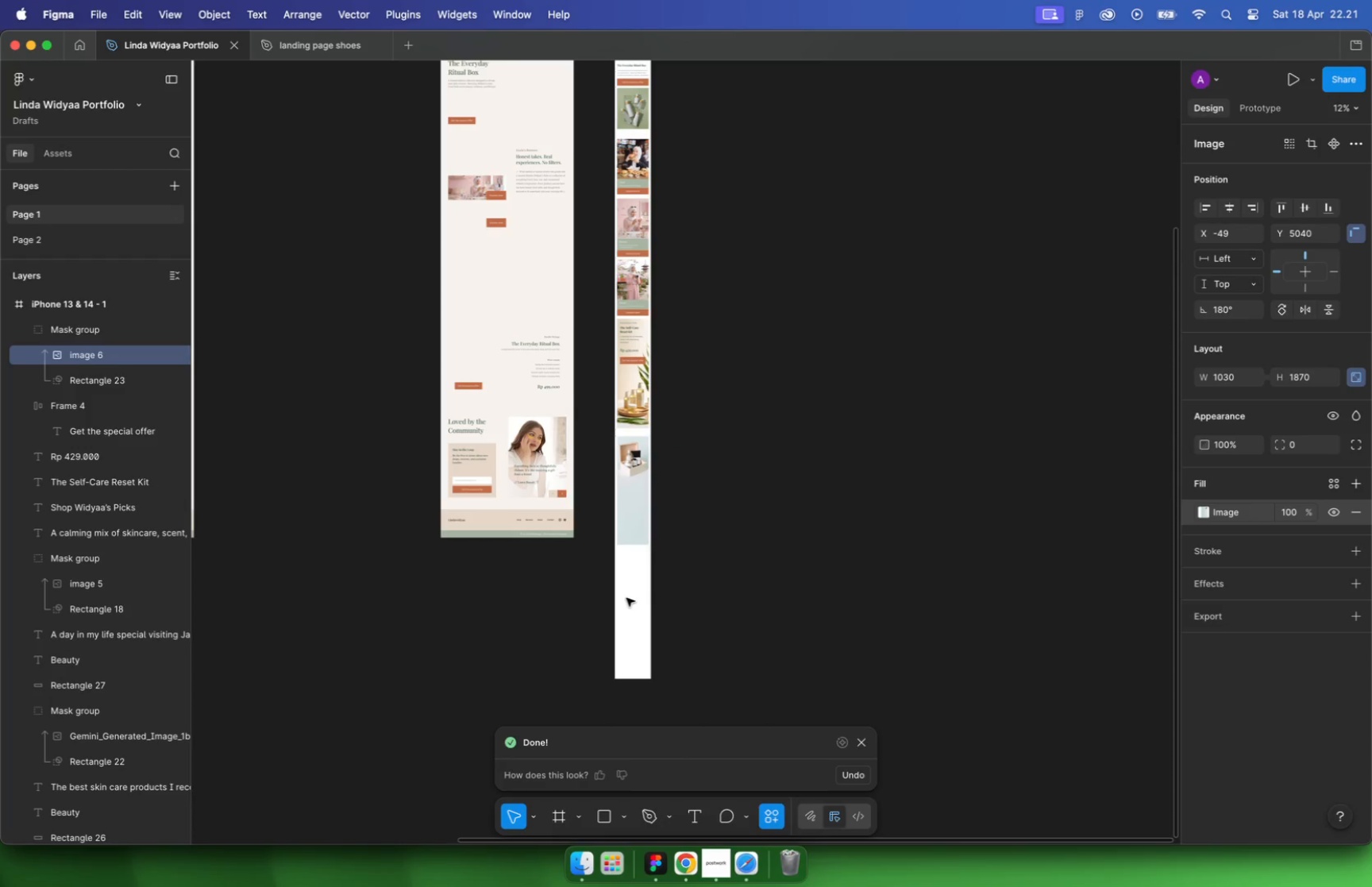 
wait(17.02)
 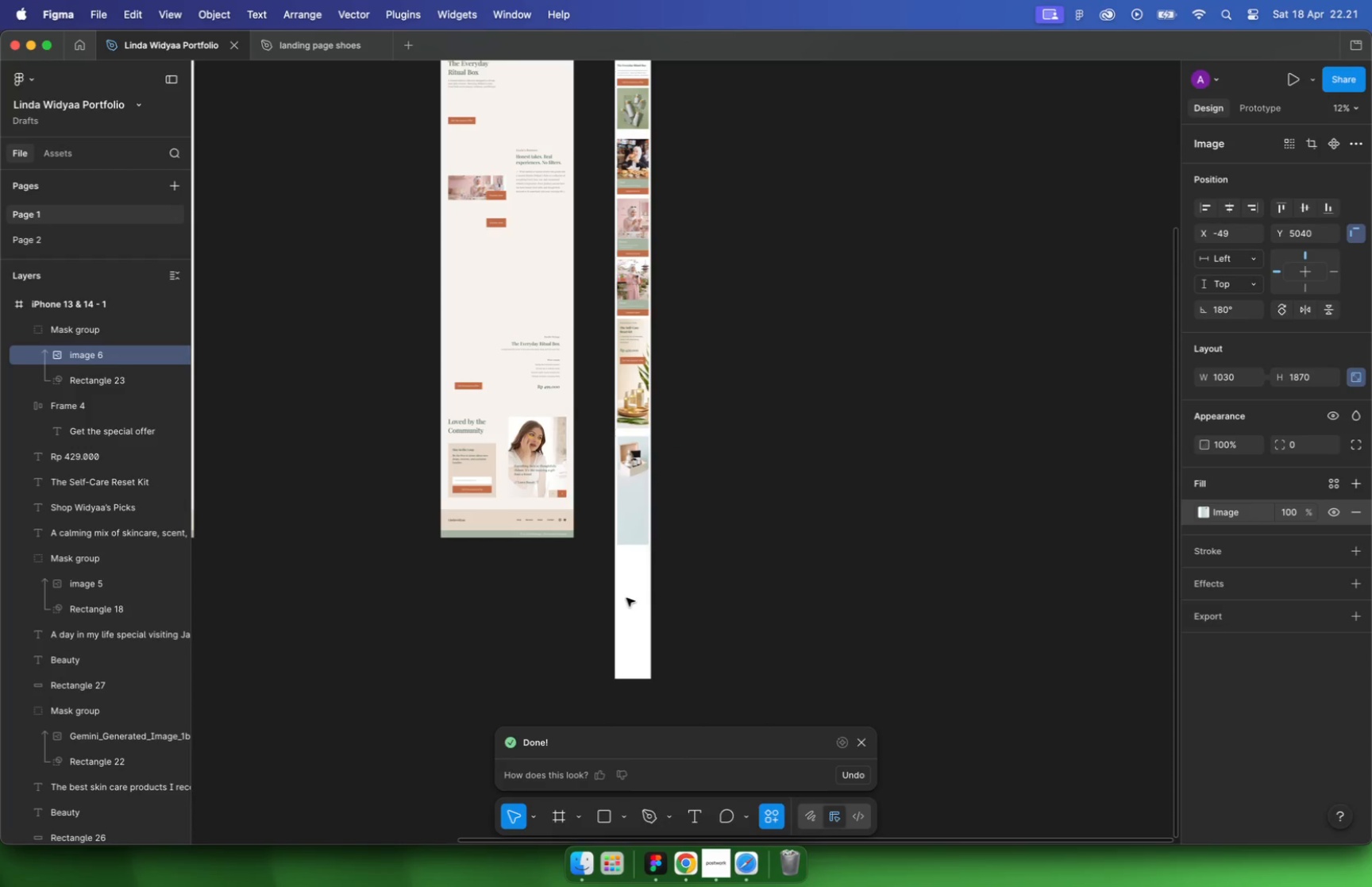 
hold_key(key=CommandLeft, duration=1.18)
scroll: coordinate [661, 466], scroll_direction: up, amount: 17.0
 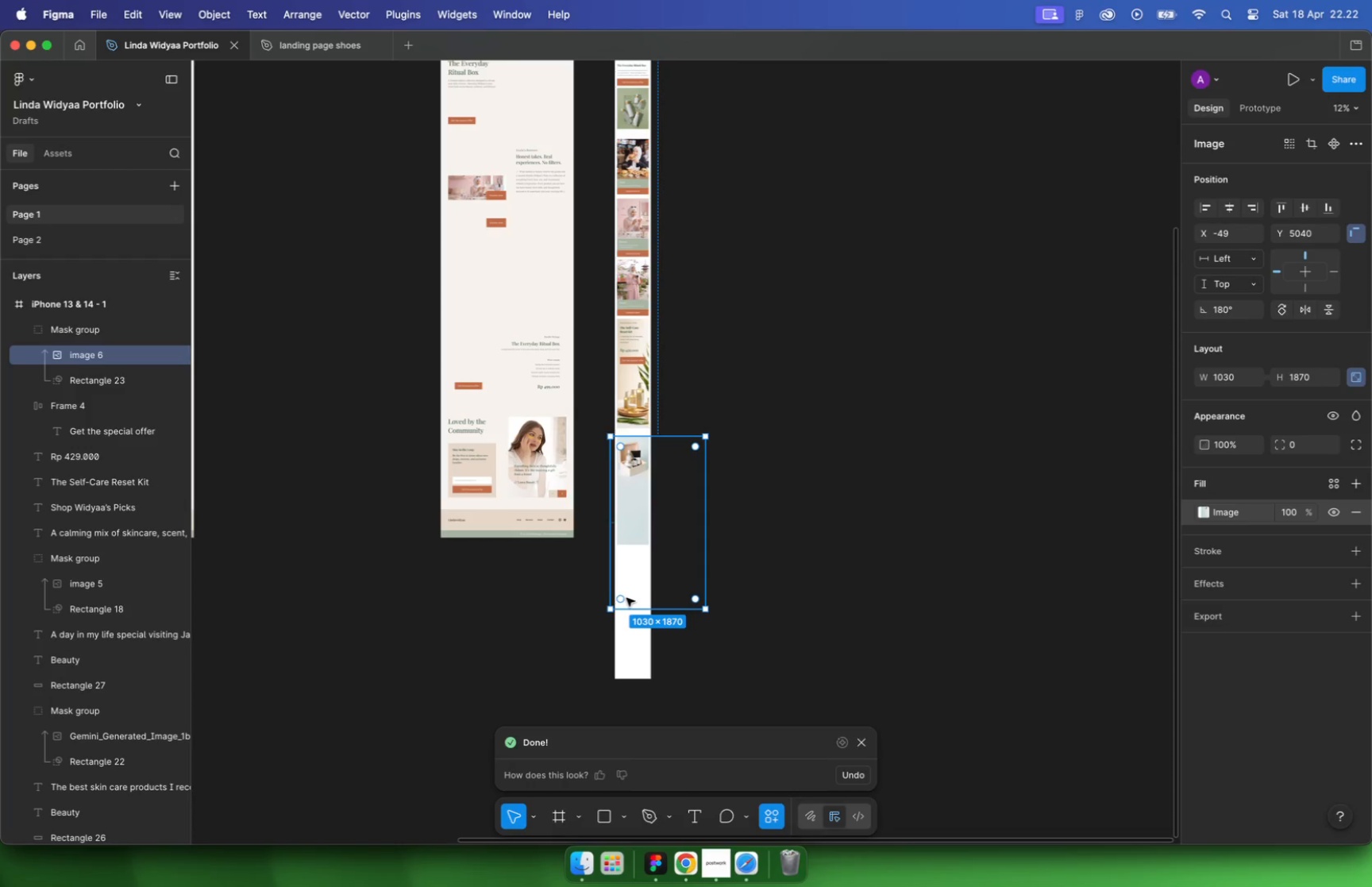 
hold_key(key=CommandLeft, duration=1.07)
left_click([621, 414])
 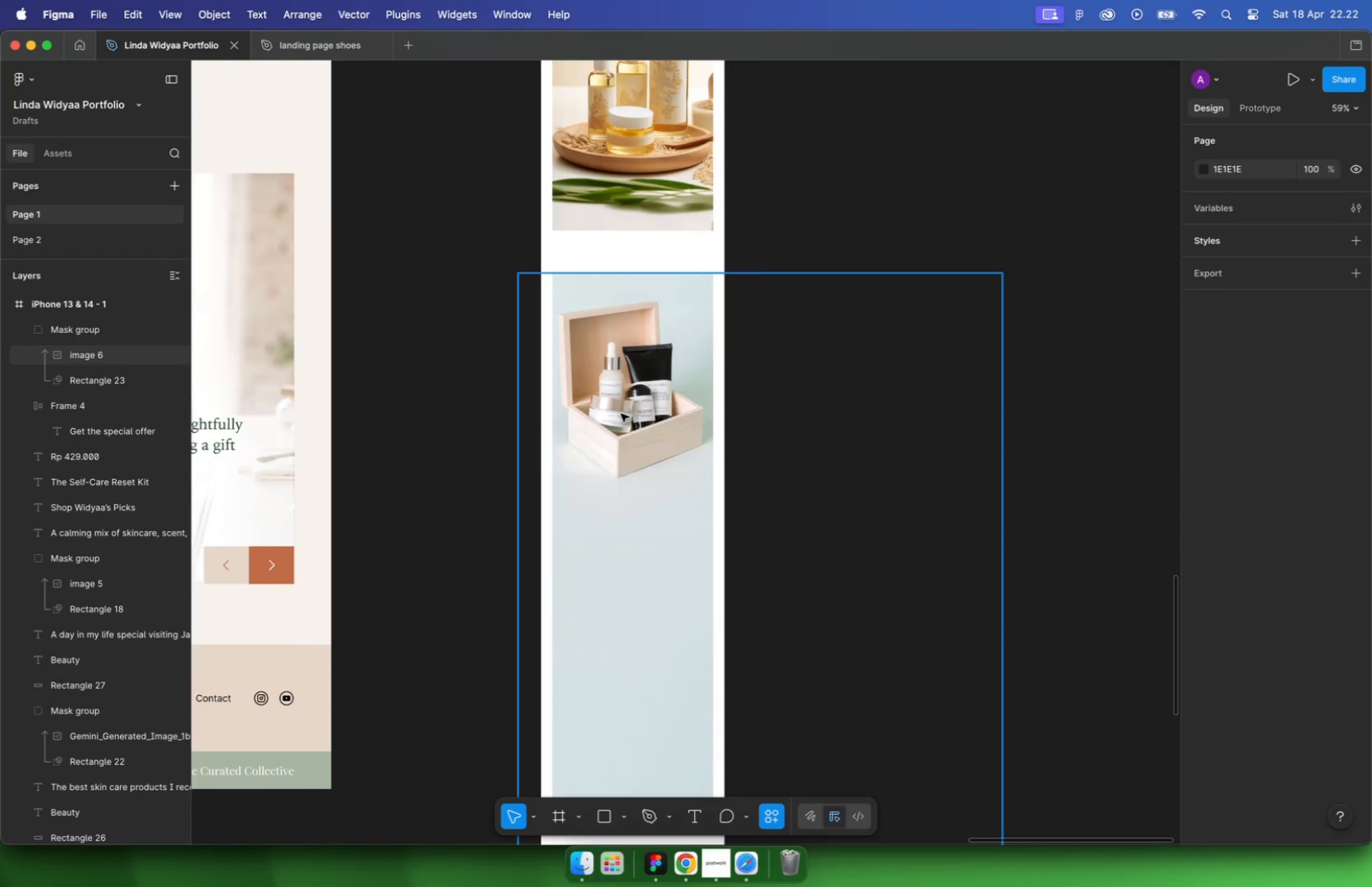 
scroll: coordinate [582, 386], scroll_direction: up, amount: 9.0
 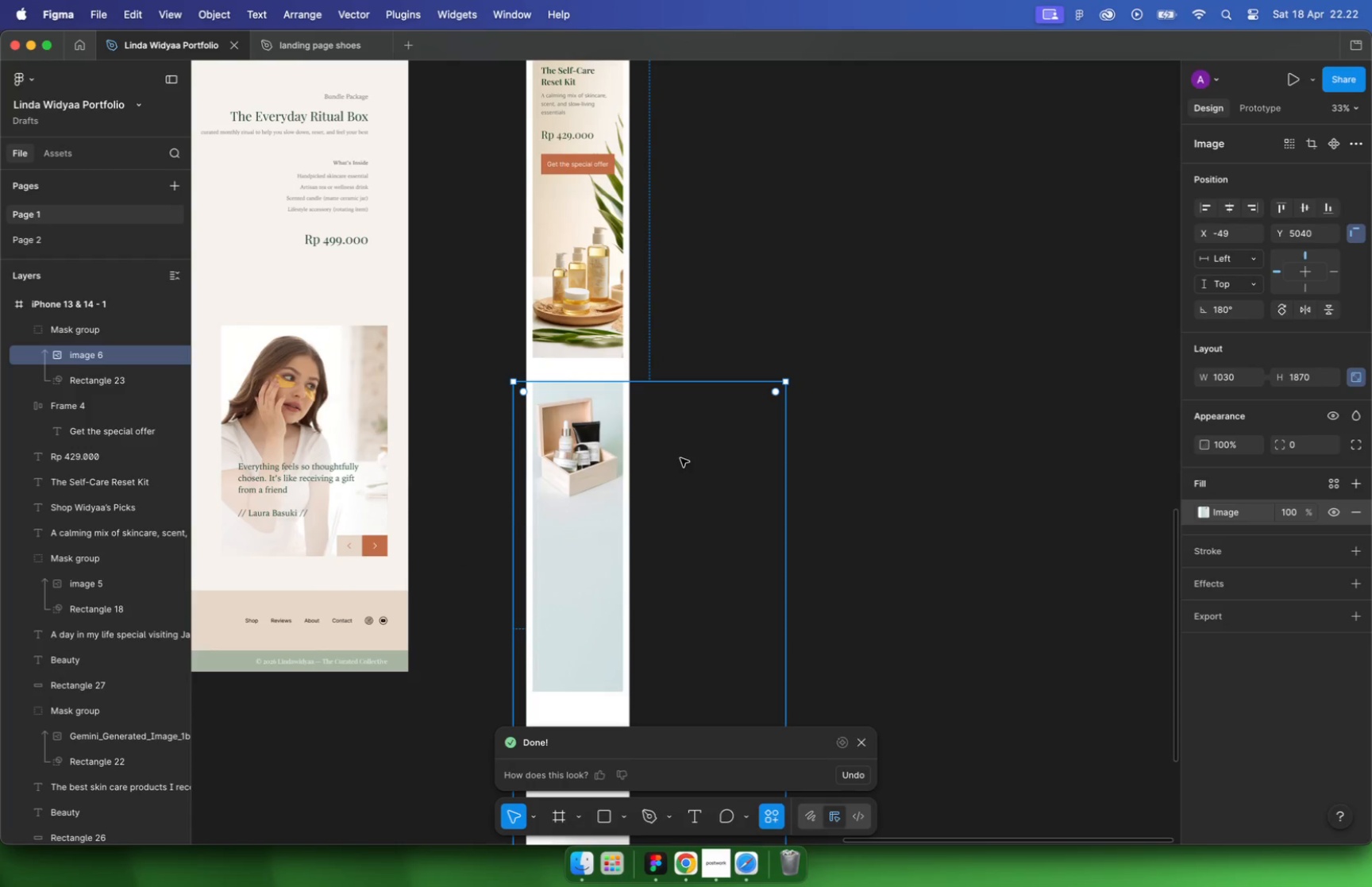 
left_click_drag(start_coordinate=[624, 417], to_coordinate=[633, 417])
 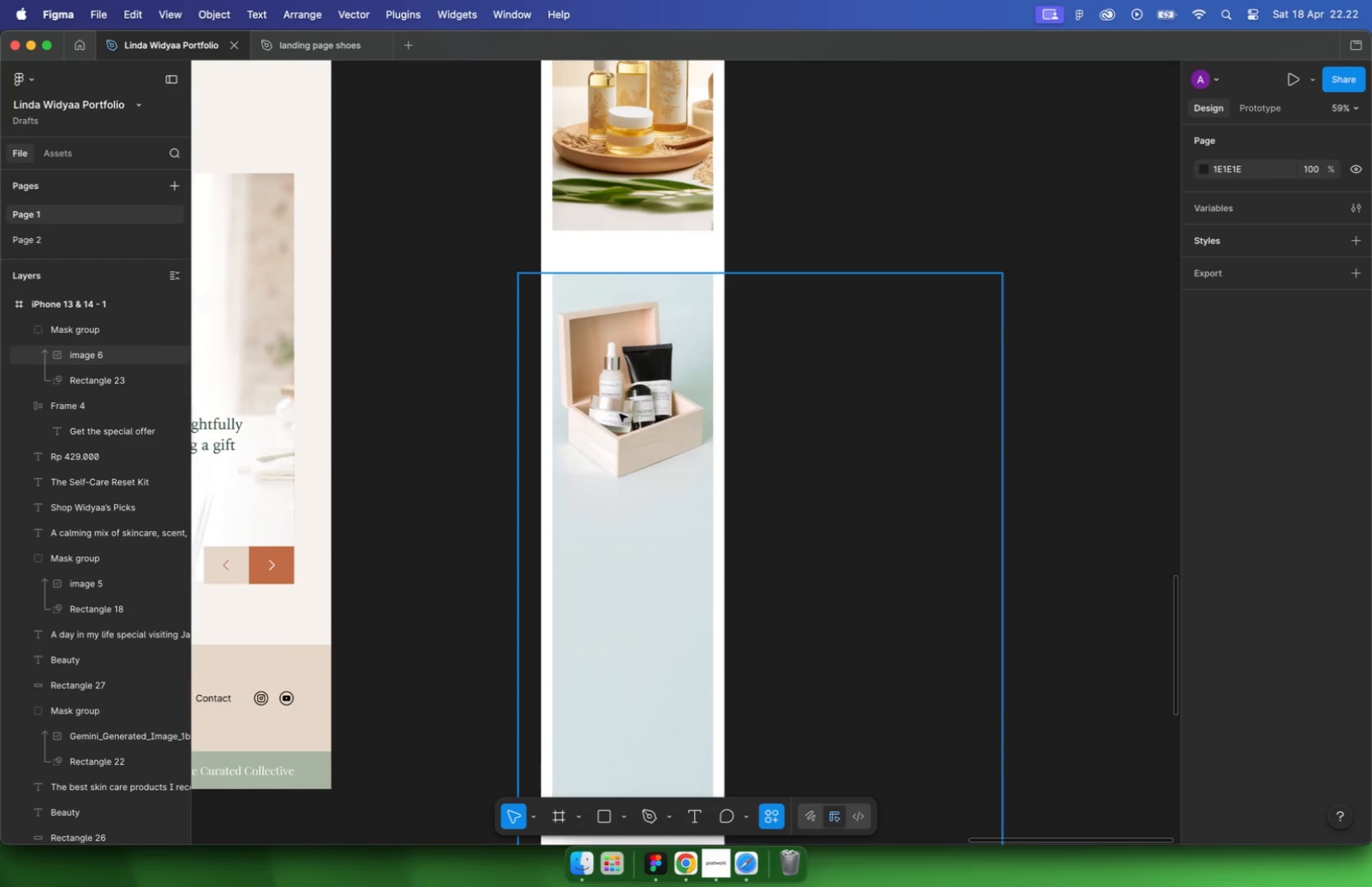 
hold_key(key=CommandLeft, duration=1.04)
 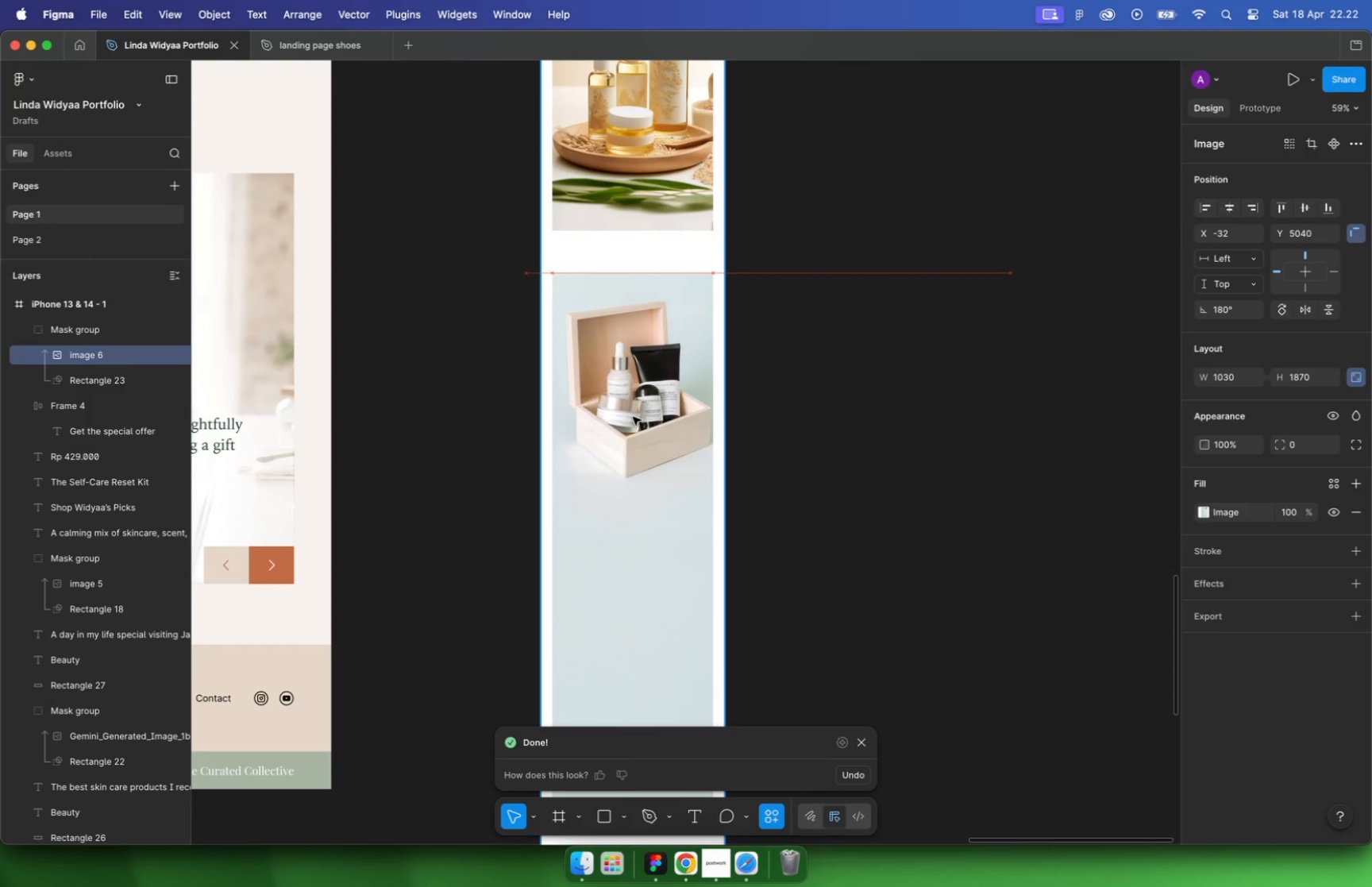 
key(Meta+CommandLeft)
 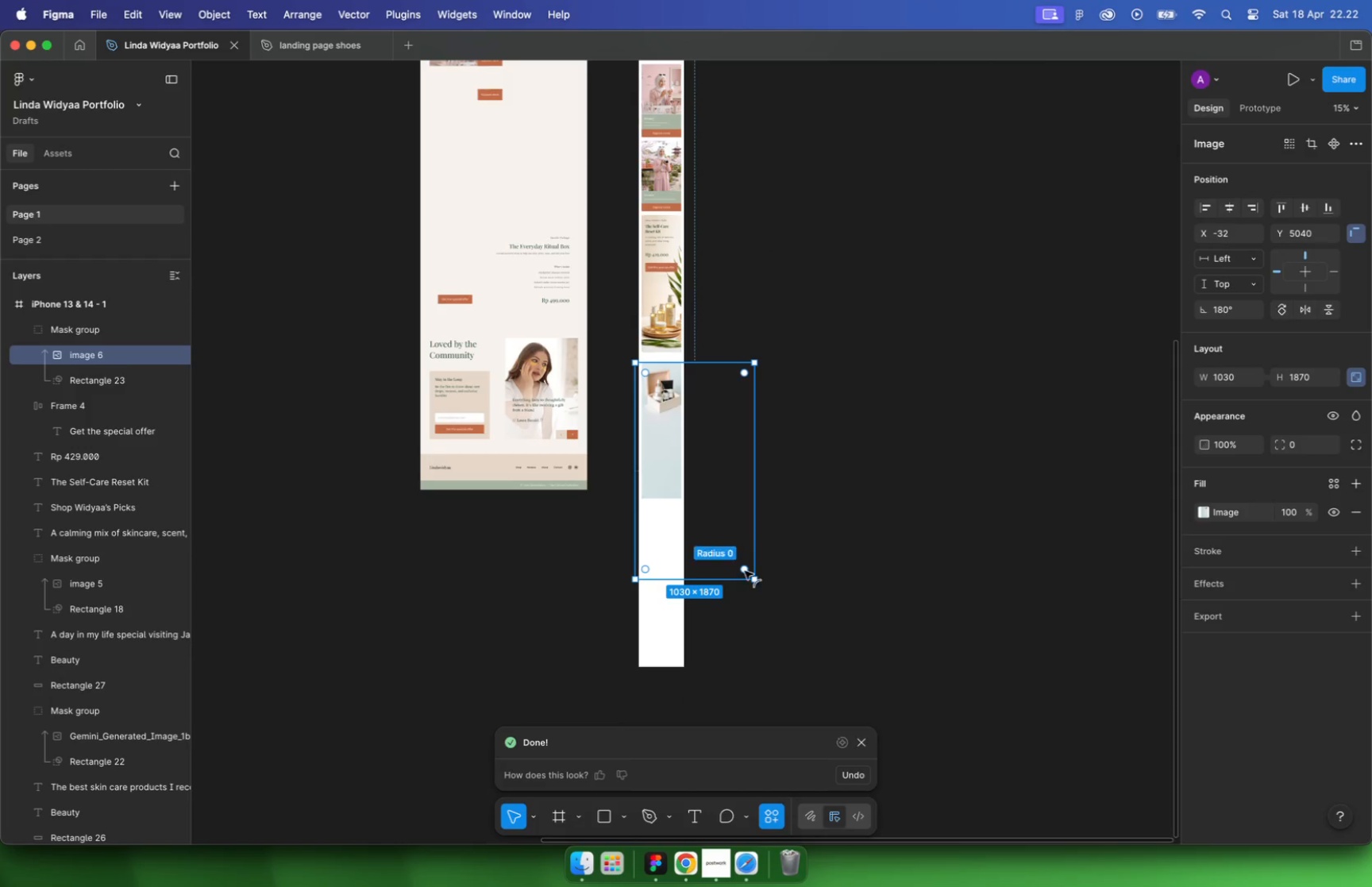 
scroll: coordinate [696, 405], scroll_direction: down, amount: 17.0
 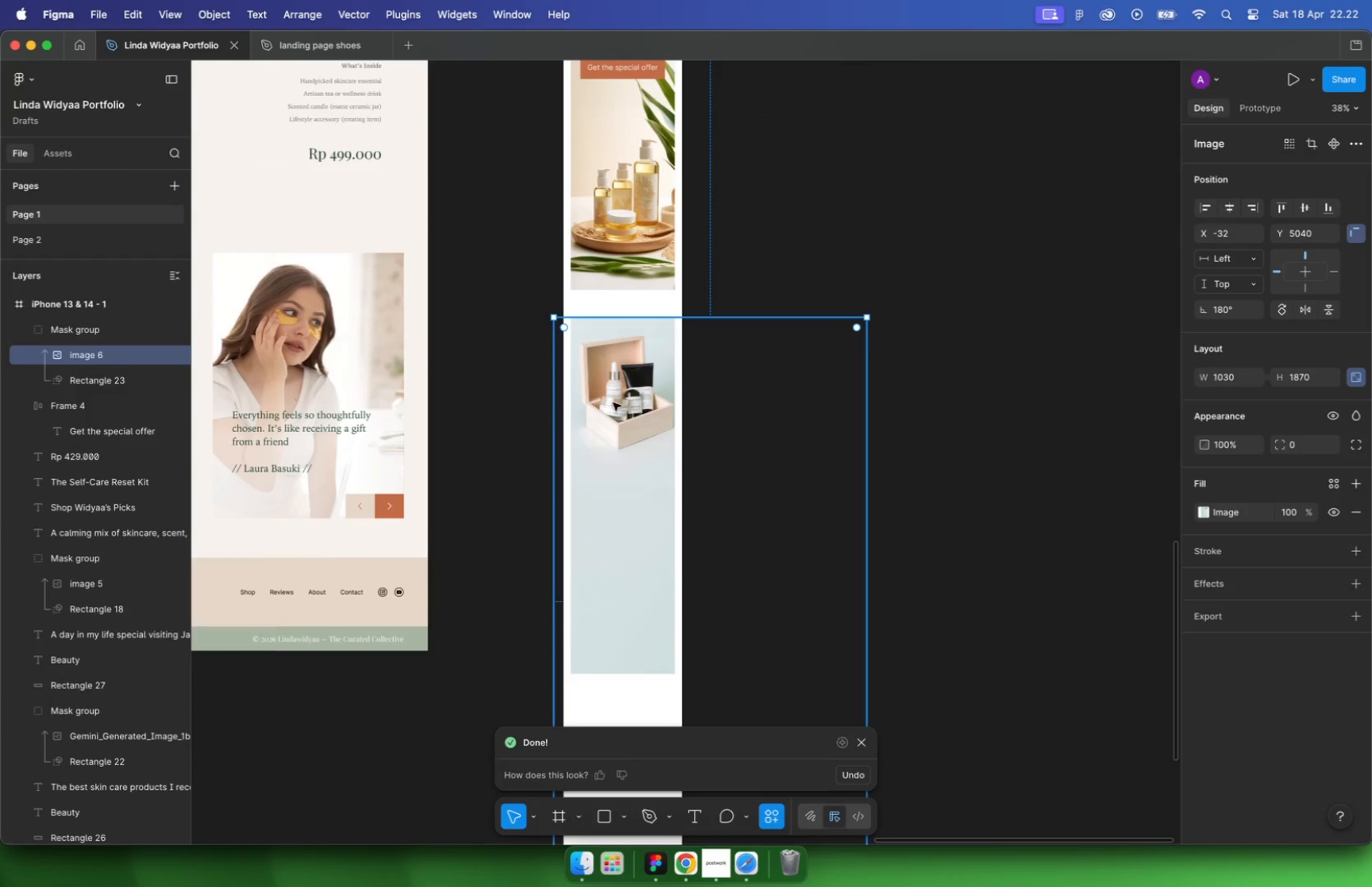 
left_click_drag(start_coordinate=[756, 580], to_coordinate=[741, 557])
 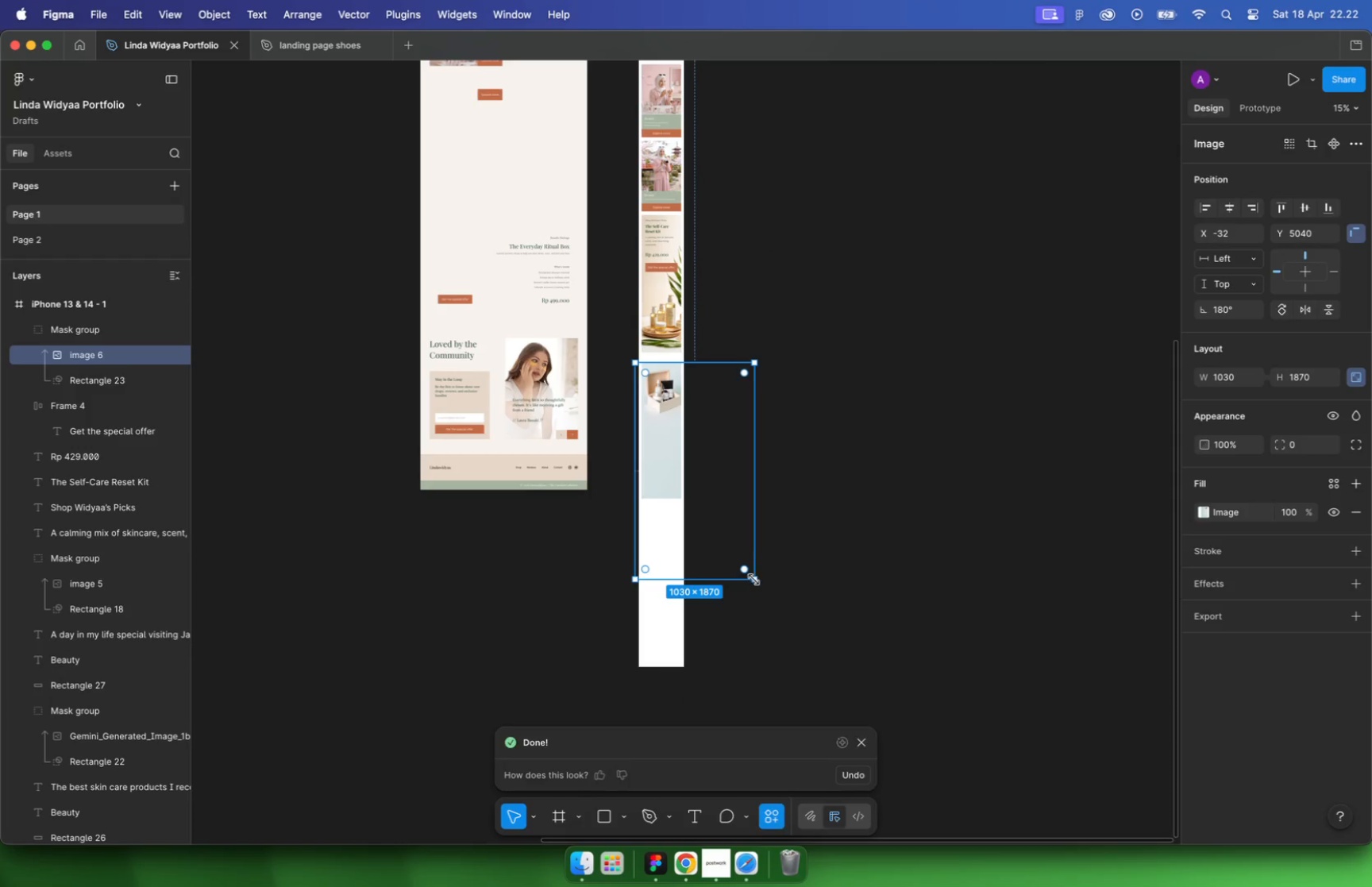 
hold_key(key=ShiftLeft, duration=1.05)
 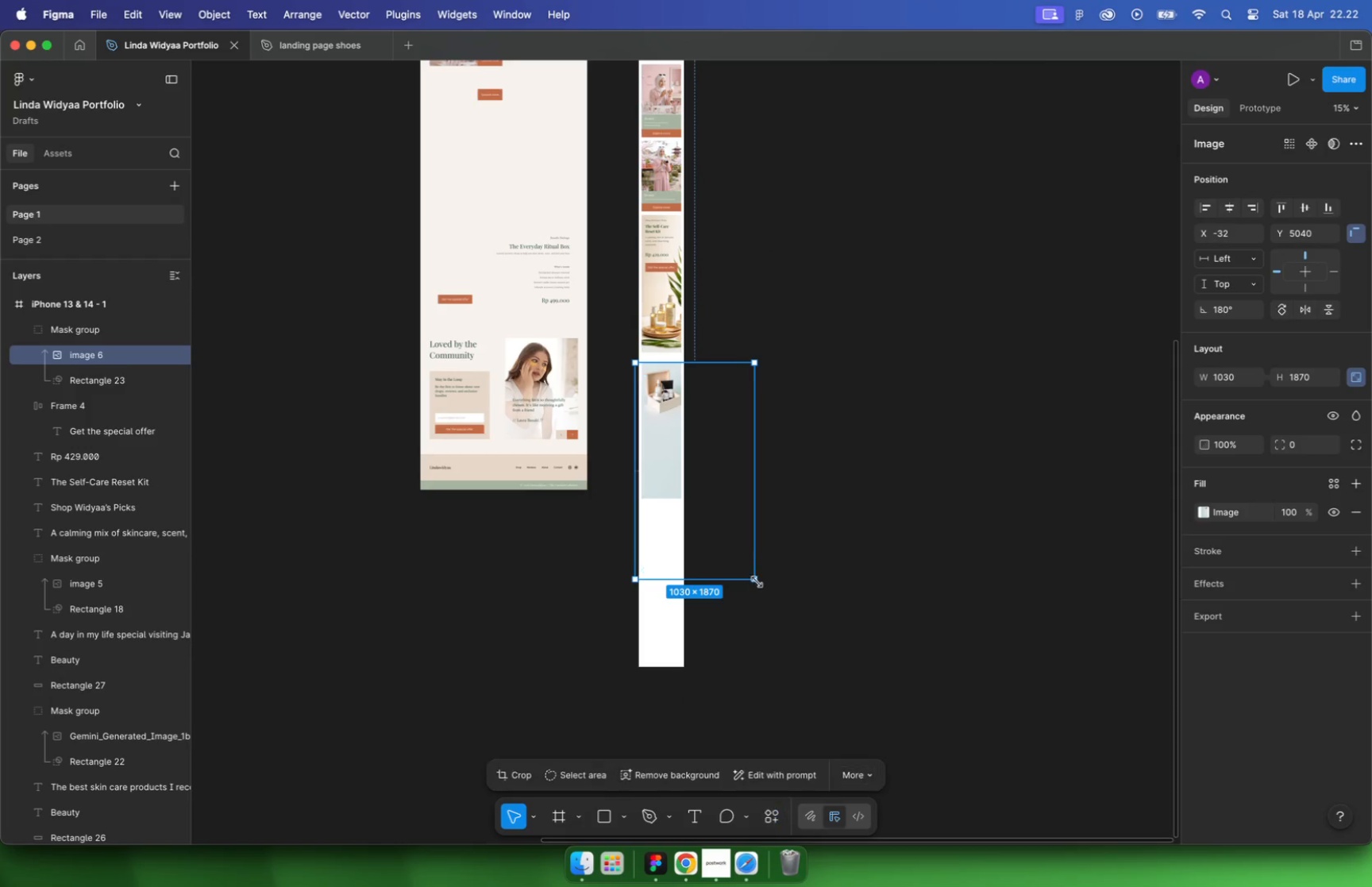 
hold_key(key=CommandLeft, duration=0.51)
scroll: coordinate [657, 383], scroll_direction: up, amount: 22.0
 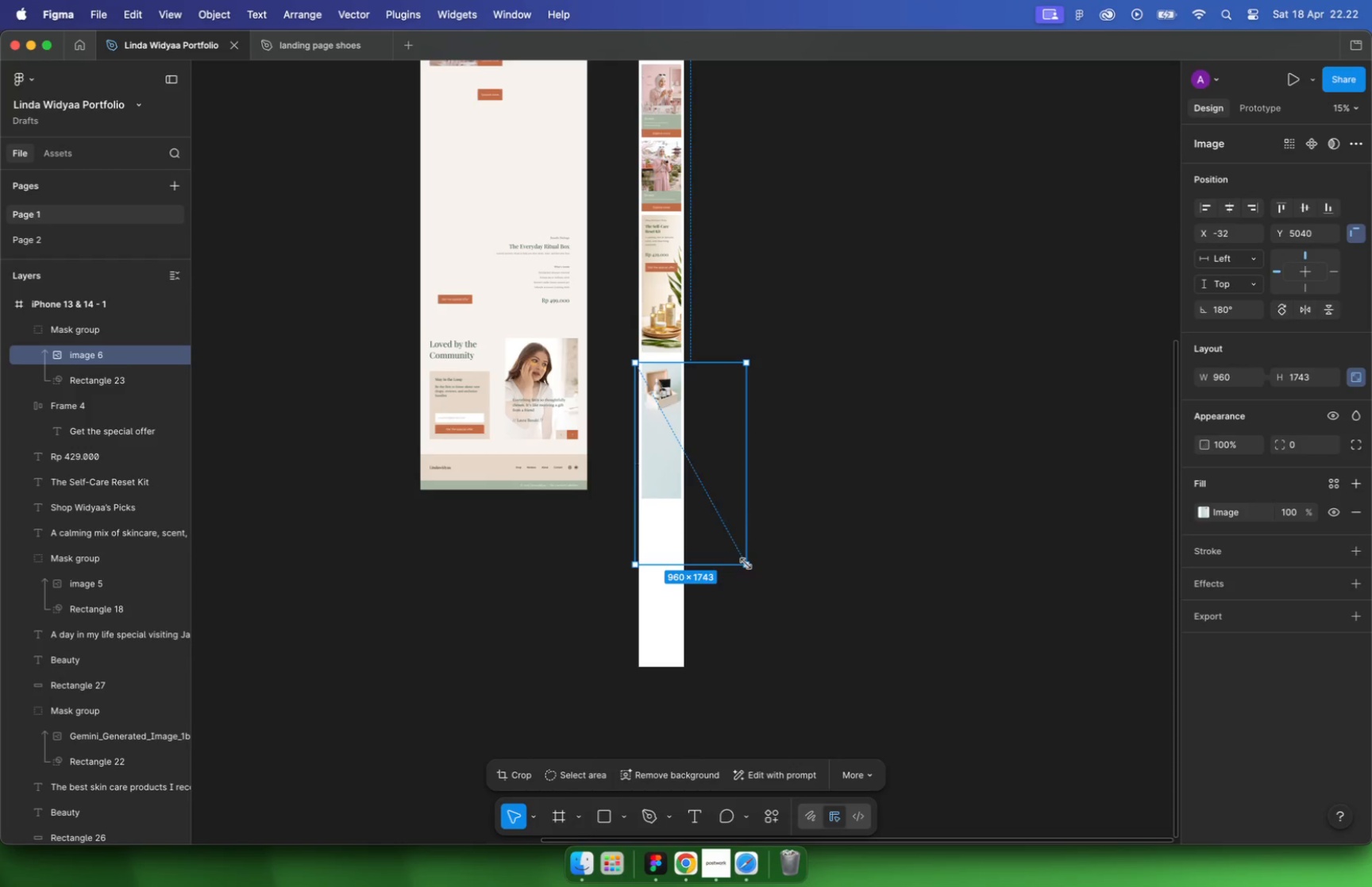 
left_click_drag(start_coordinate=[657, 384], to_coordinate=[663, 384])
 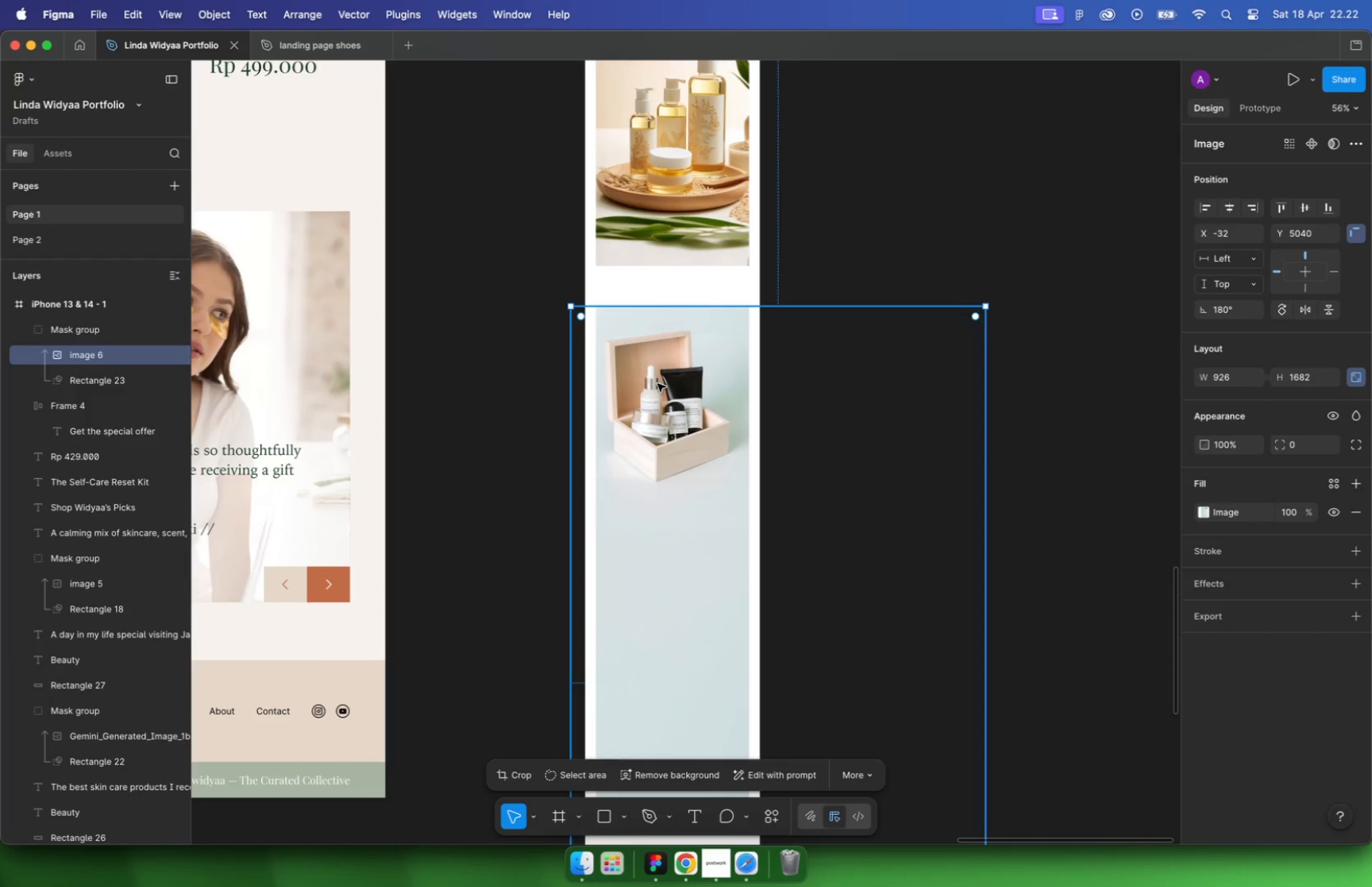 
hold_key(key=ShiftLeft, duration=1.16)
 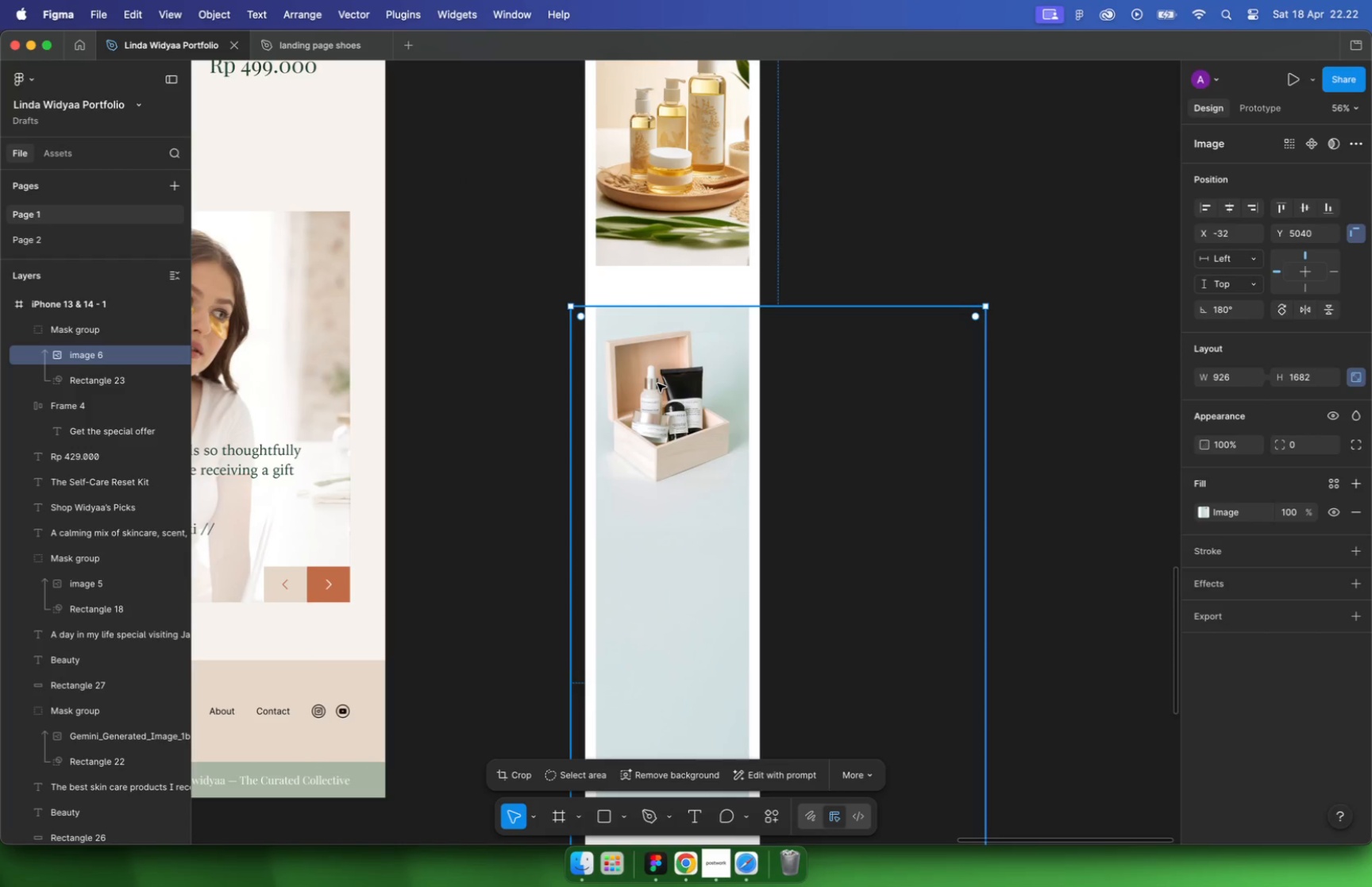 
left_click([847, 407])
 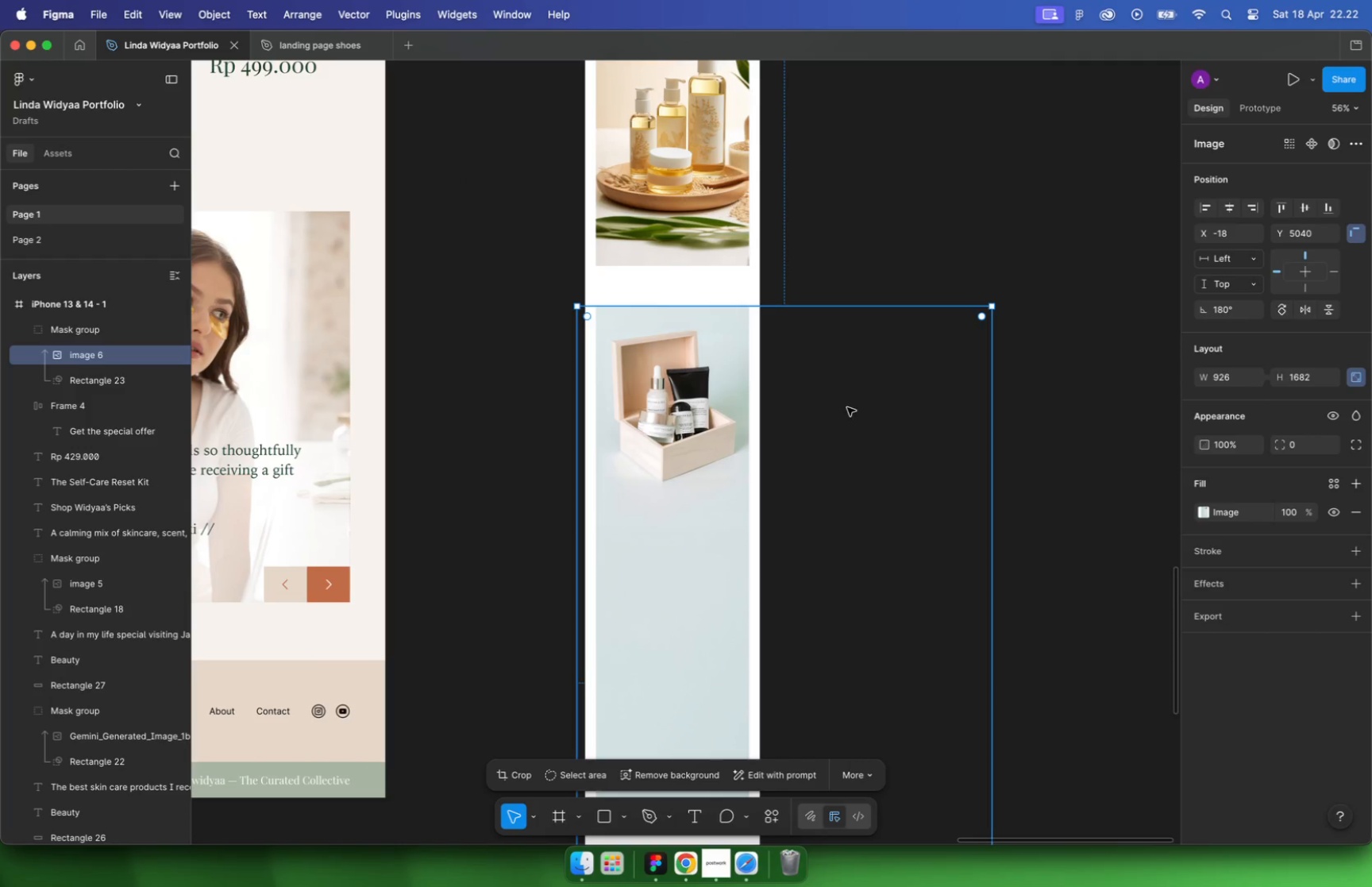 
hold_key(key=CommandLeft, duration=1.3)
scroll: coordinate [747, 361], scroll_direction: down, amount: 5.0
 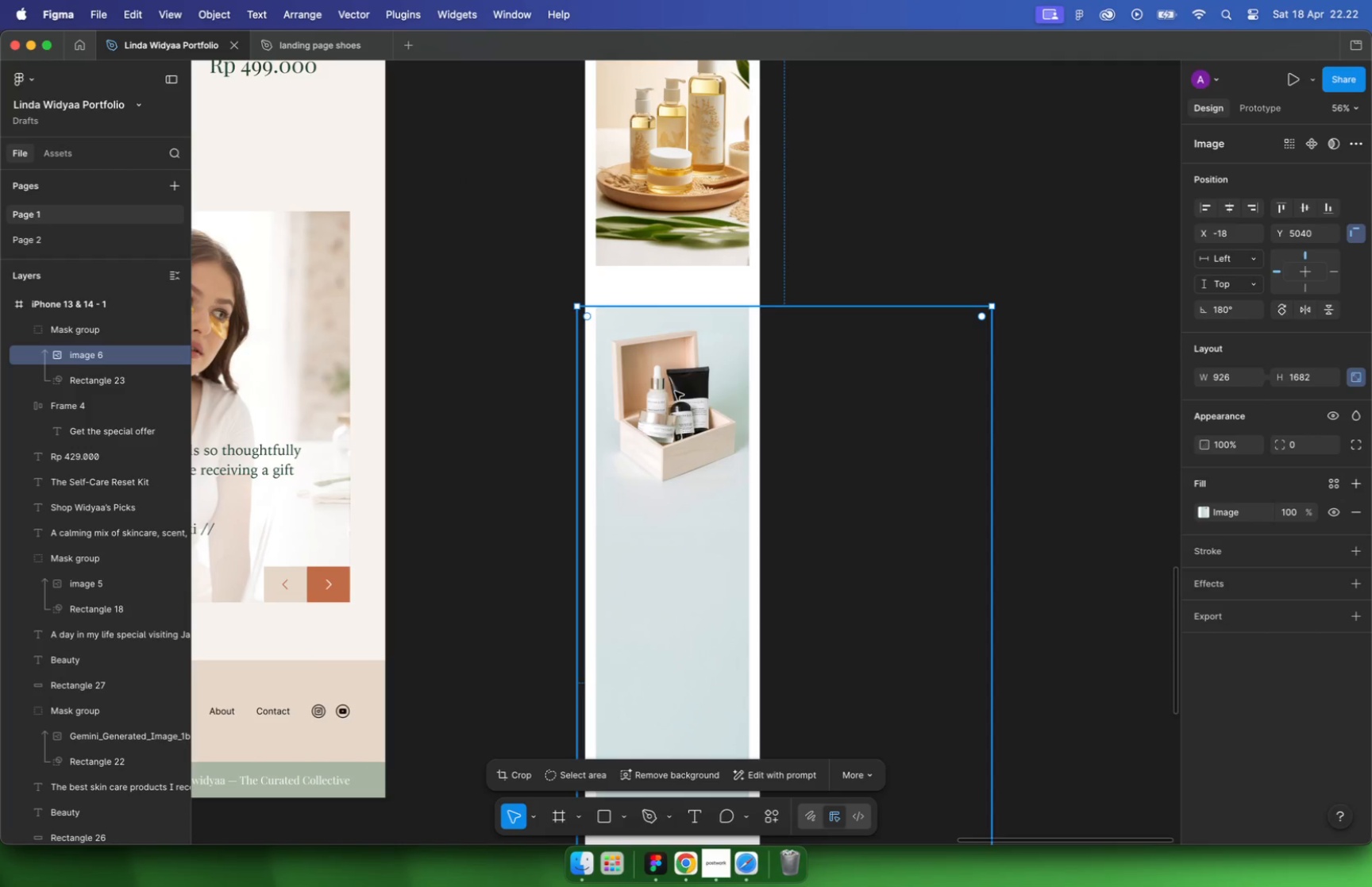 
hold_key(key=CommandLeft, duration=0.58)
 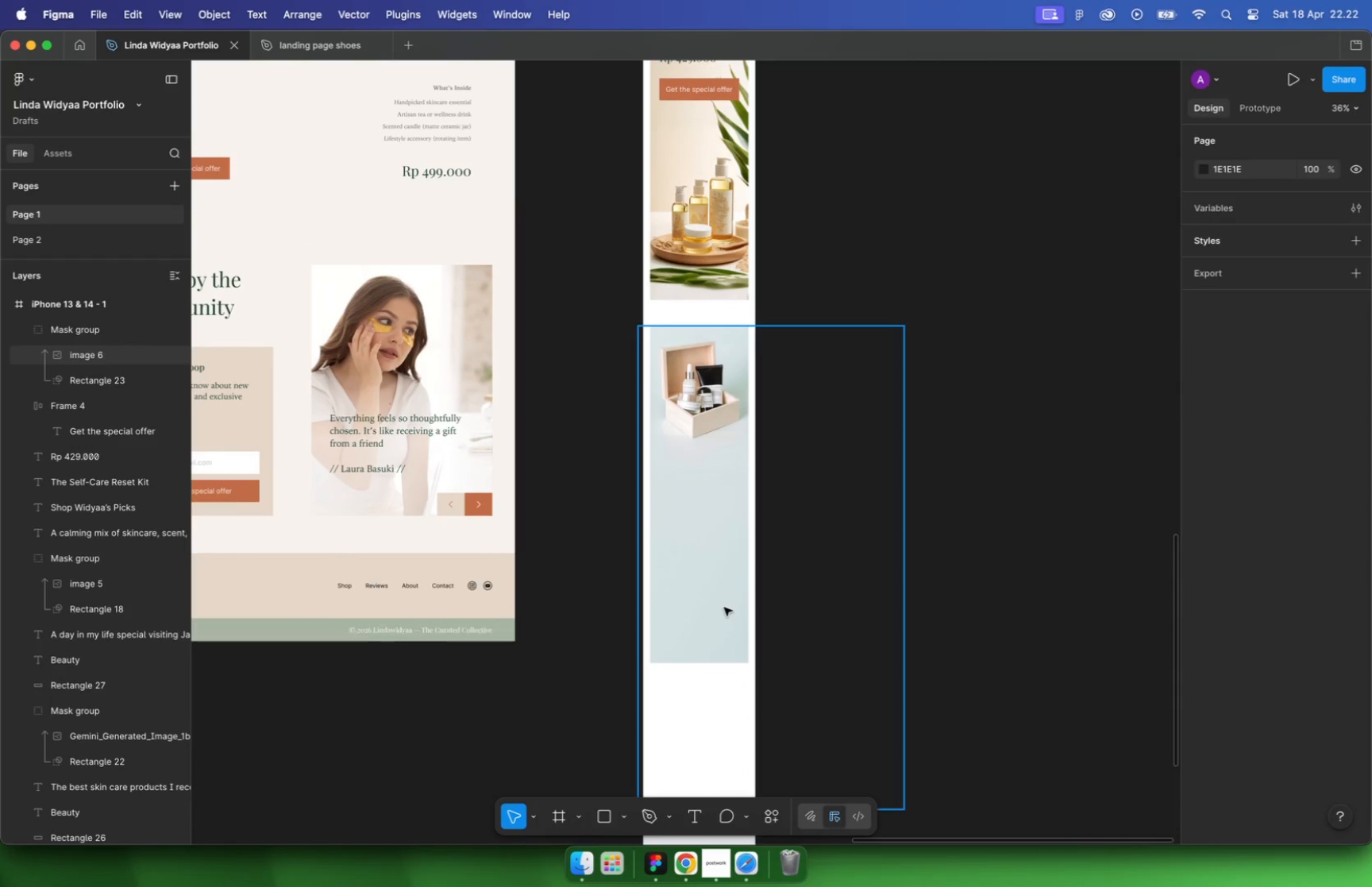 
left_click([959, 515])
 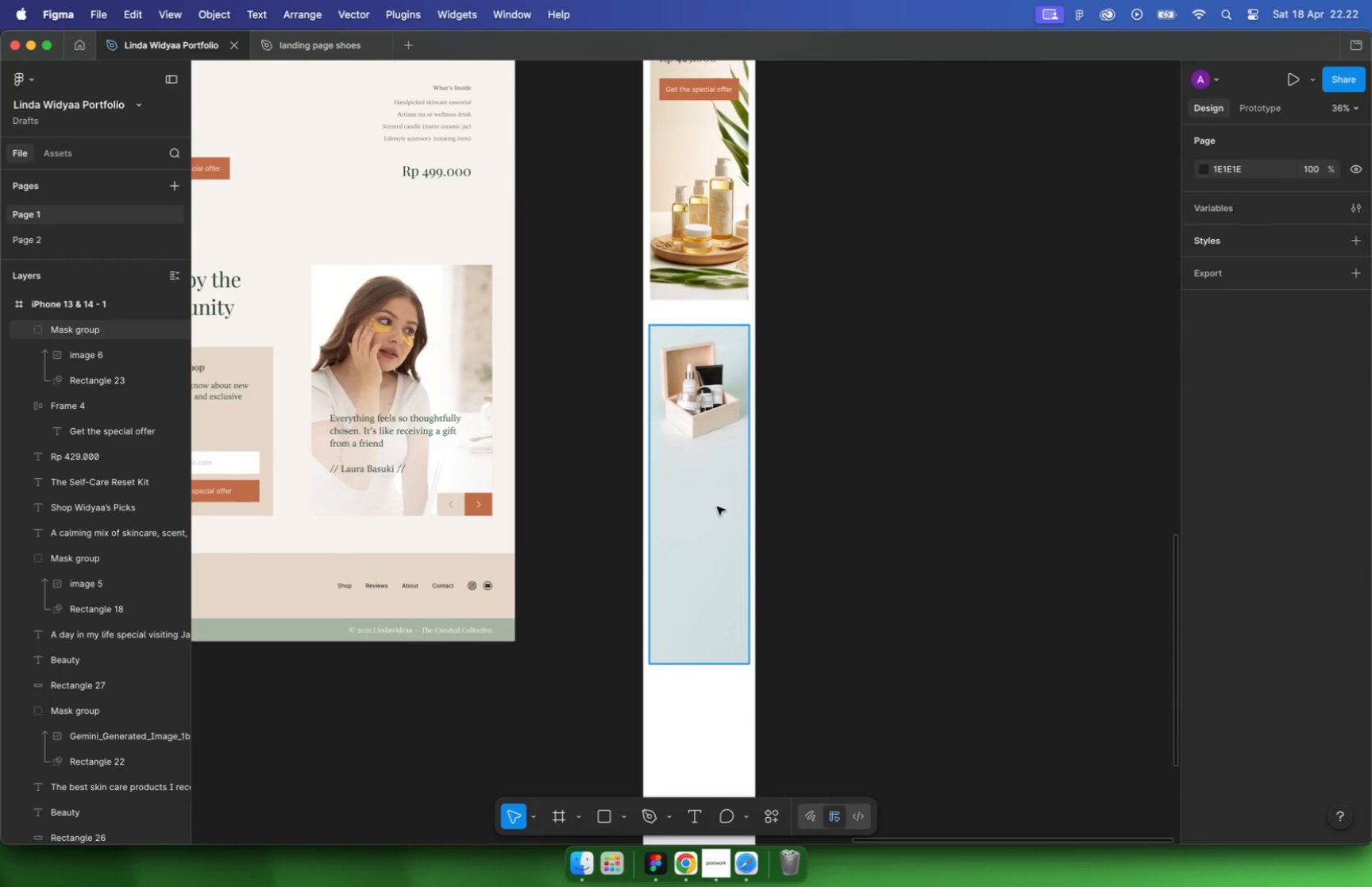 
left_click([717, 507])
 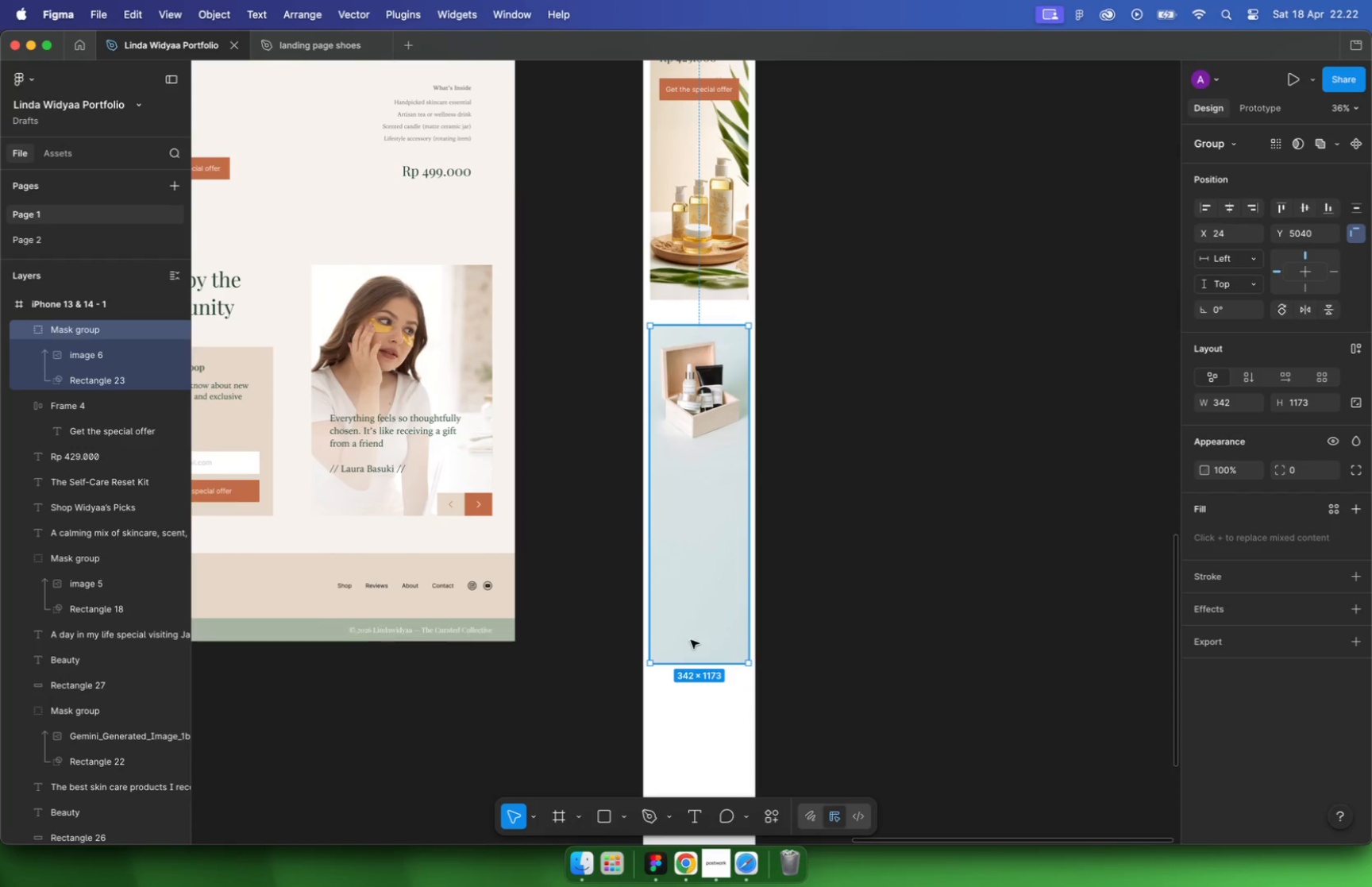 
left_click_drag(start_coordinate=[702, 664], to_coordinate=[691, 731])
 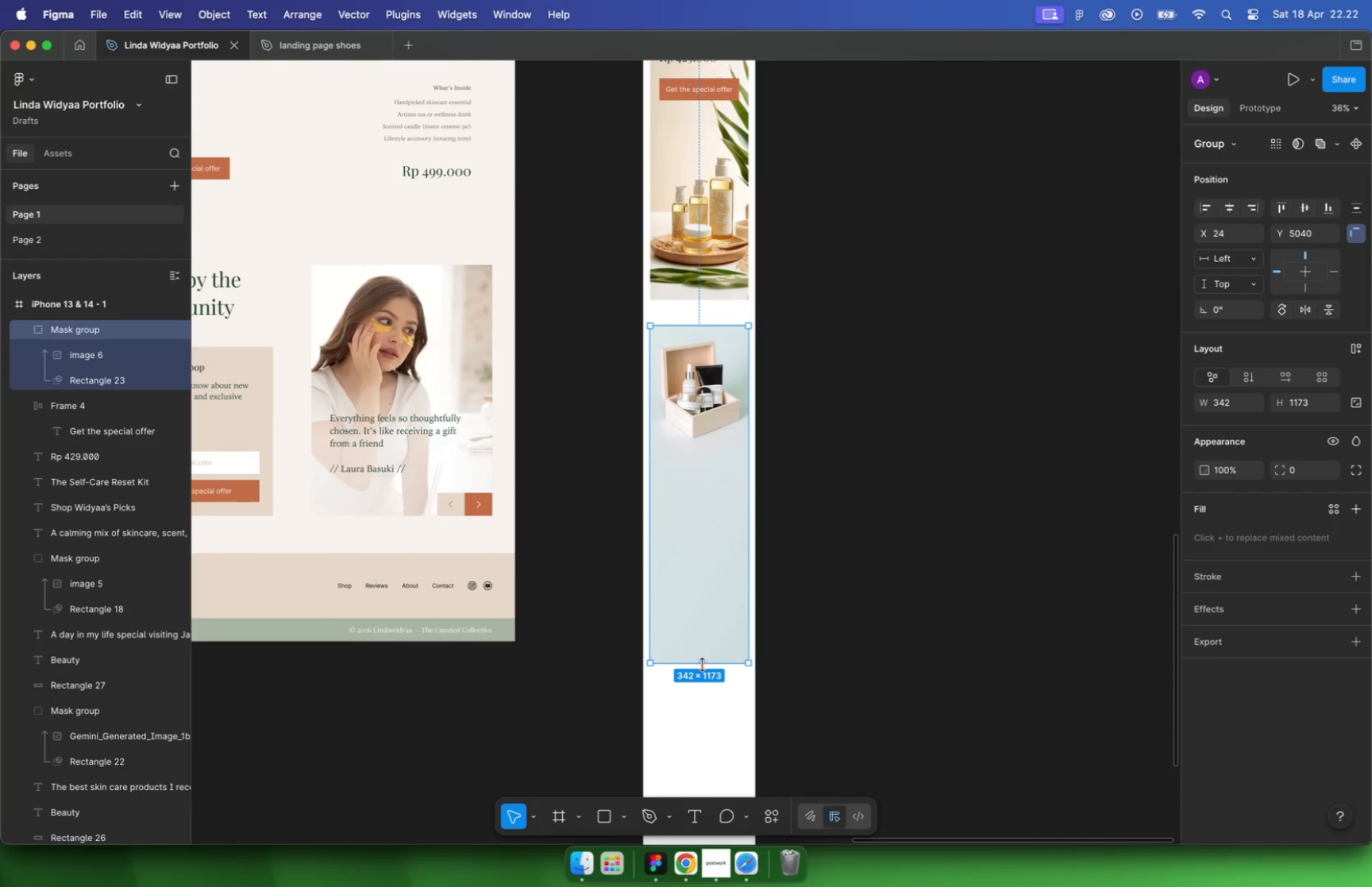 
key(Meta+Z)
 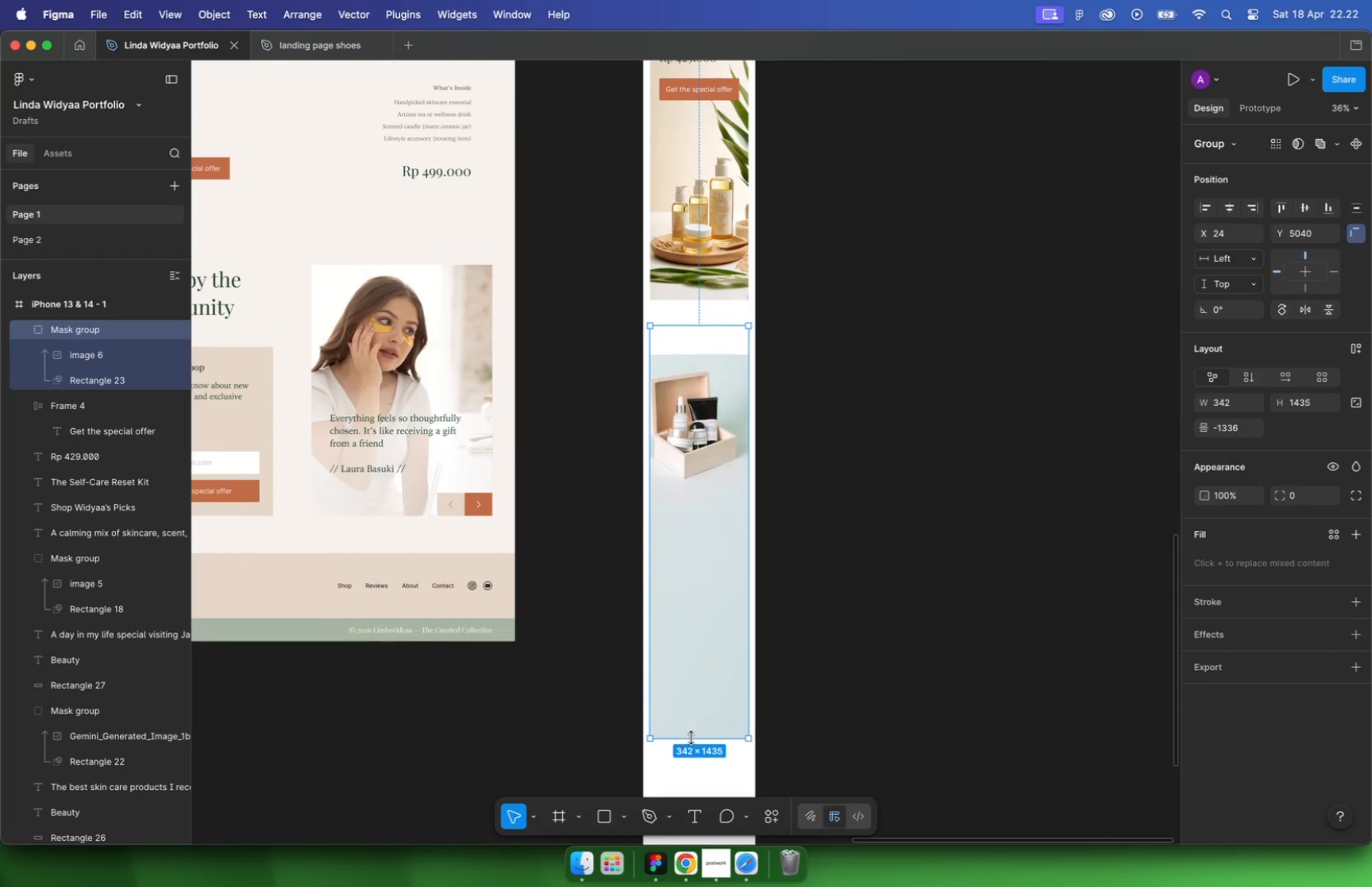 
hold_key(key=CommandLeft, duration=0.61)
 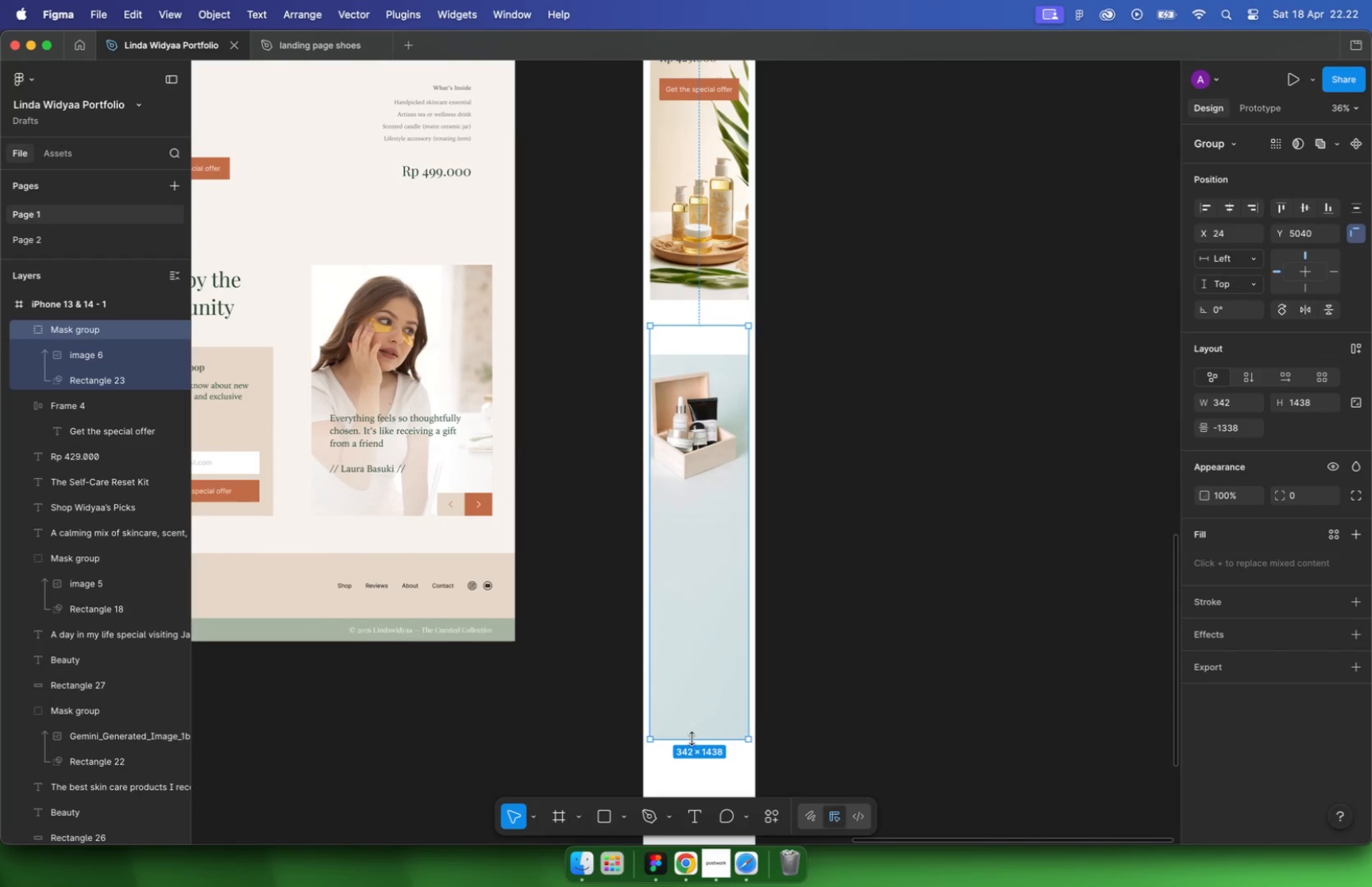 
hold_key(key=CommandLeft, duration=0.58)
scroll: coordinate [685, 490], scroll_direction: down, amount: 15.0
 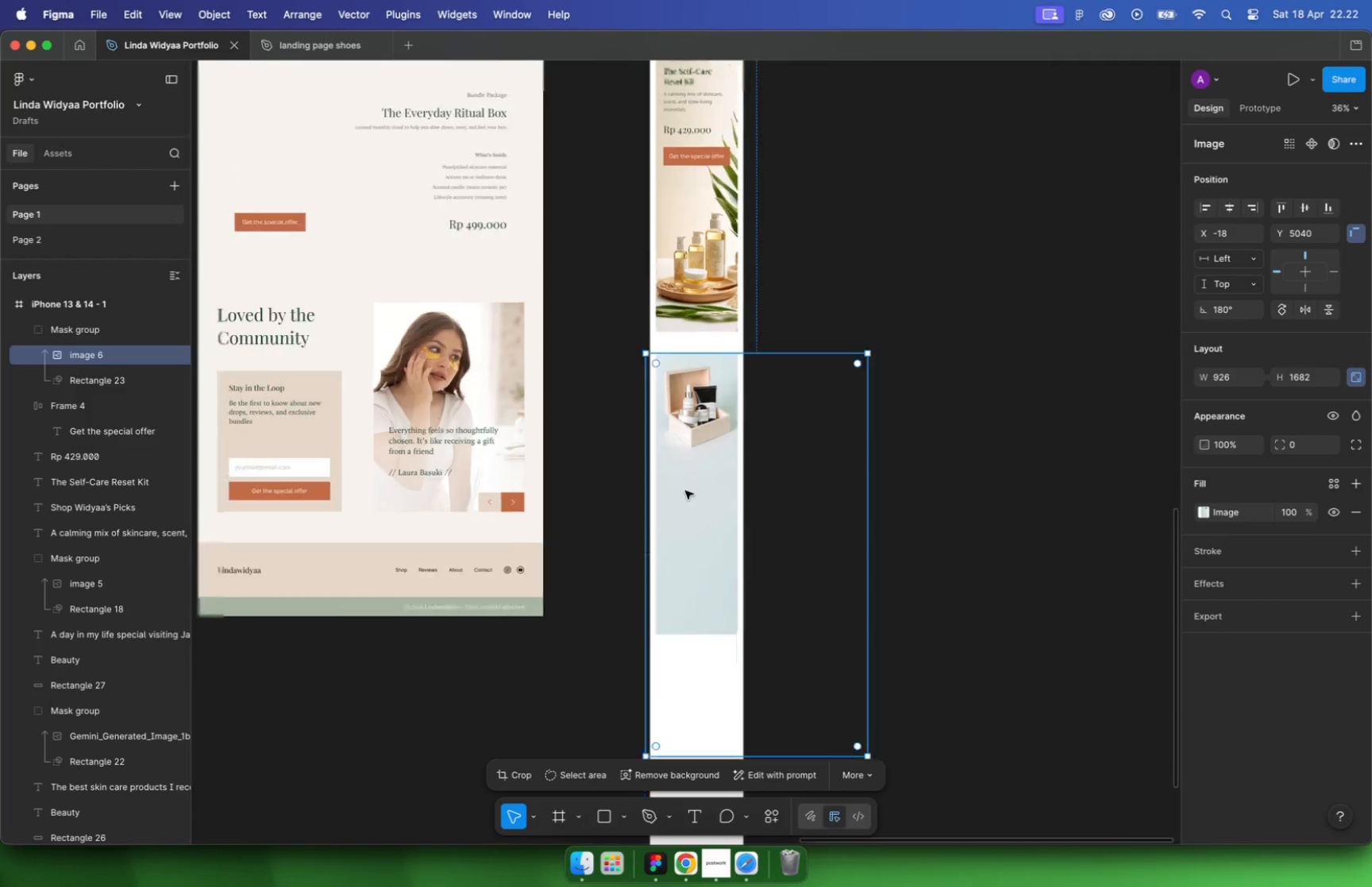 
left_click([100, 384])
 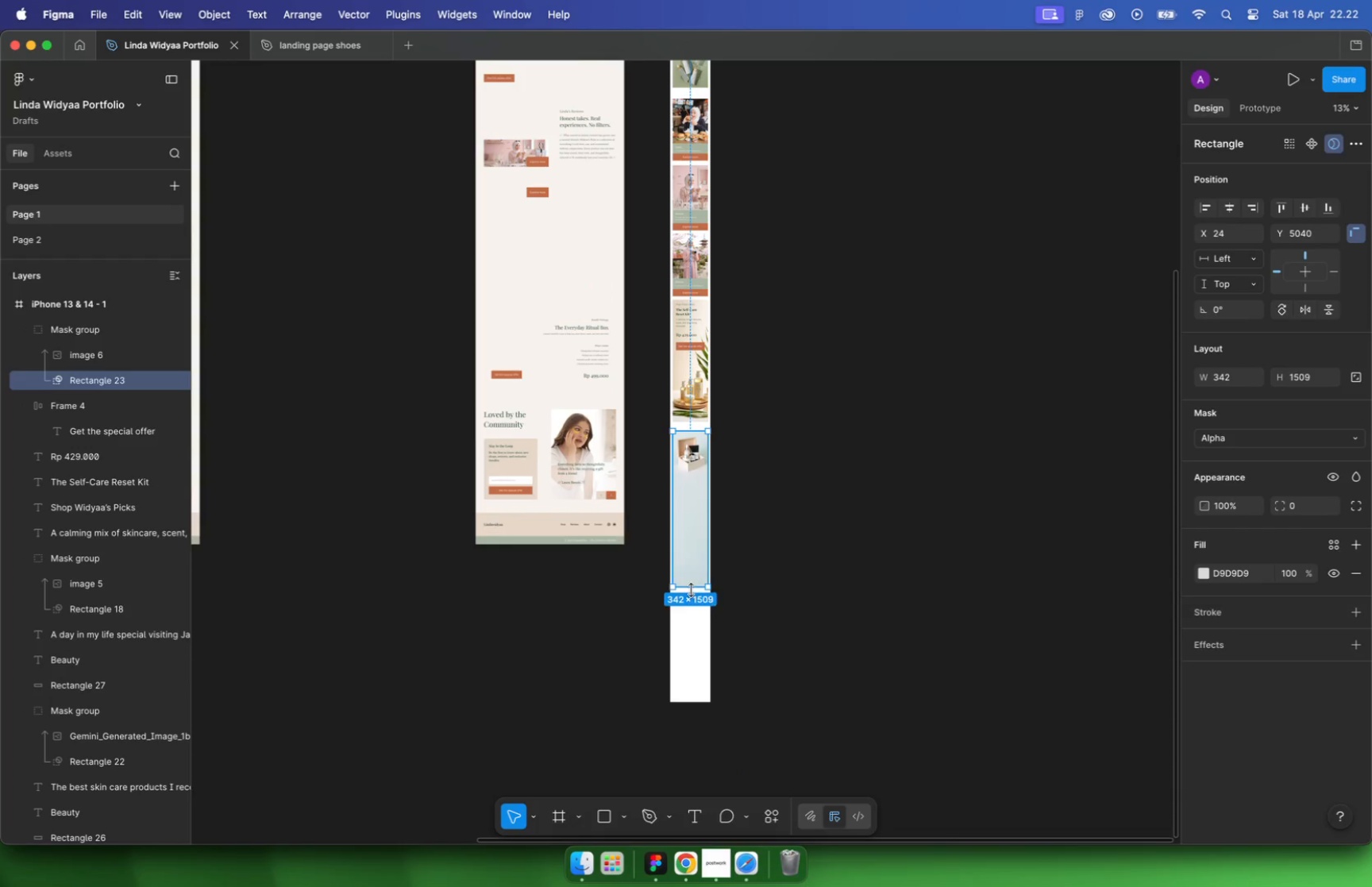 
hold_key(key=CommandLeft, duration=2.68)
left_click_drag(start_coordinate=[692, 551], to_coordinate=[688, 602])
 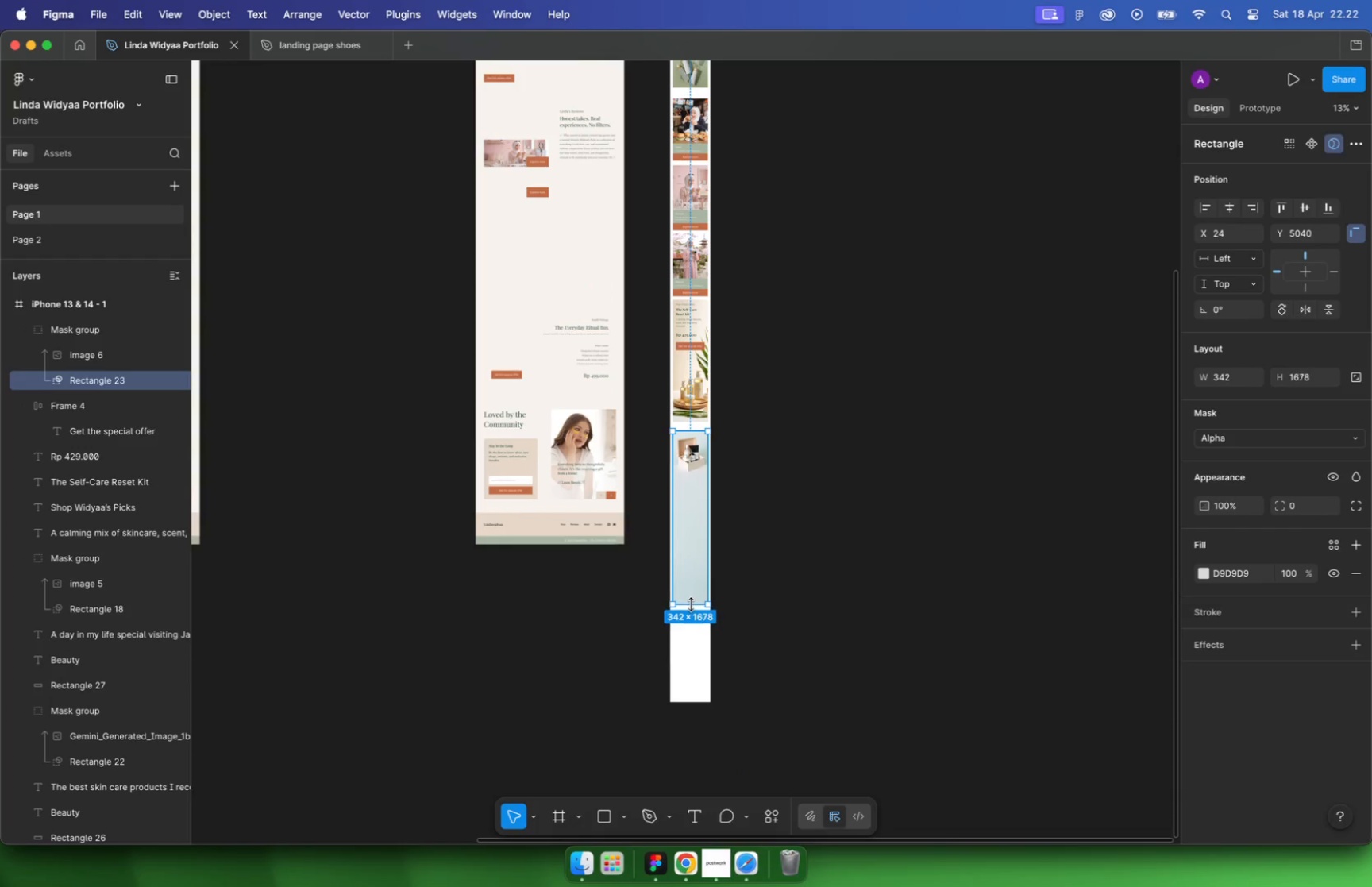 
hold_key(key=CommandLeft, duration=0.38)
 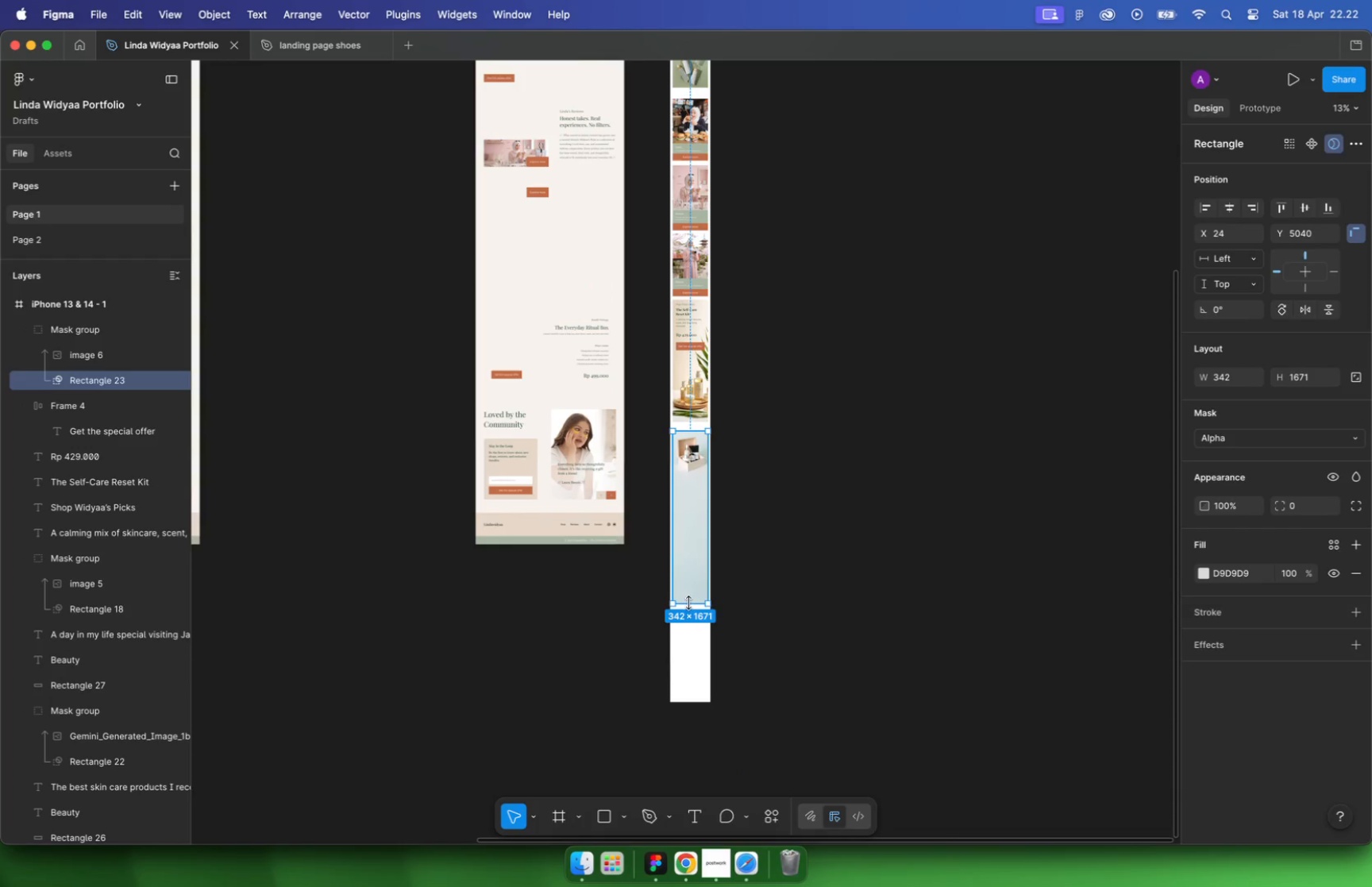 
left_click([801, 518])
 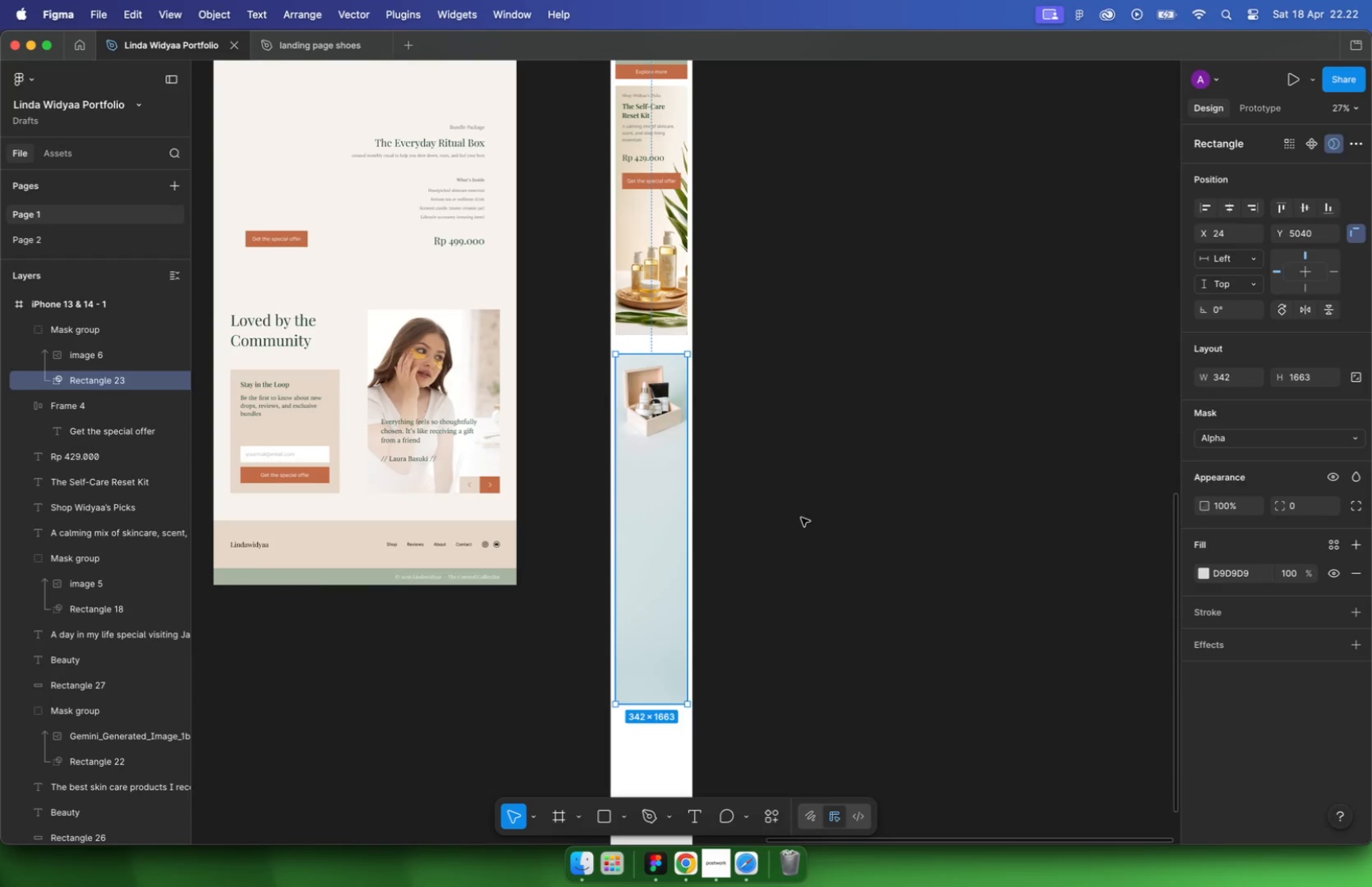 
scroll: coordinate [727, 505], scroll_direction: up, amount: 9.0
 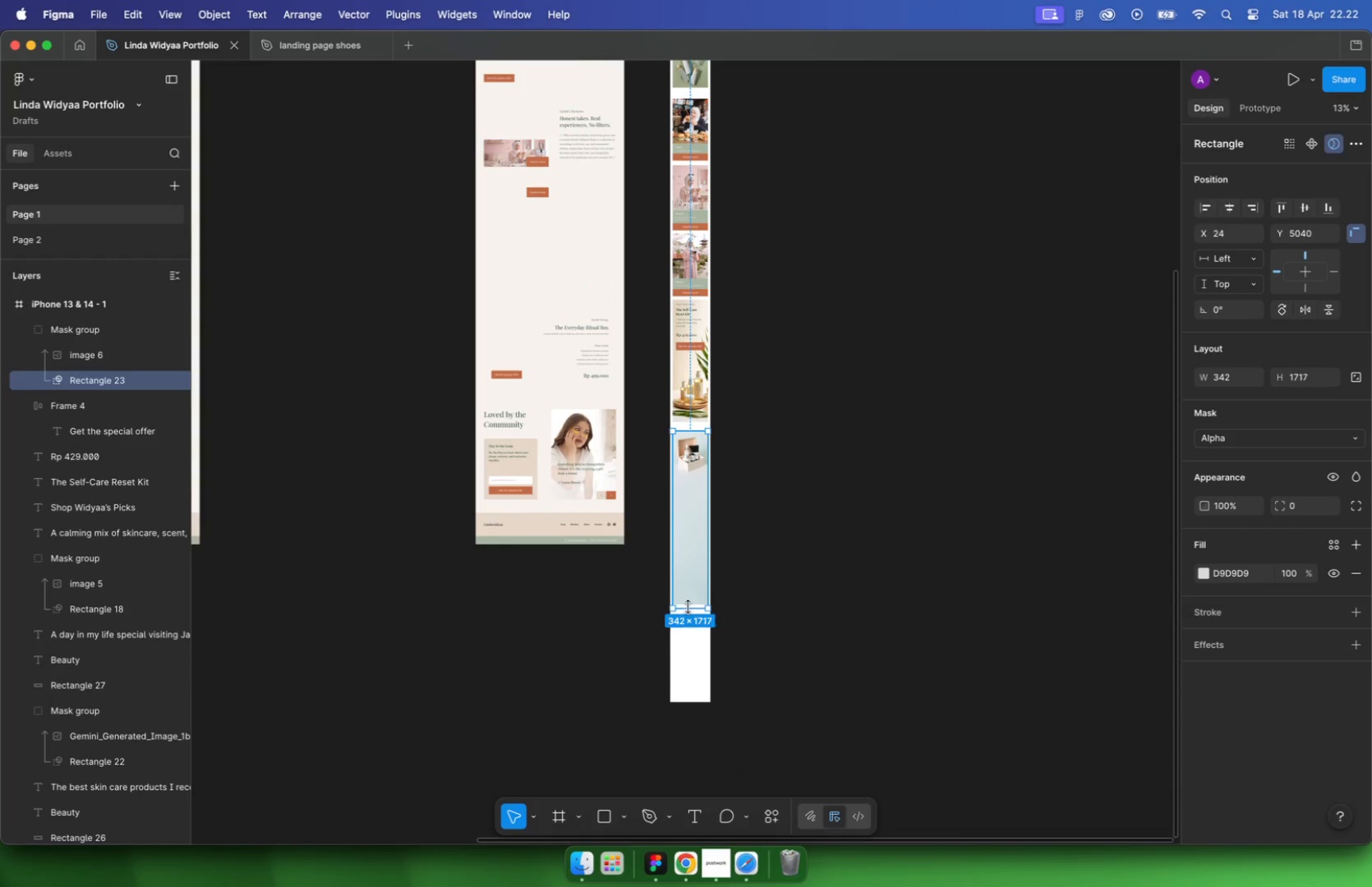 
hold_key(key=CommandLeft, duration=0.48)
scroll: coordinate [667, 472], scroll_direction: down, amount: 5.0
 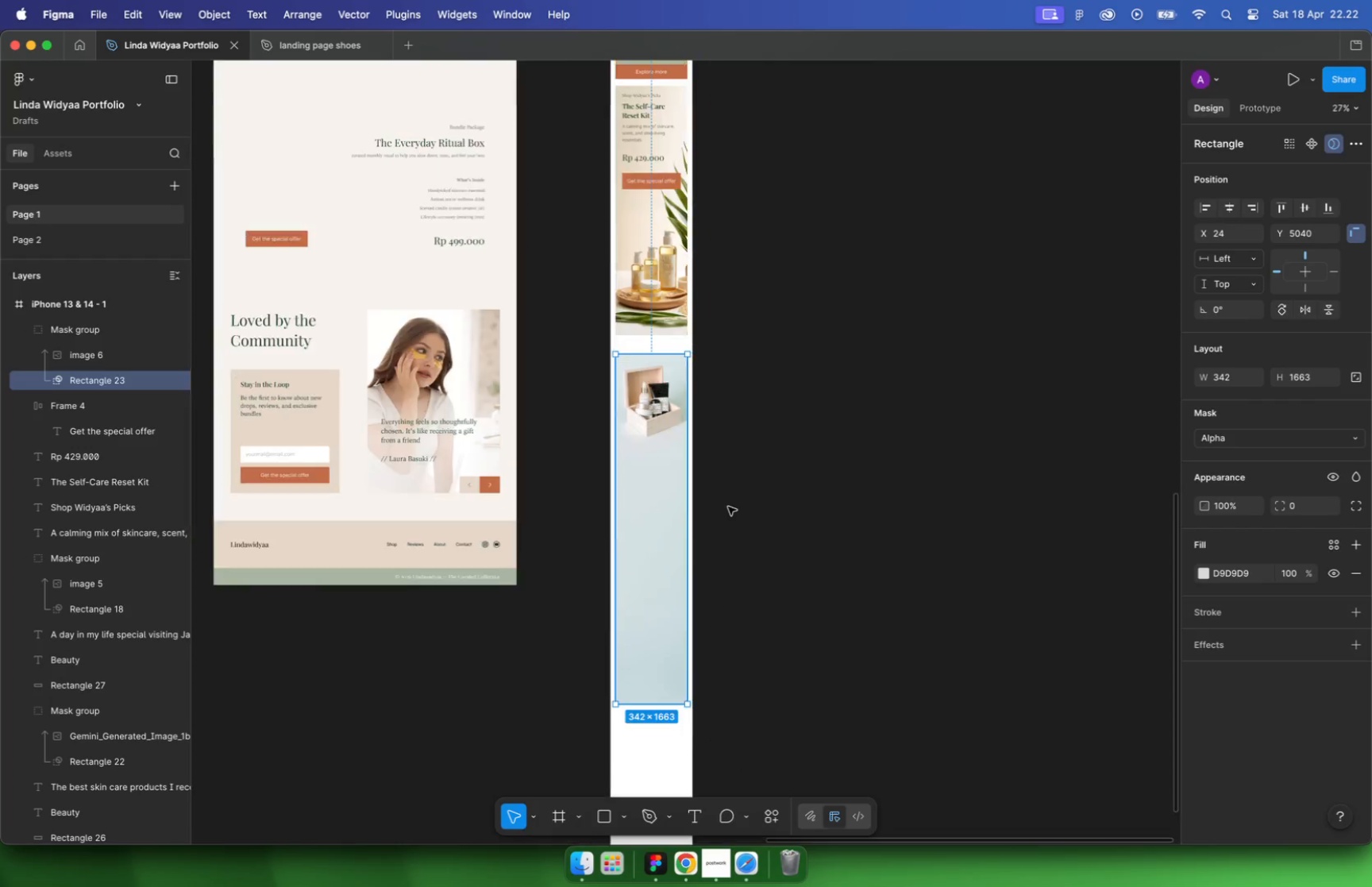 
left_click_drag(start_coordinate=[576, 235], to_coordinate=[490, 342])
 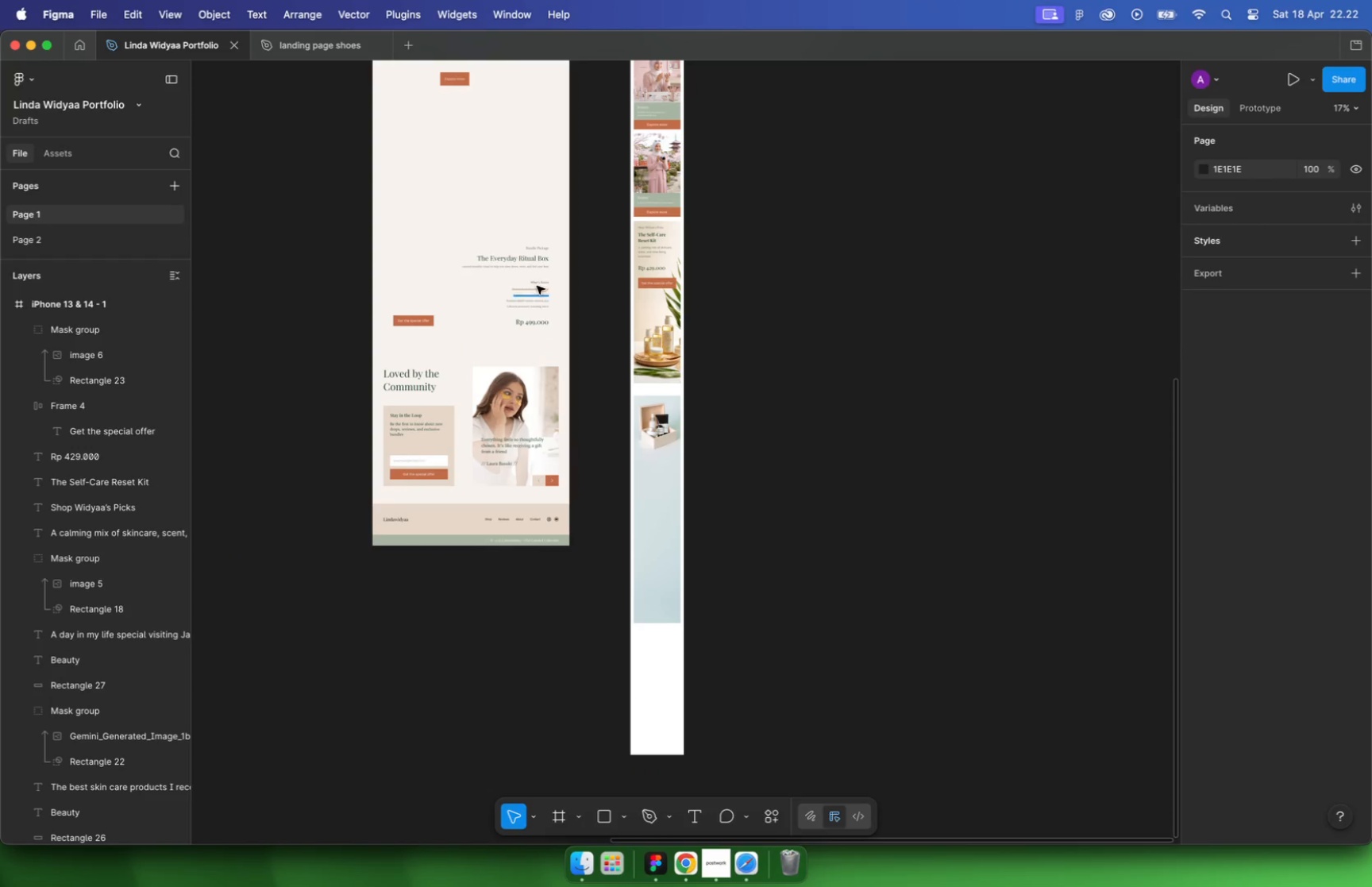 
left_click_drag(start_coordinate=[514, 302], to_coordinate=[639, 525])
 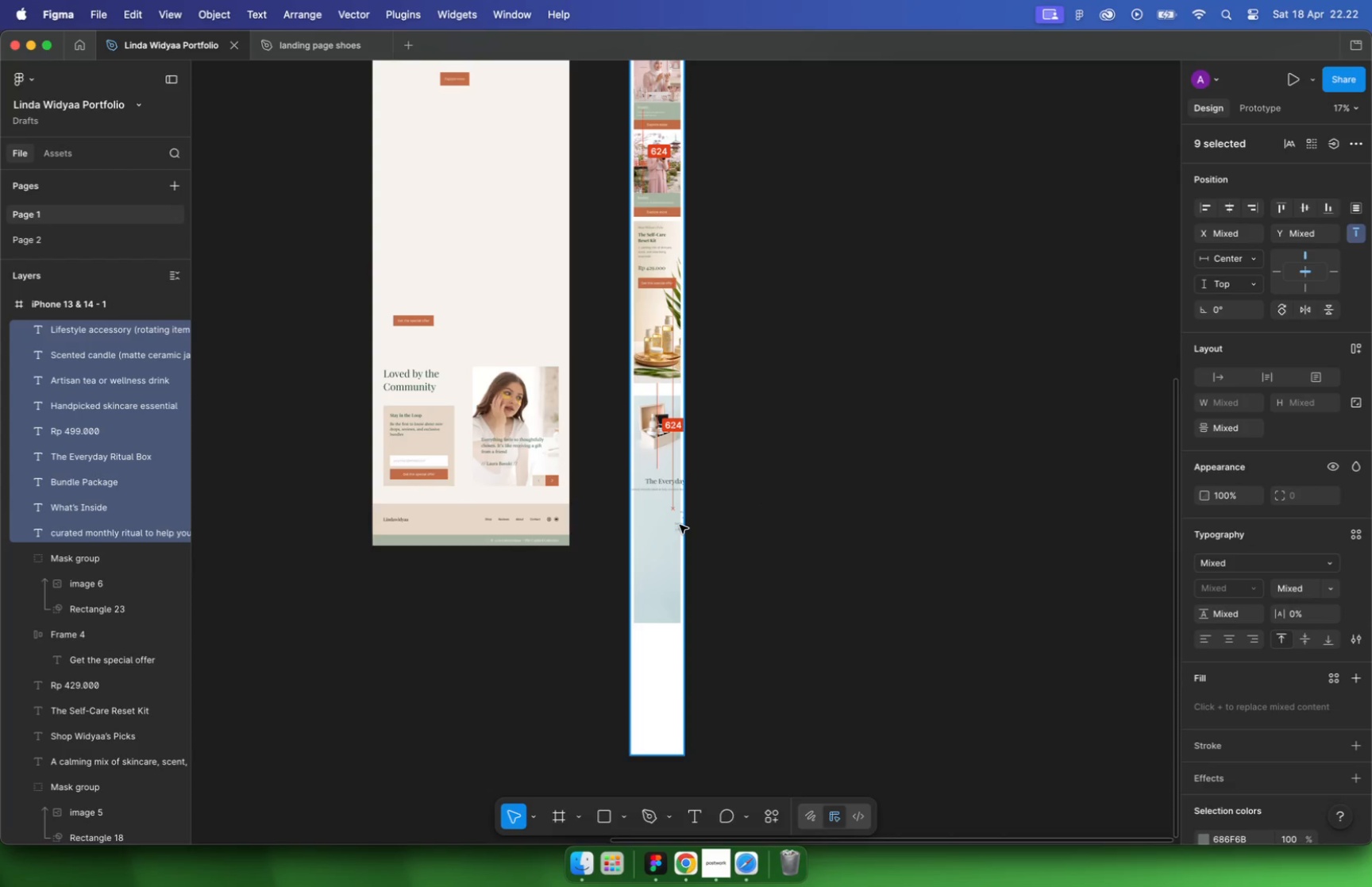 
hold_key(key=CommandLeft, duration=0.57)
scroll: coordinate [648, 513], scroll_direction: up, amount: 15.0
 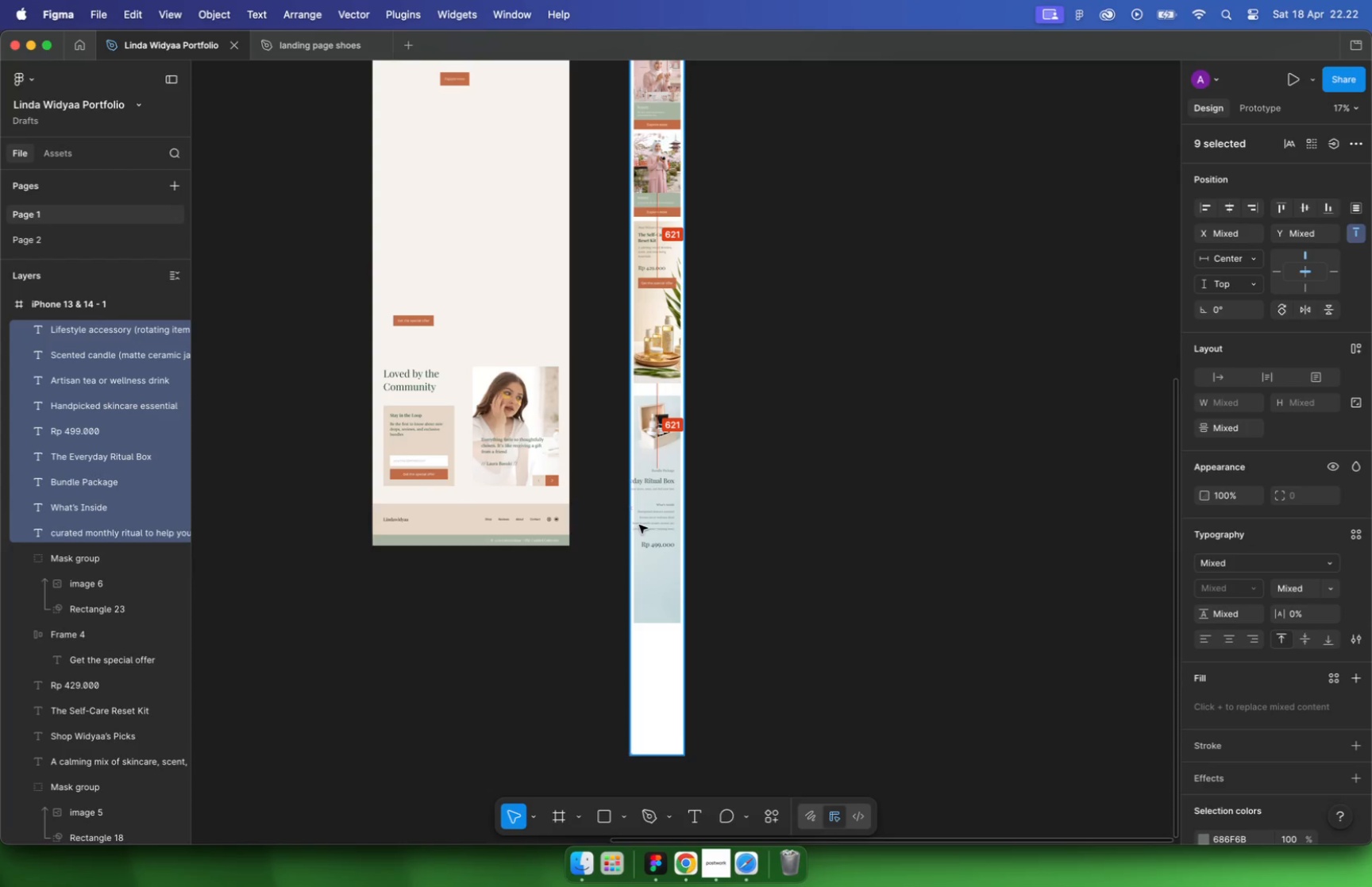 
left_click_drag(start_coordinate=[673, 515], to_coordinate=[681, 510])
 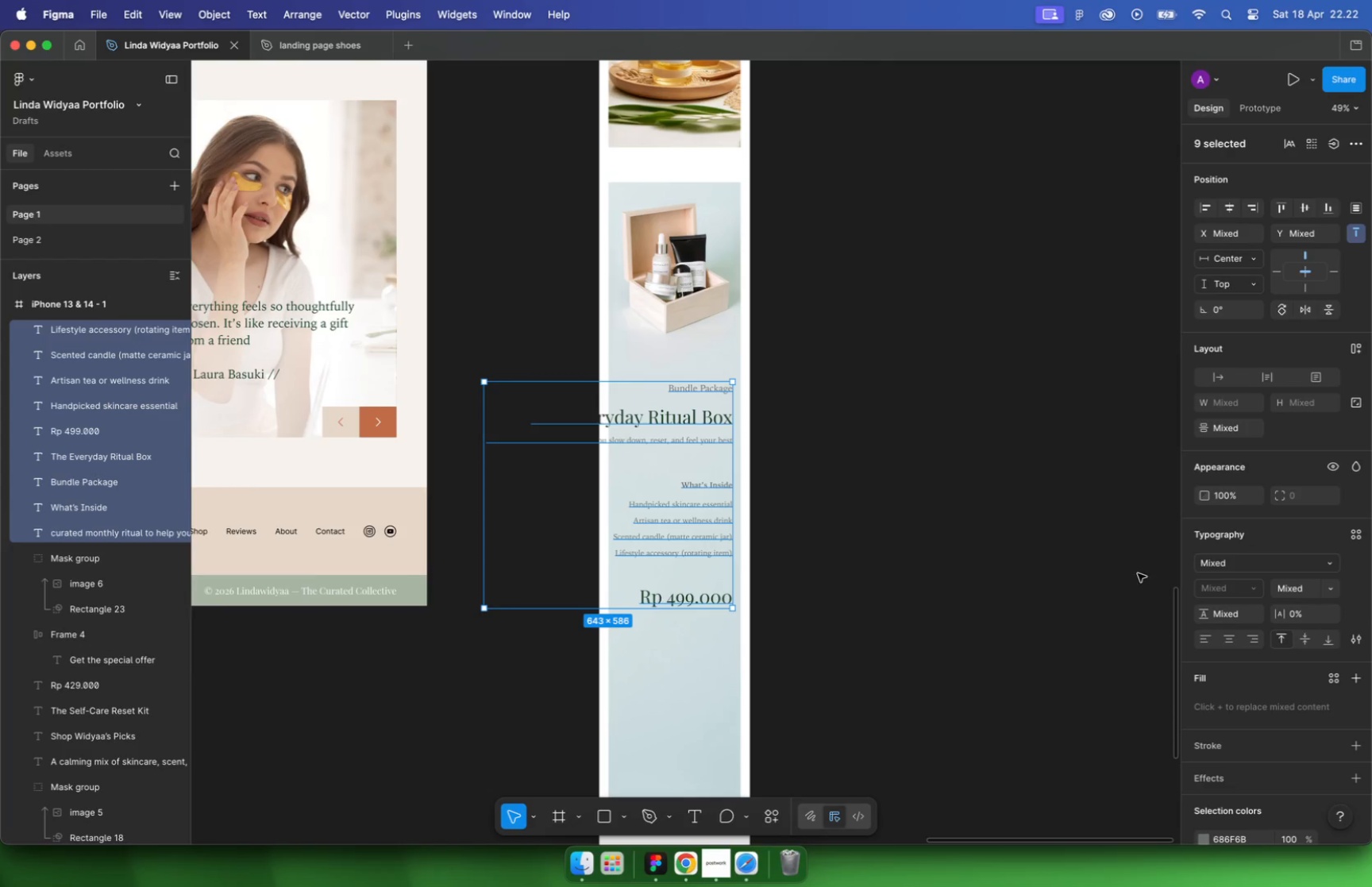 
left_click([1202, 638])
 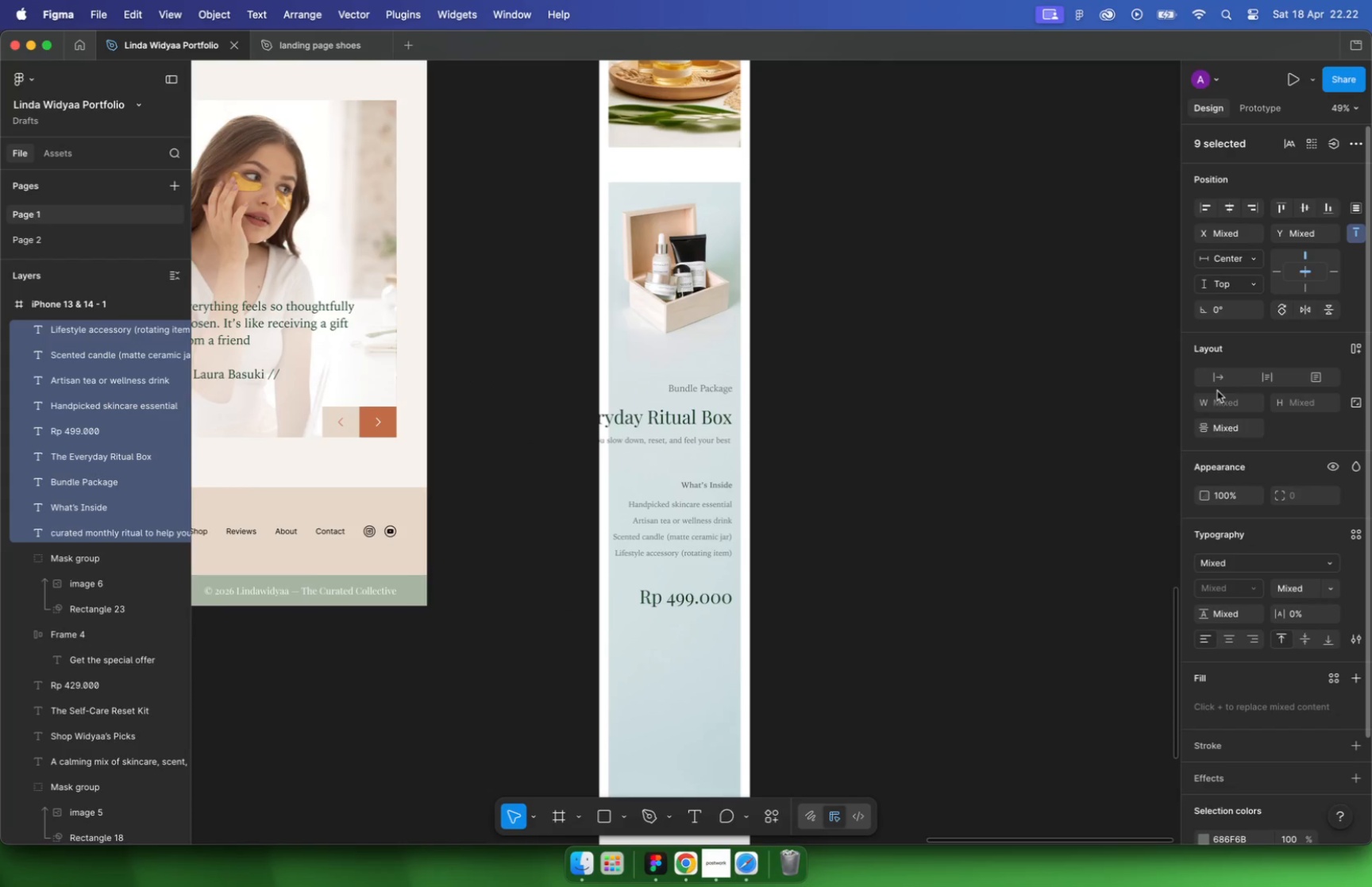 
left_click([1213, 369])
 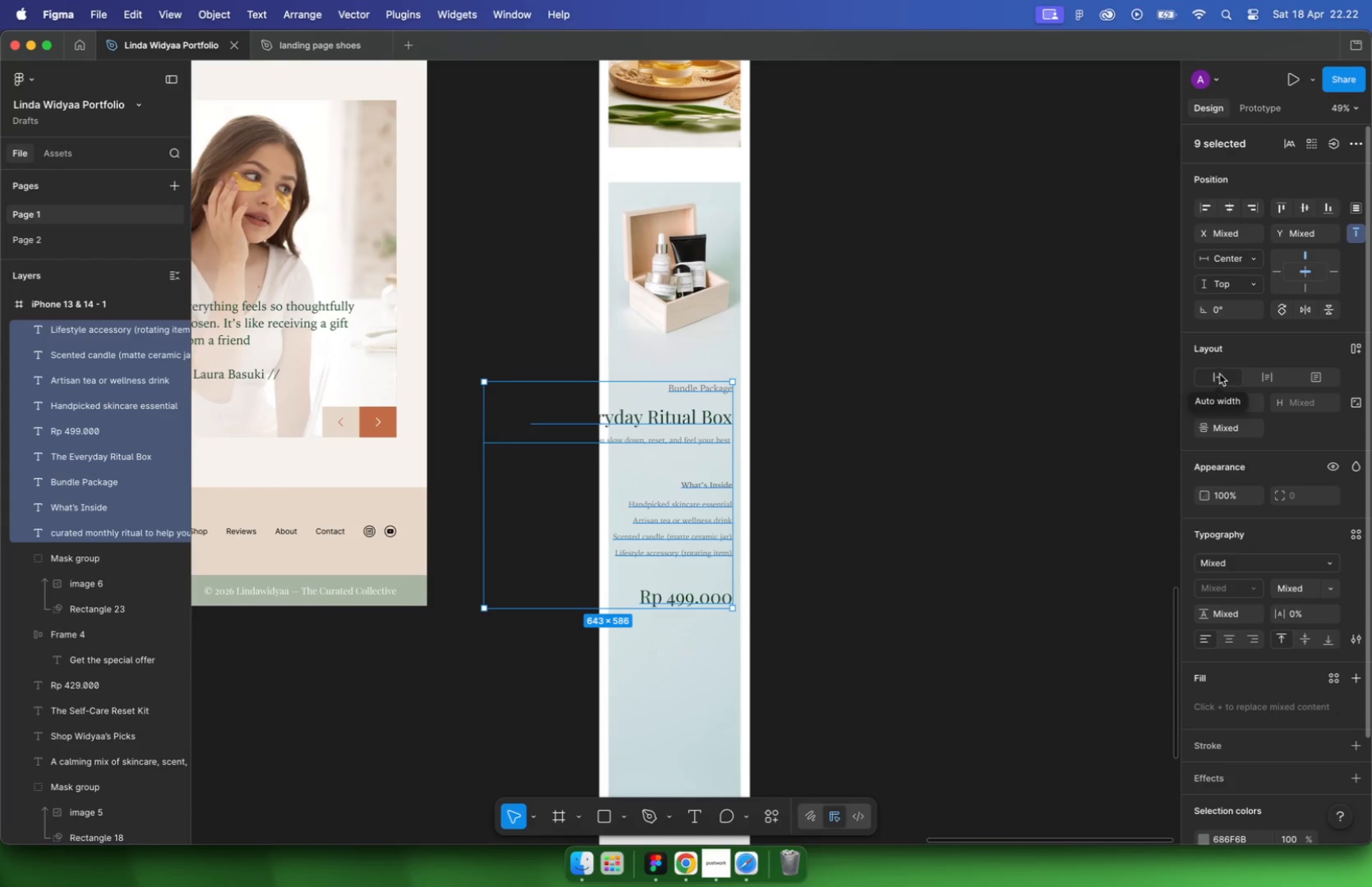 
left_click([1204, 206])
 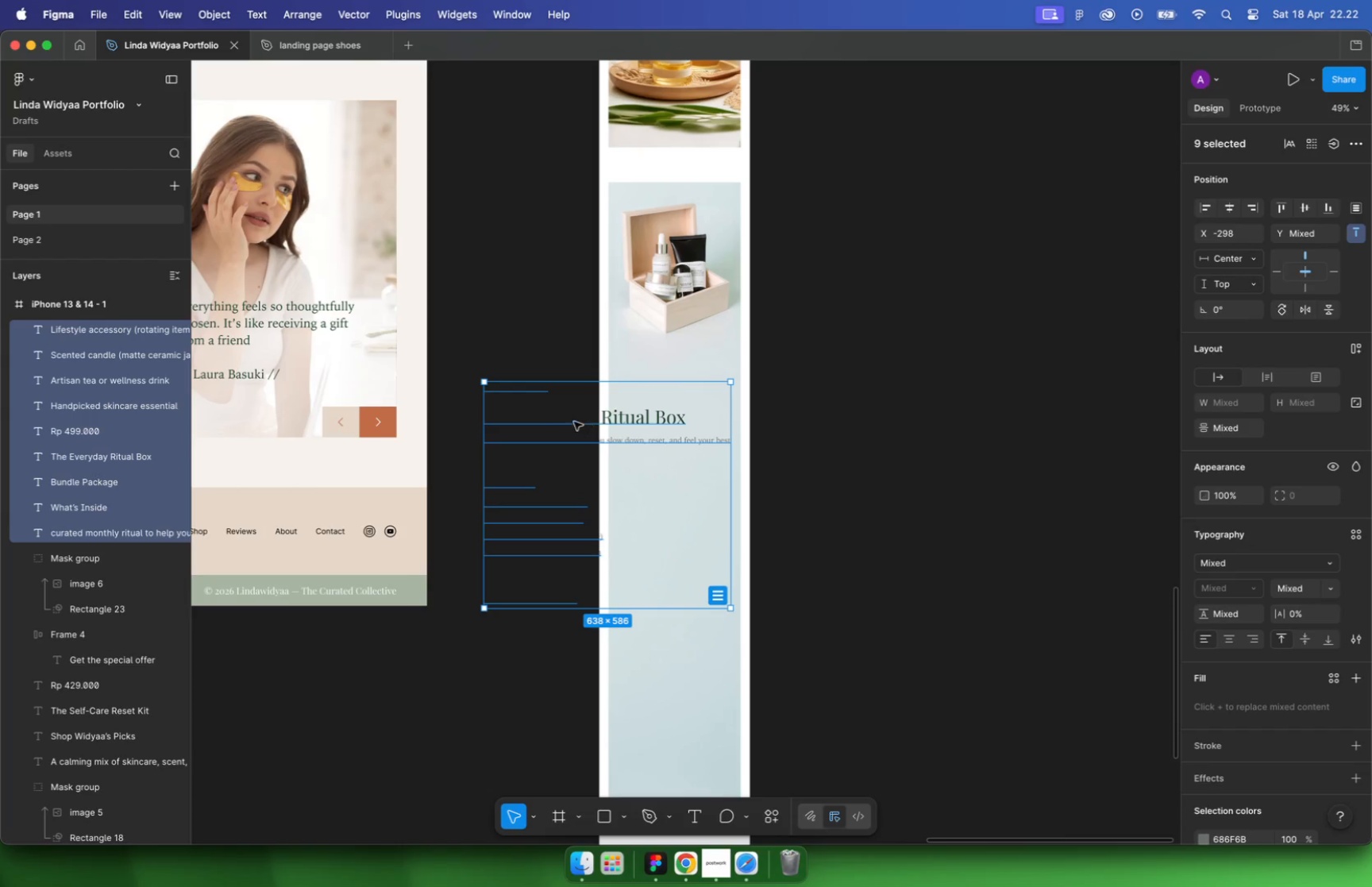 
left_click_drag(start_coordinate=[563, 424], to_coordinate=[698, 429])
 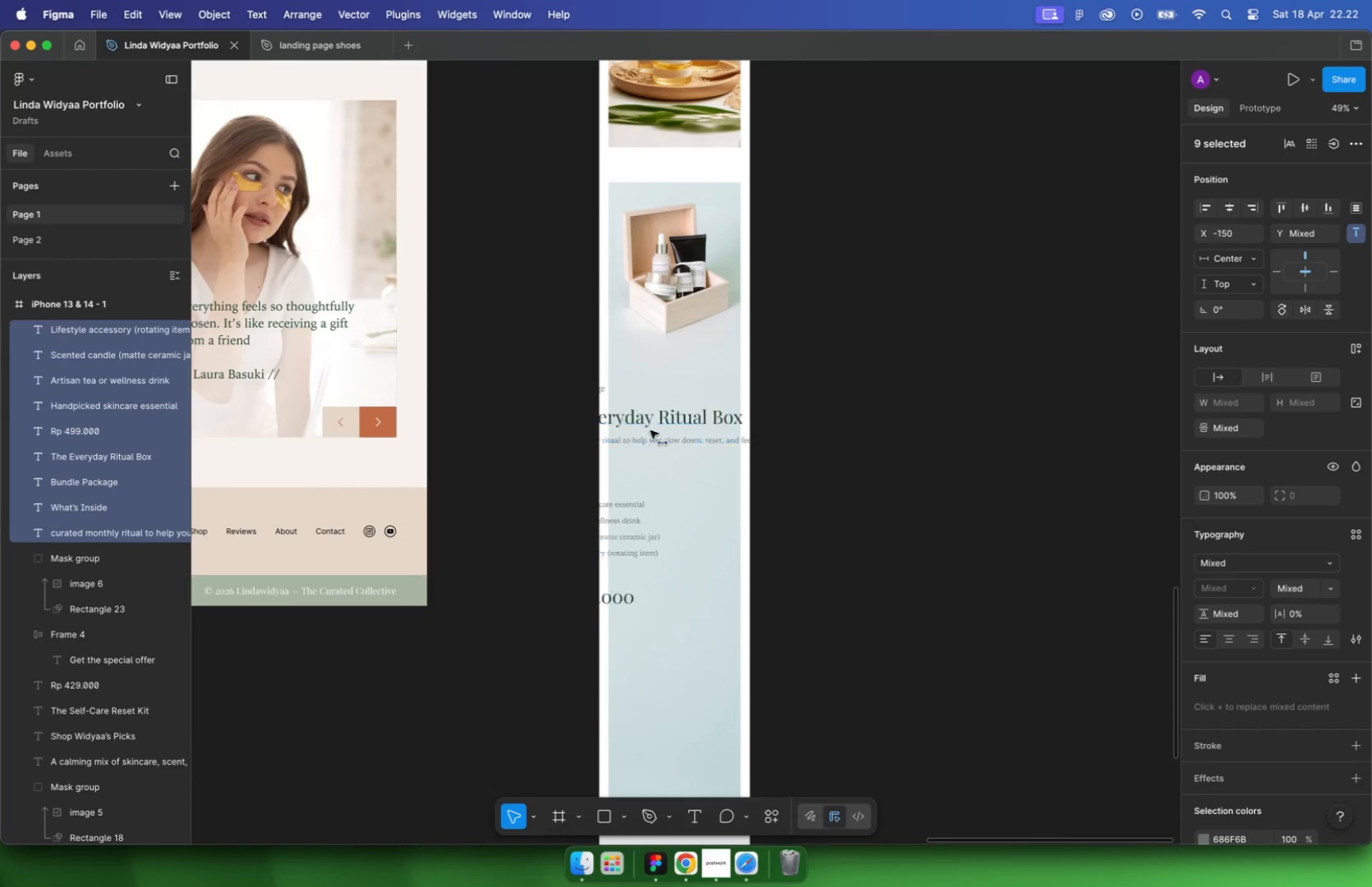 
hold_key(key=ShiftLeft, duration=1.5)
 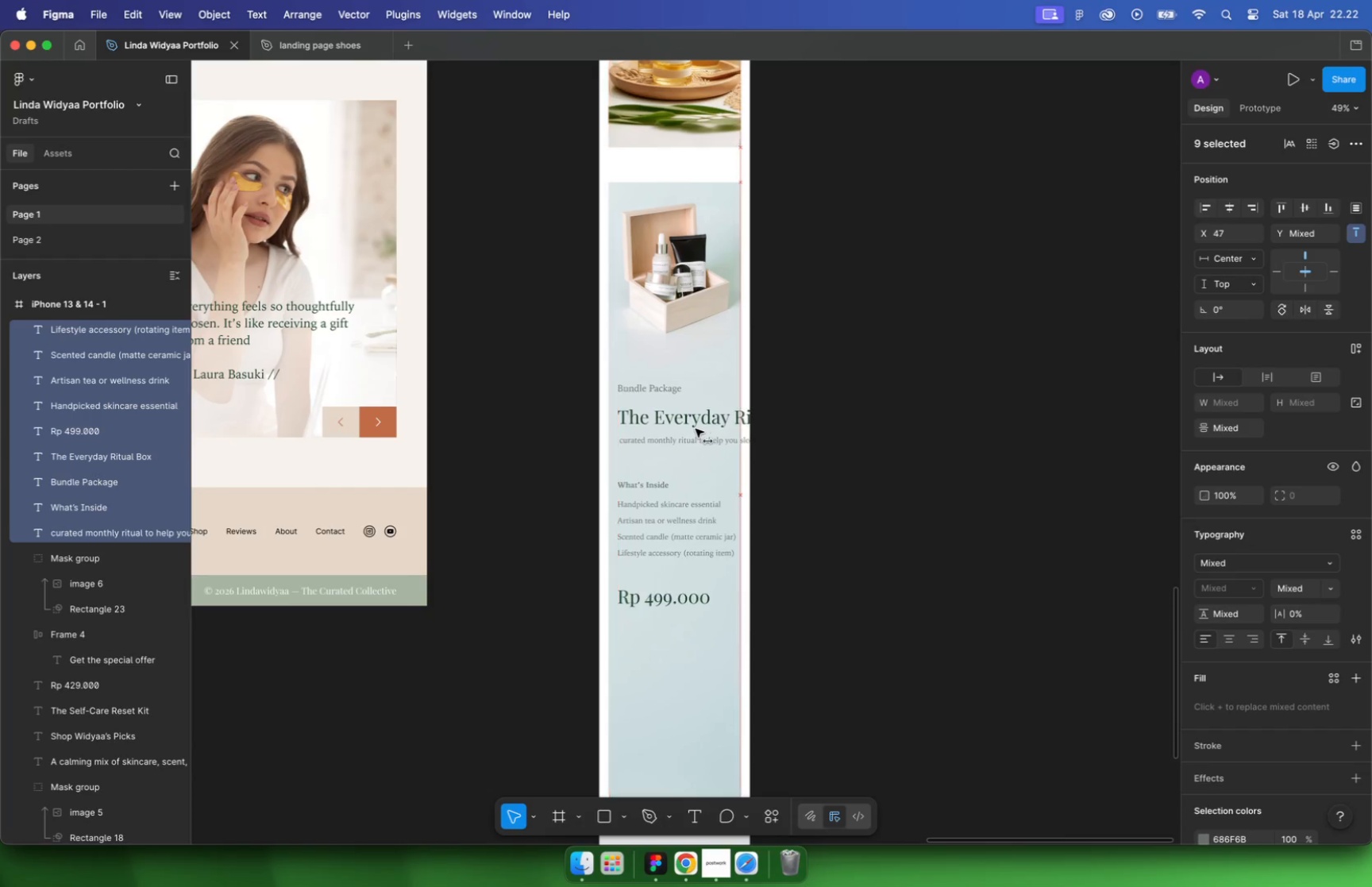 
hold_key(key=CommandLeft, duration=0.41)
 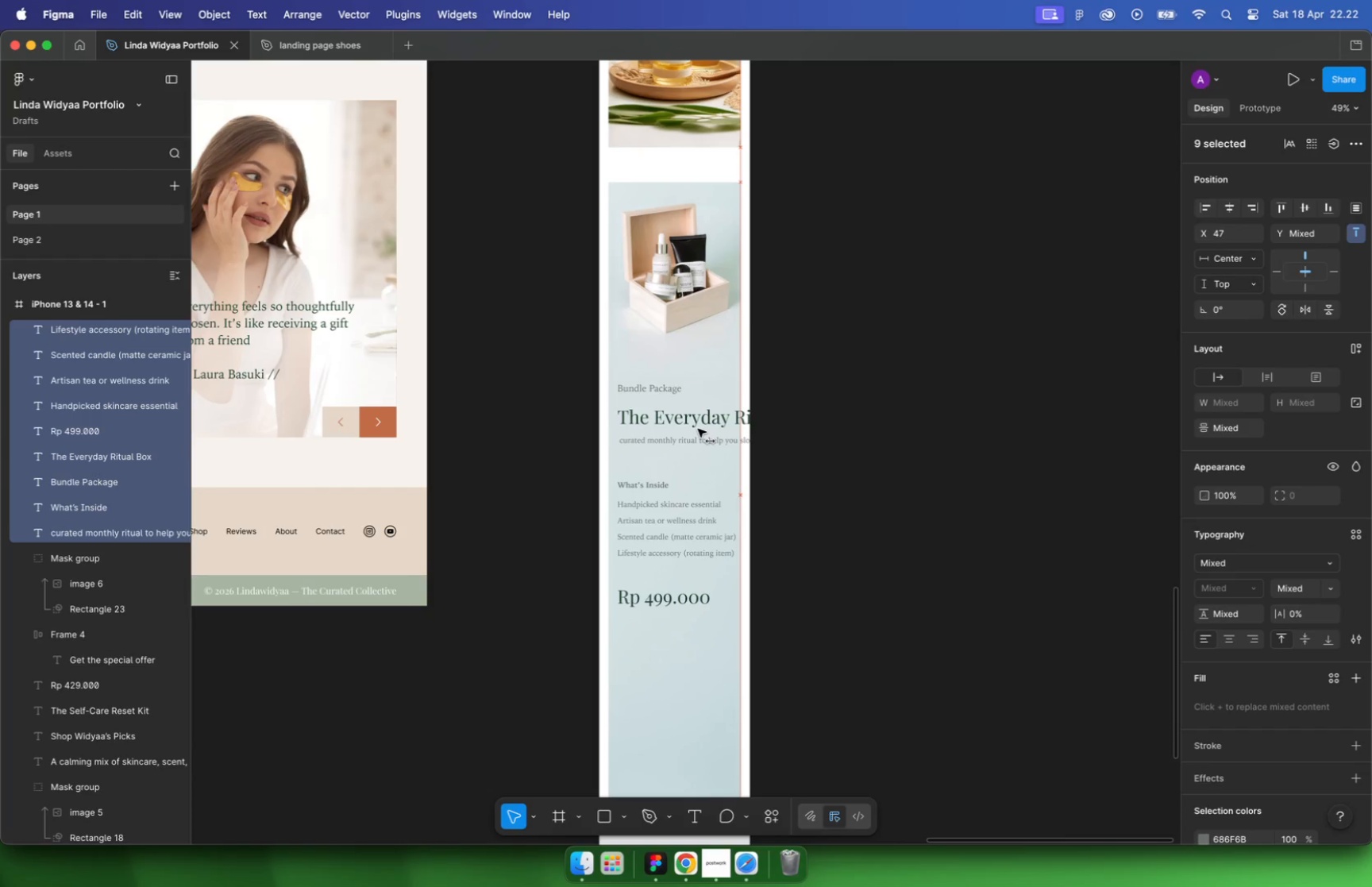 
left_click_drag(start_coordinate=[660, 433], to_coordinate=[660, 410])
 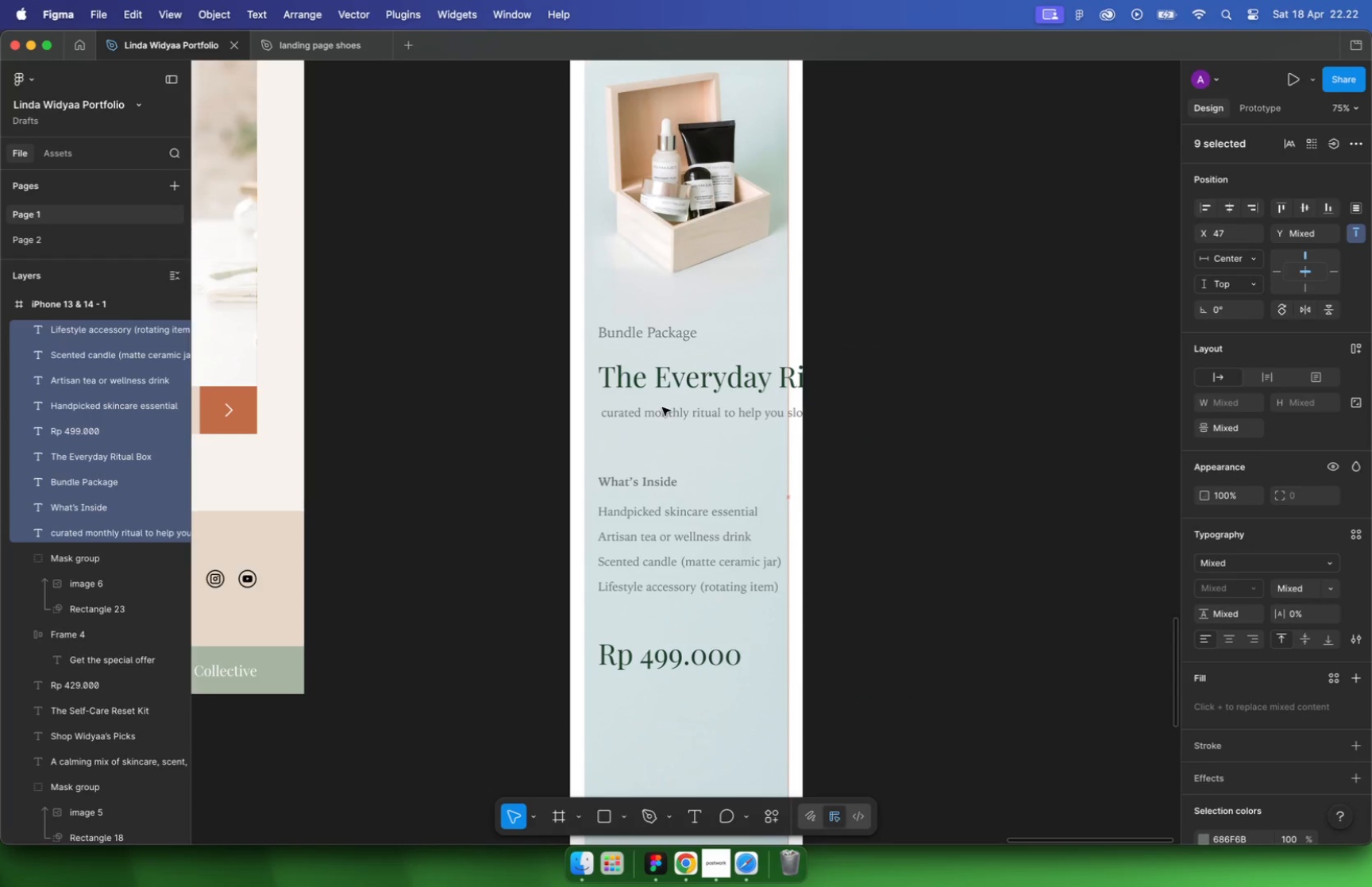 
scroll: coordinate [653, 444], scroll_direction: up, amount: 5.0
 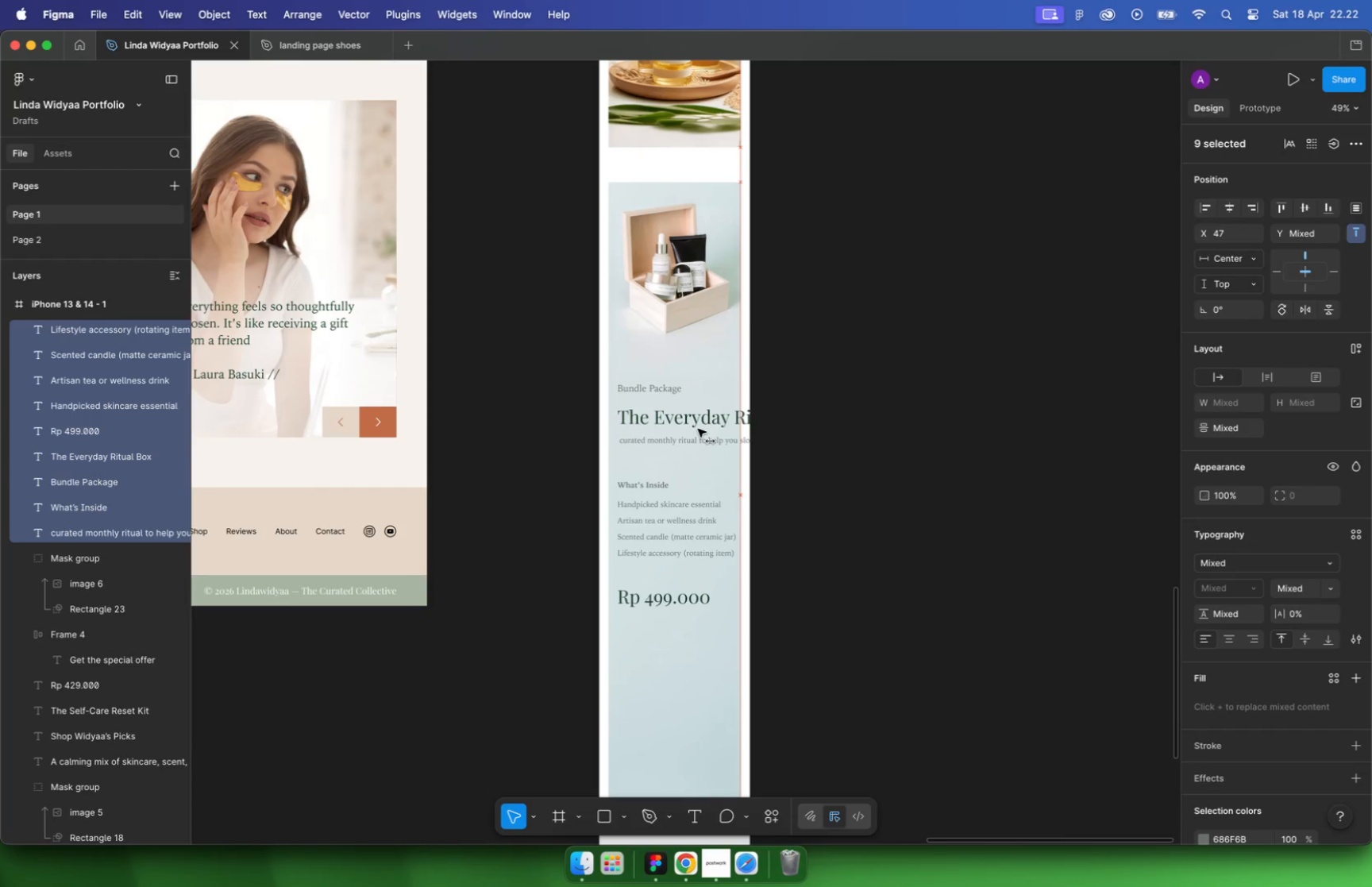 
hold_key(key=CommandLeft, duration=1.65)
scroll: coordinate [680, 456], scroll_direction: down, amount: 15.0
 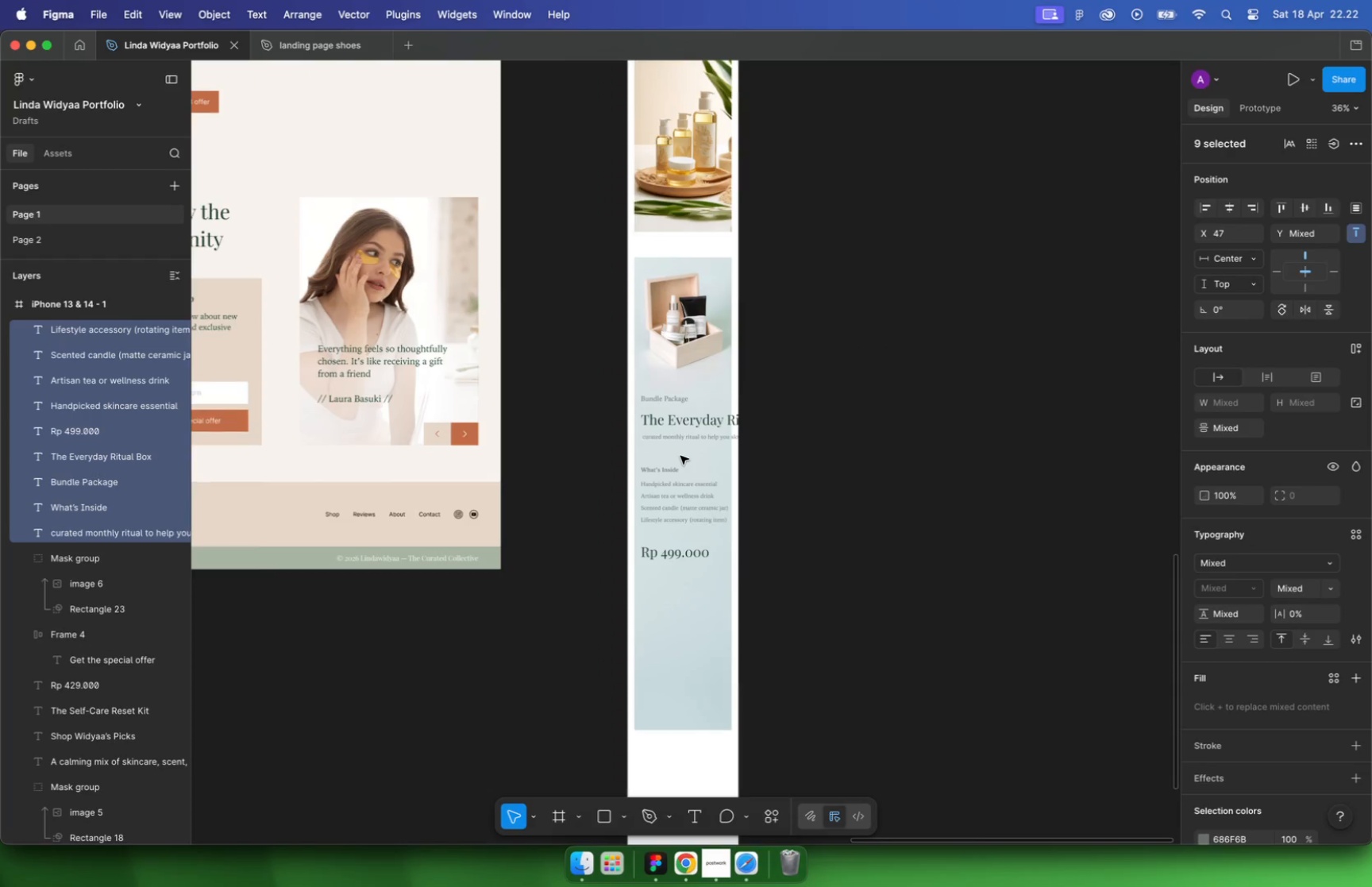 
left_click([670, 117])
 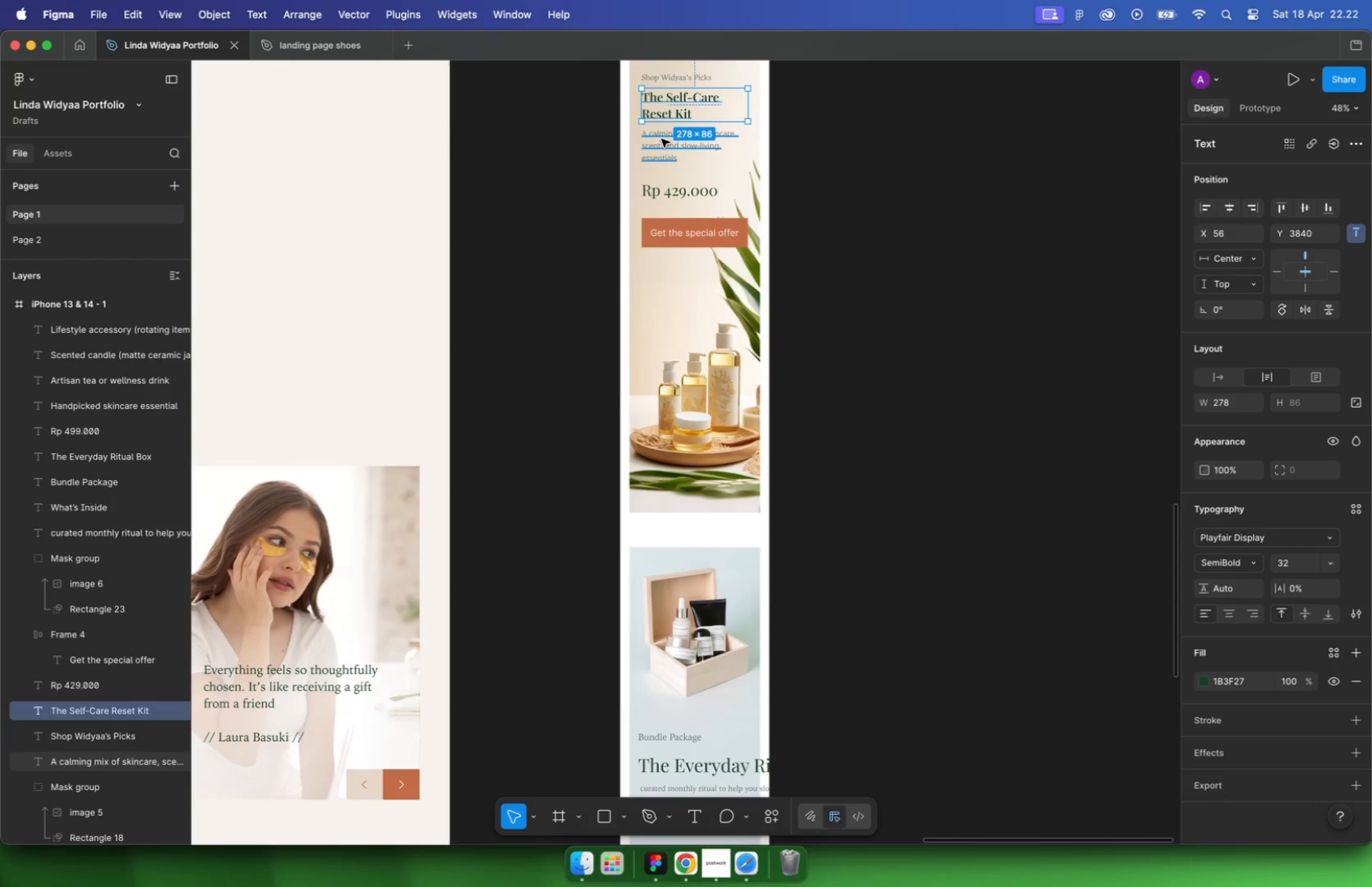 
hold_key(key=CommandLeft, duration=0.5)
scroll: coordinate [671, 127], scroll_direction: up, amount: 10.0
 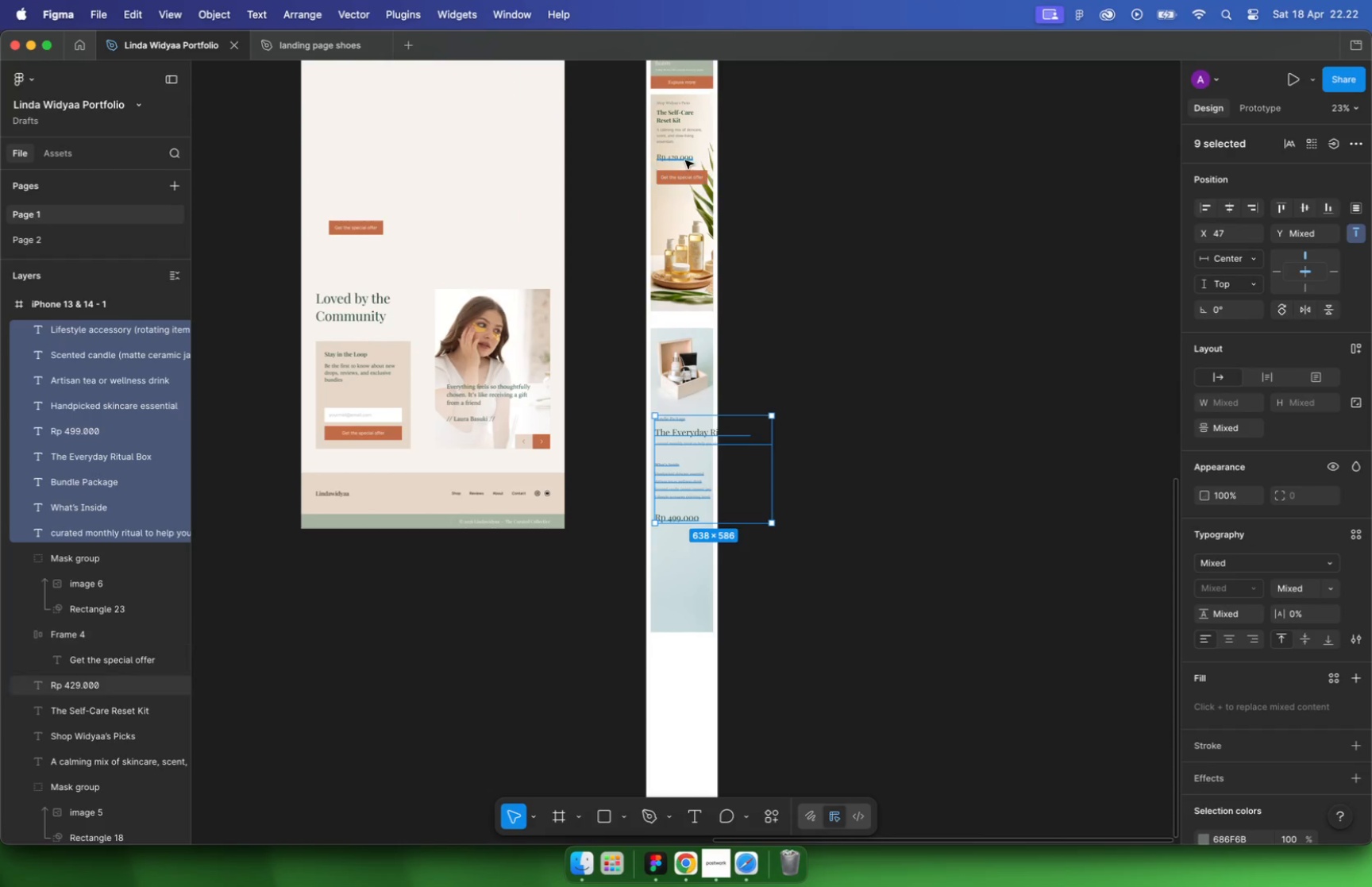 
hold_key(key=CommandLeft, duration=0.49)
left_click([661, 139])
 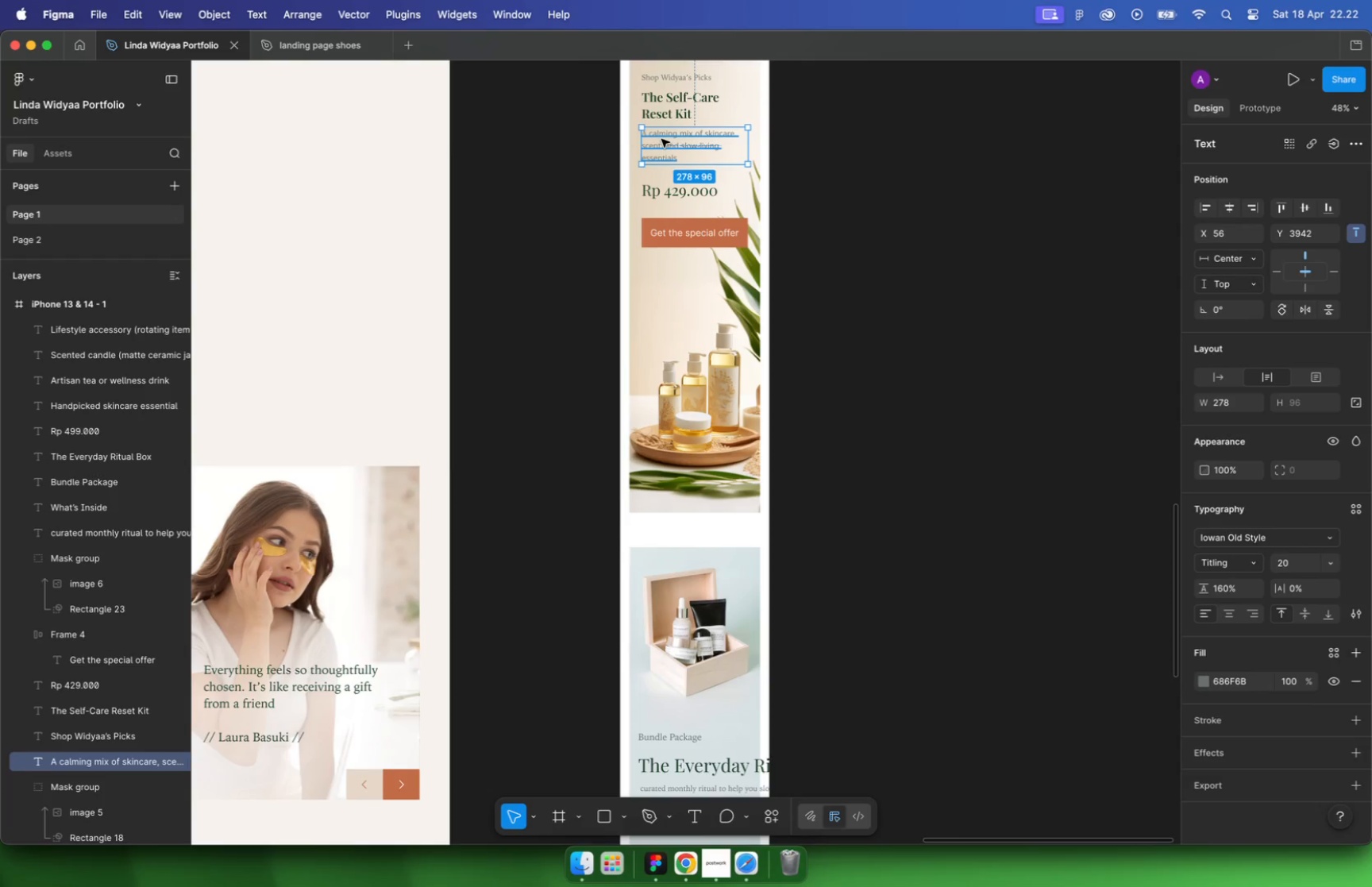 
left_click([665, 112])
 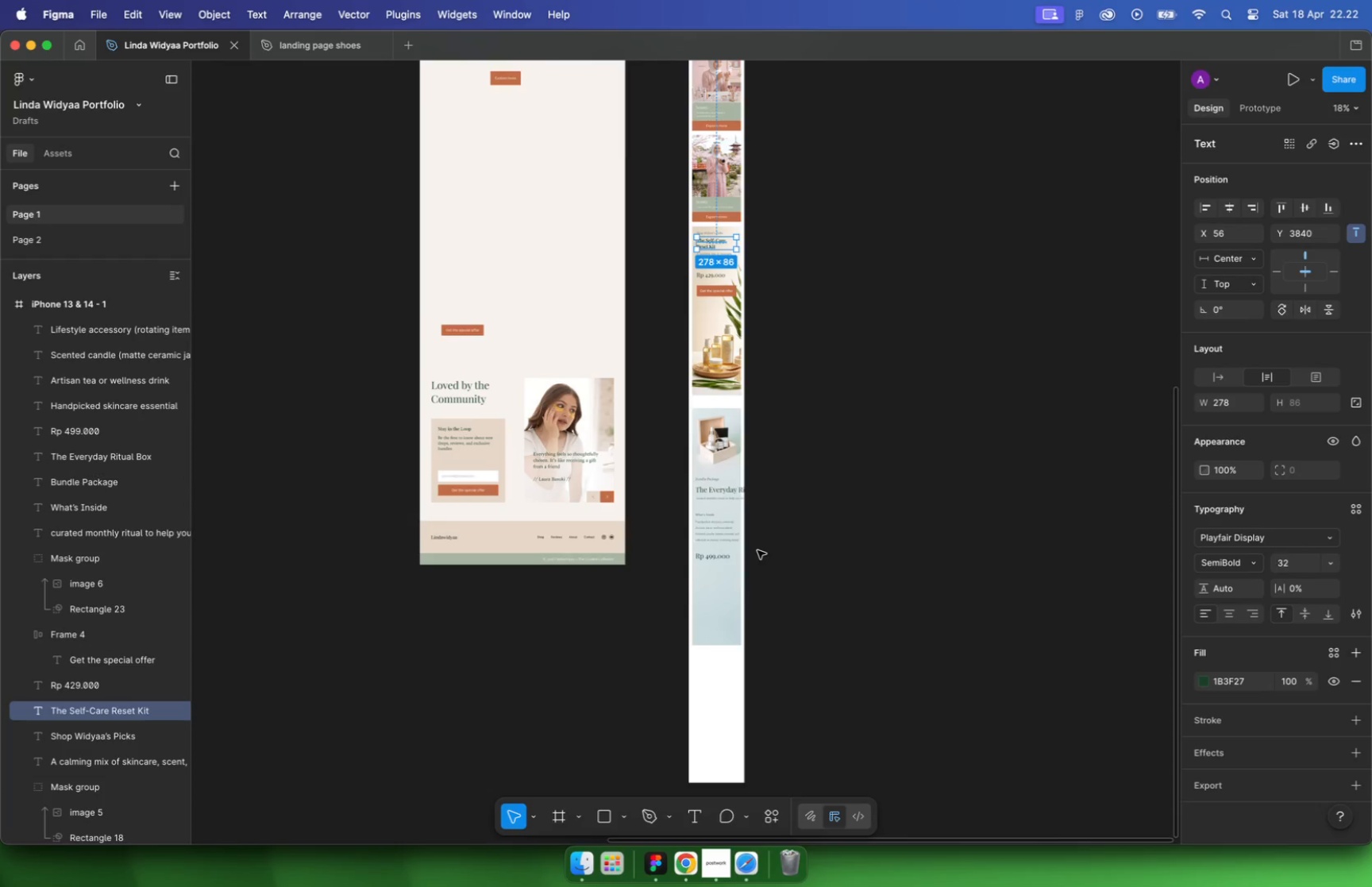 
hold_key(key=CommandLeft, duration=1.22)
 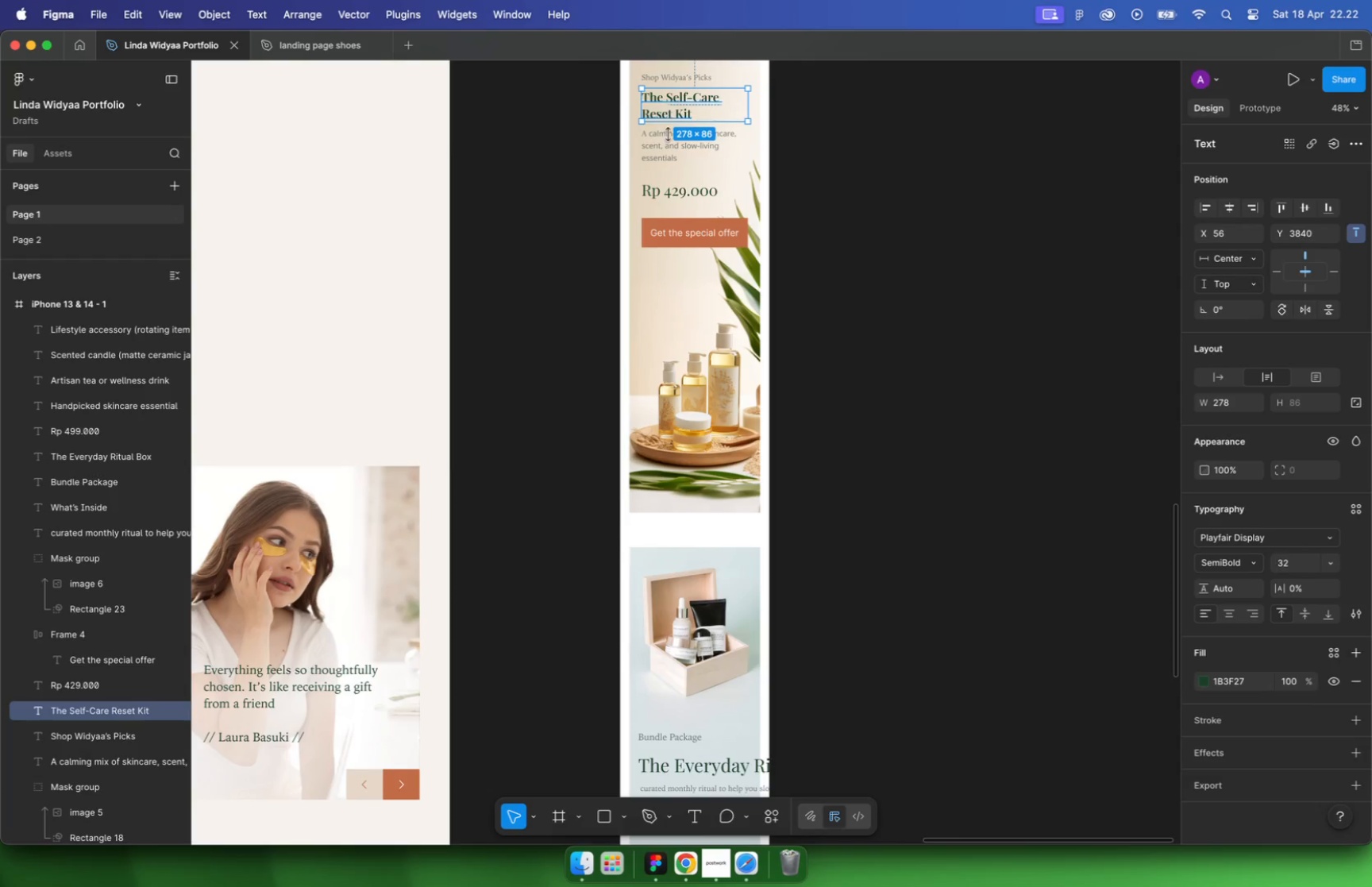 
left_click([729, 438])
 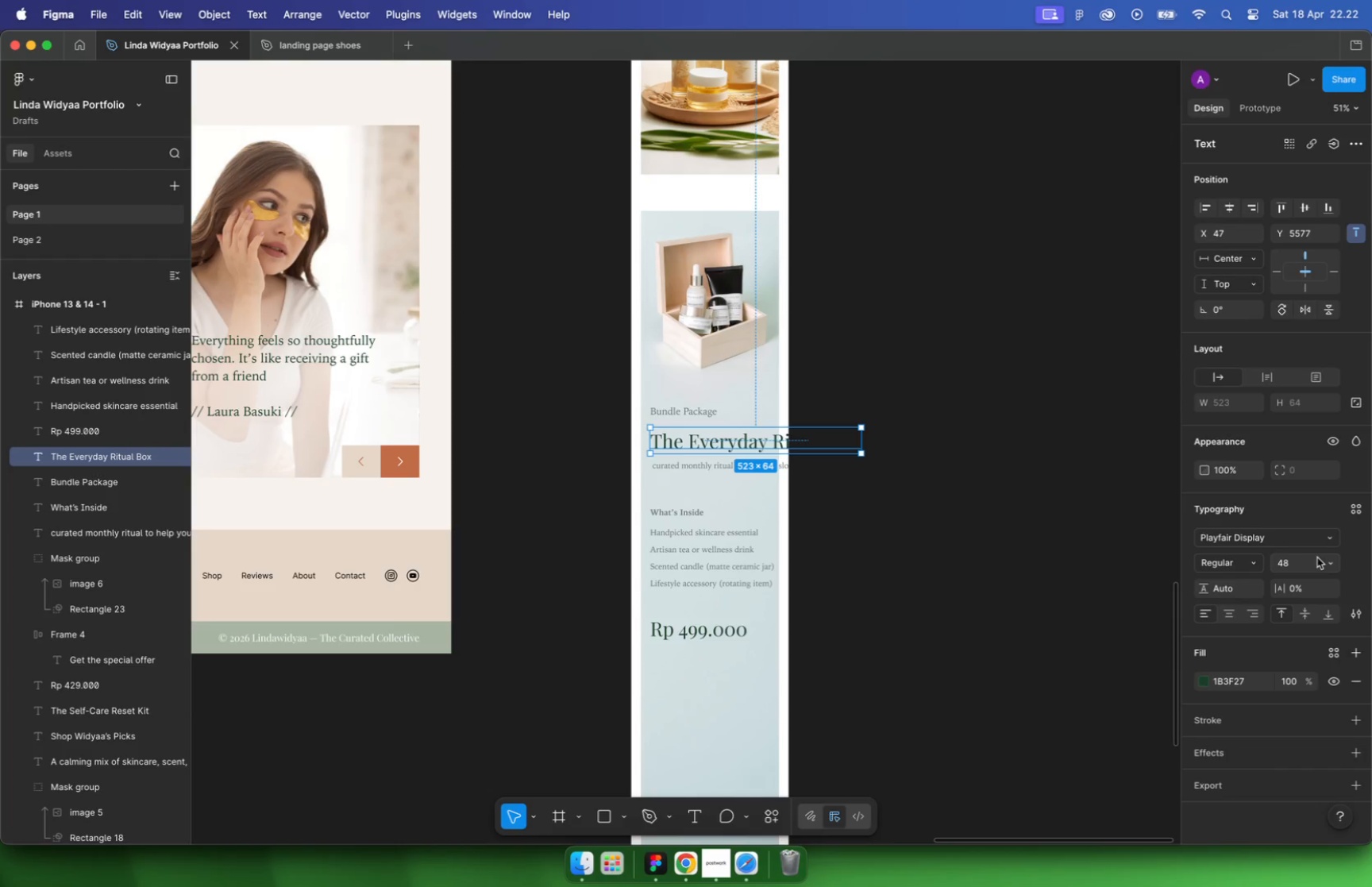 
scroll: coordinate [720, 512], scroll_direction: up, amount: 2.0
 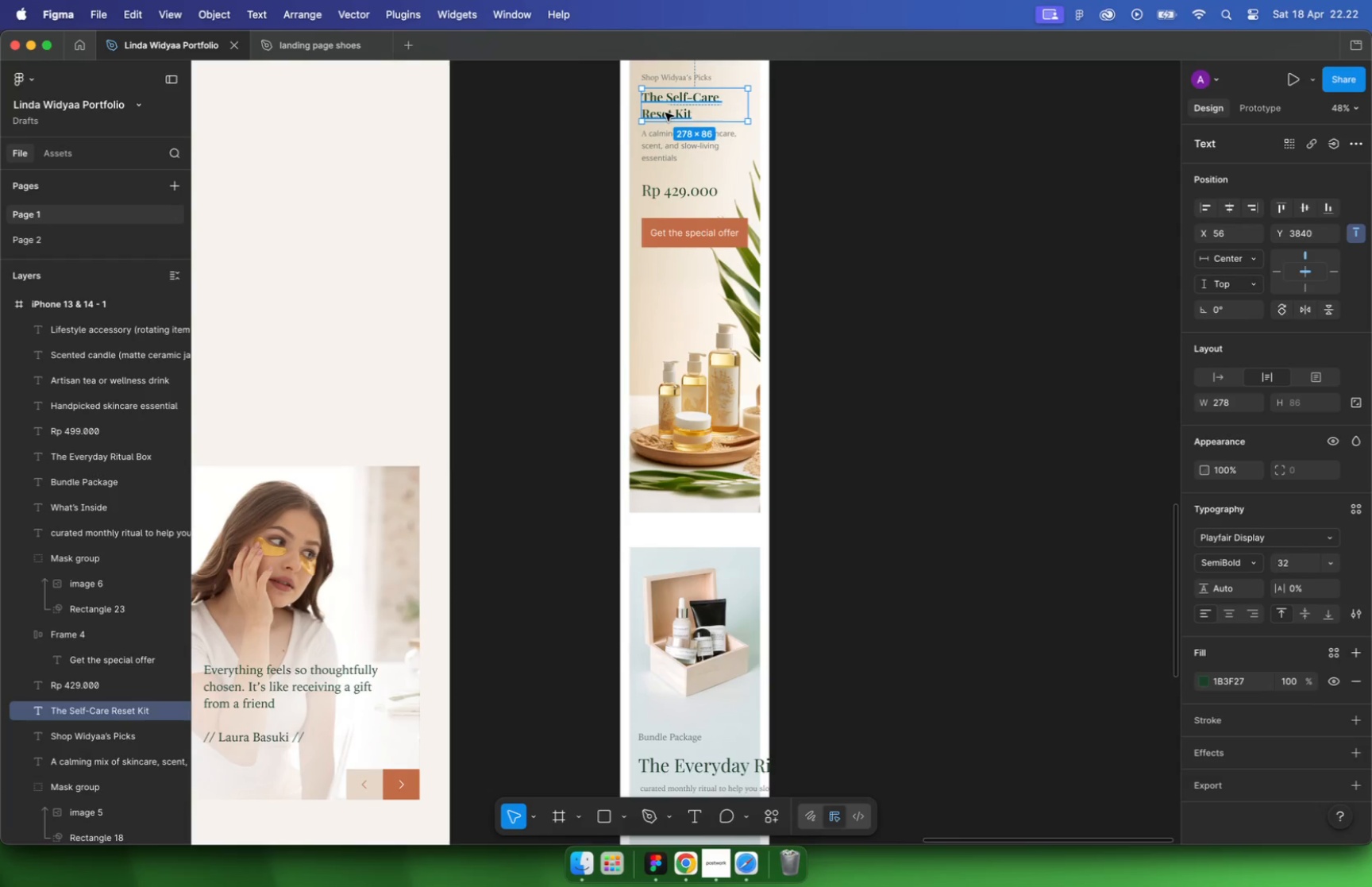 
type(32)
 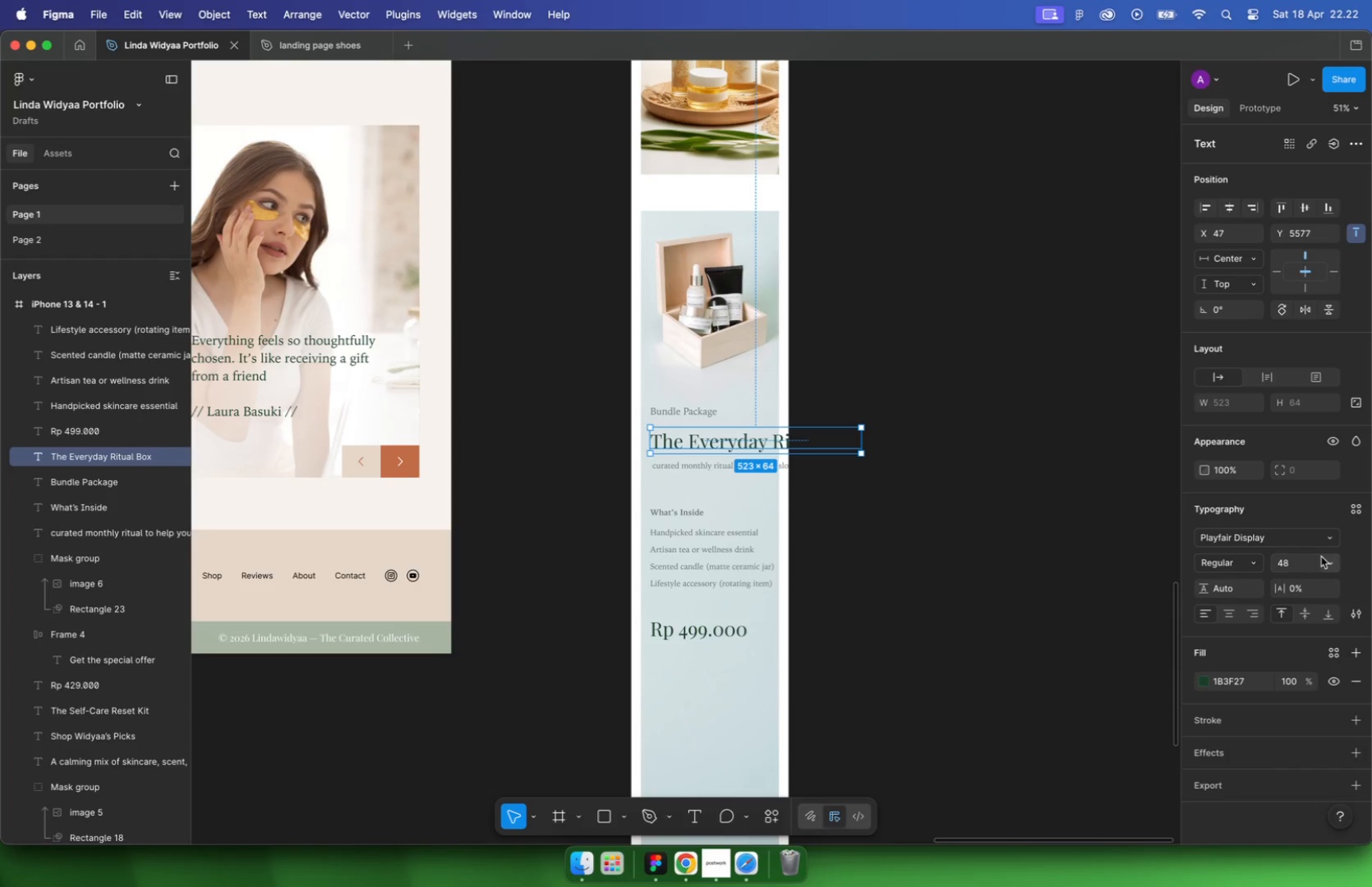 
key(Enter)
 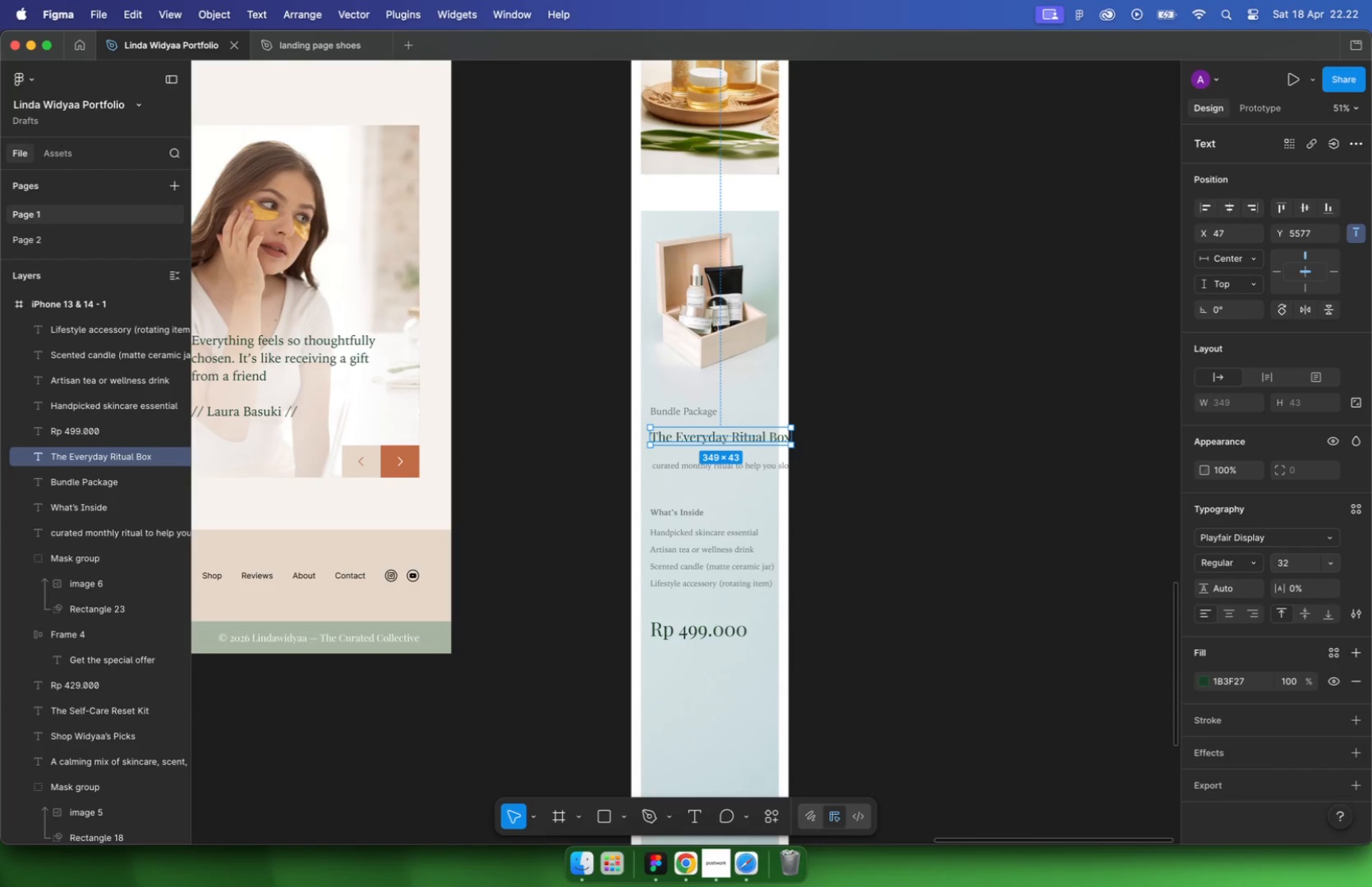 
hold_key(key=CommandLeft, duration=0.48)
scroll: coordinate [778, 492], scroll_direction: up, amount: 9.0
 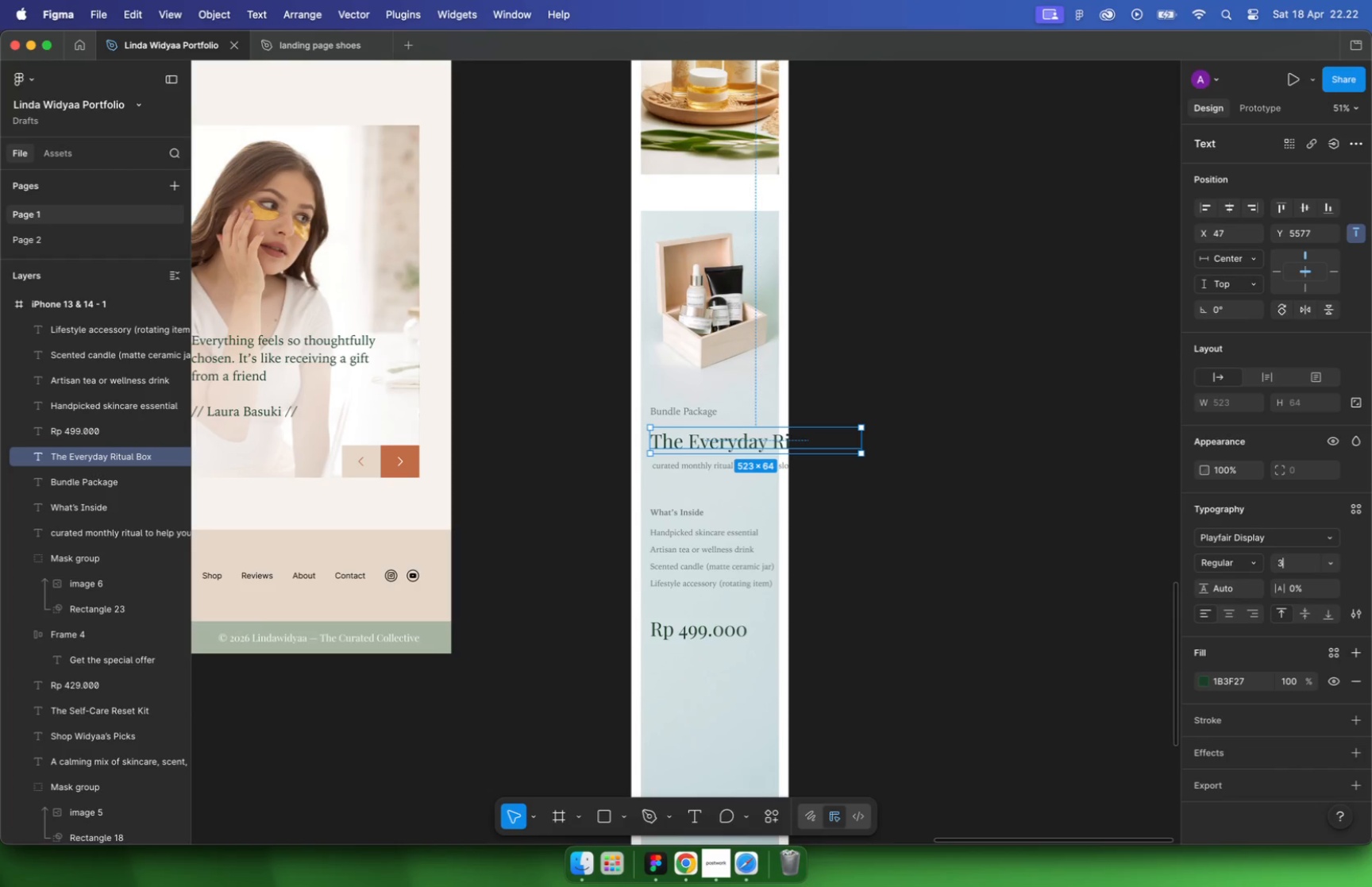 
left_click_drag(start_coordinate=[796, 384], to_coordinate=[752, 403])
 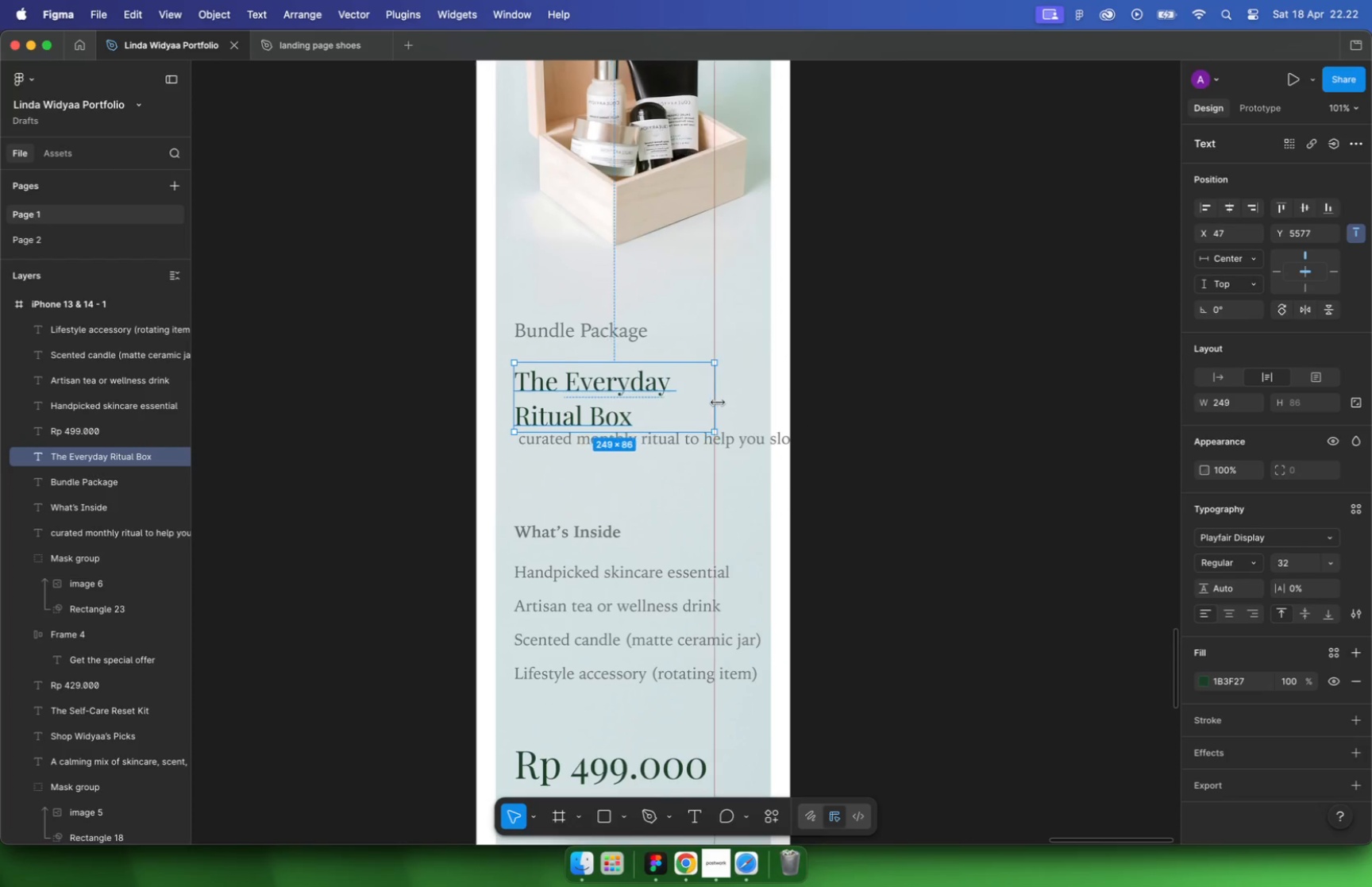 
left_click_drag(start_coordinate=[714, 443], to_coordinate=[710, 458])
 